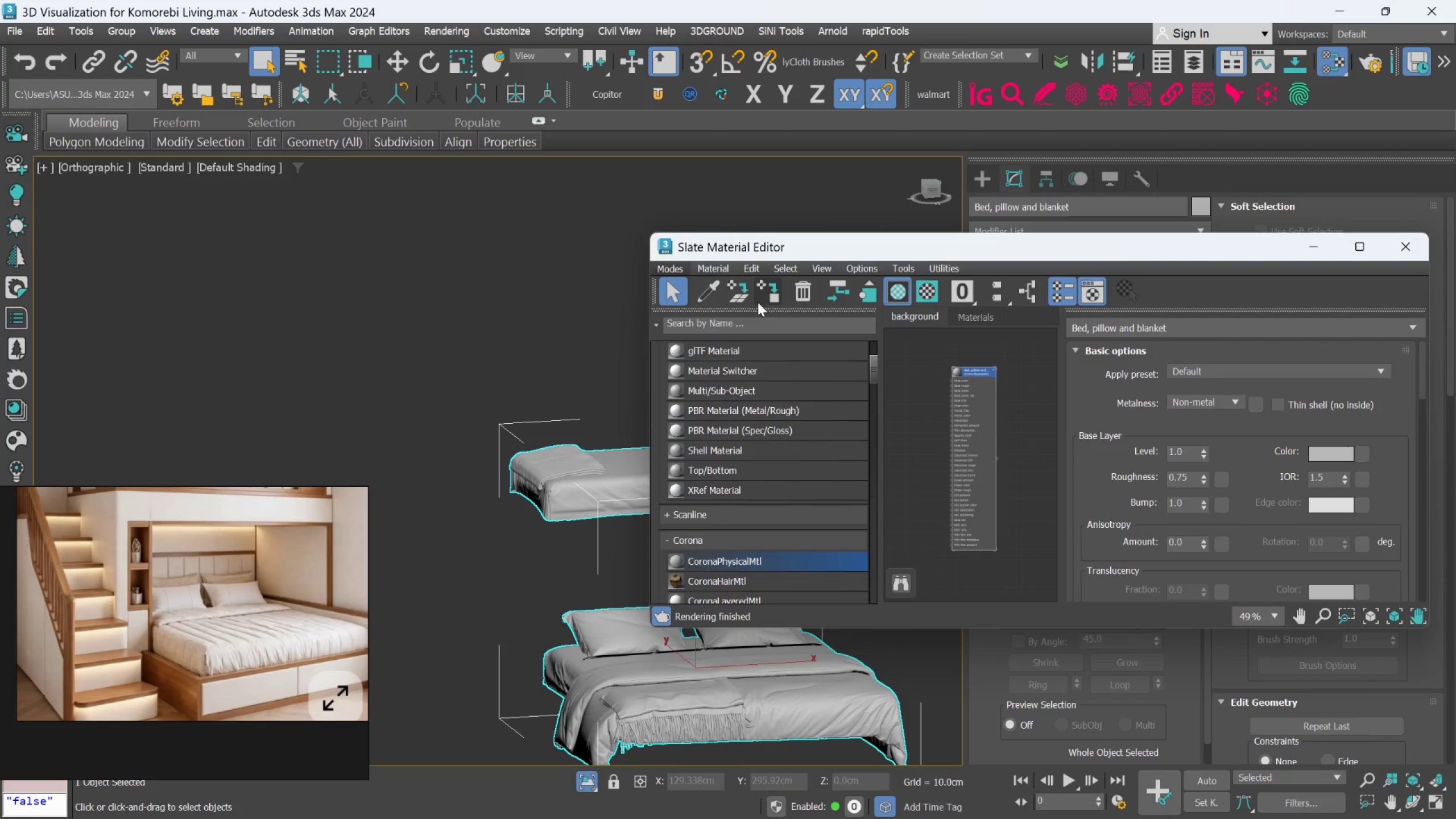 
left_click([769, 293])
 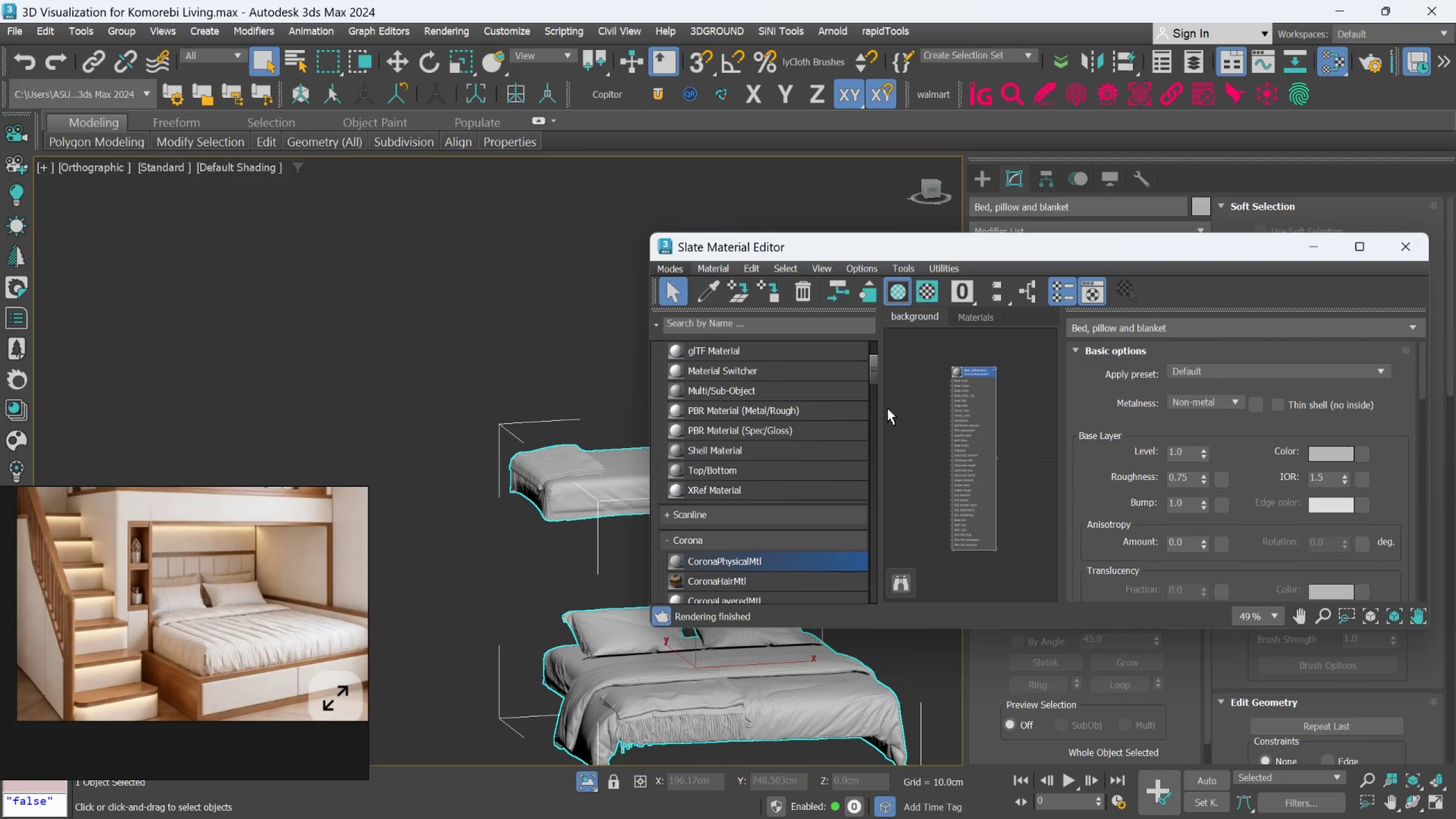 
scroll: coordinate [973, 380], scroll_direction: down, amount: 1.0
 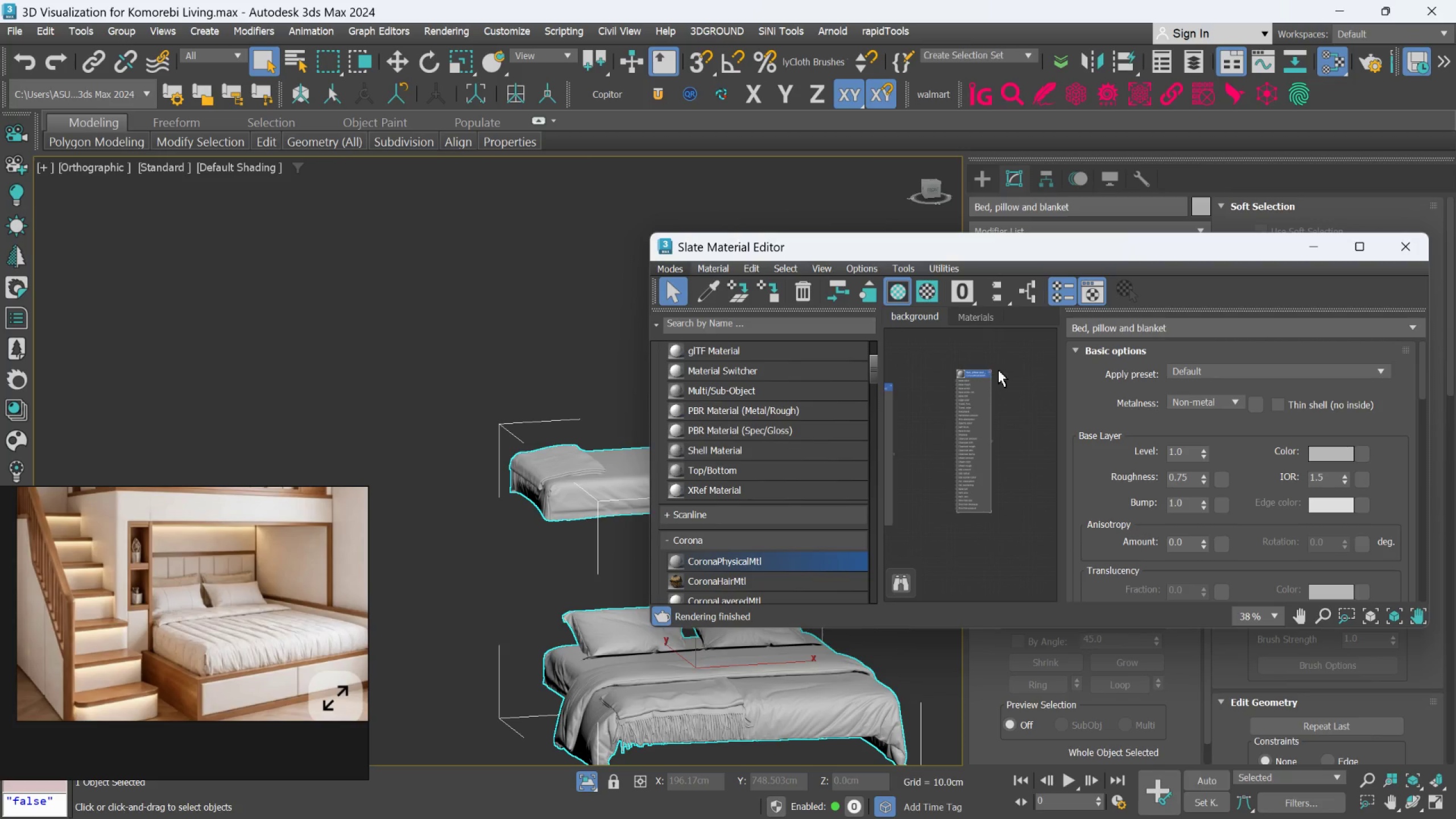 
left_click([1003, 367])
 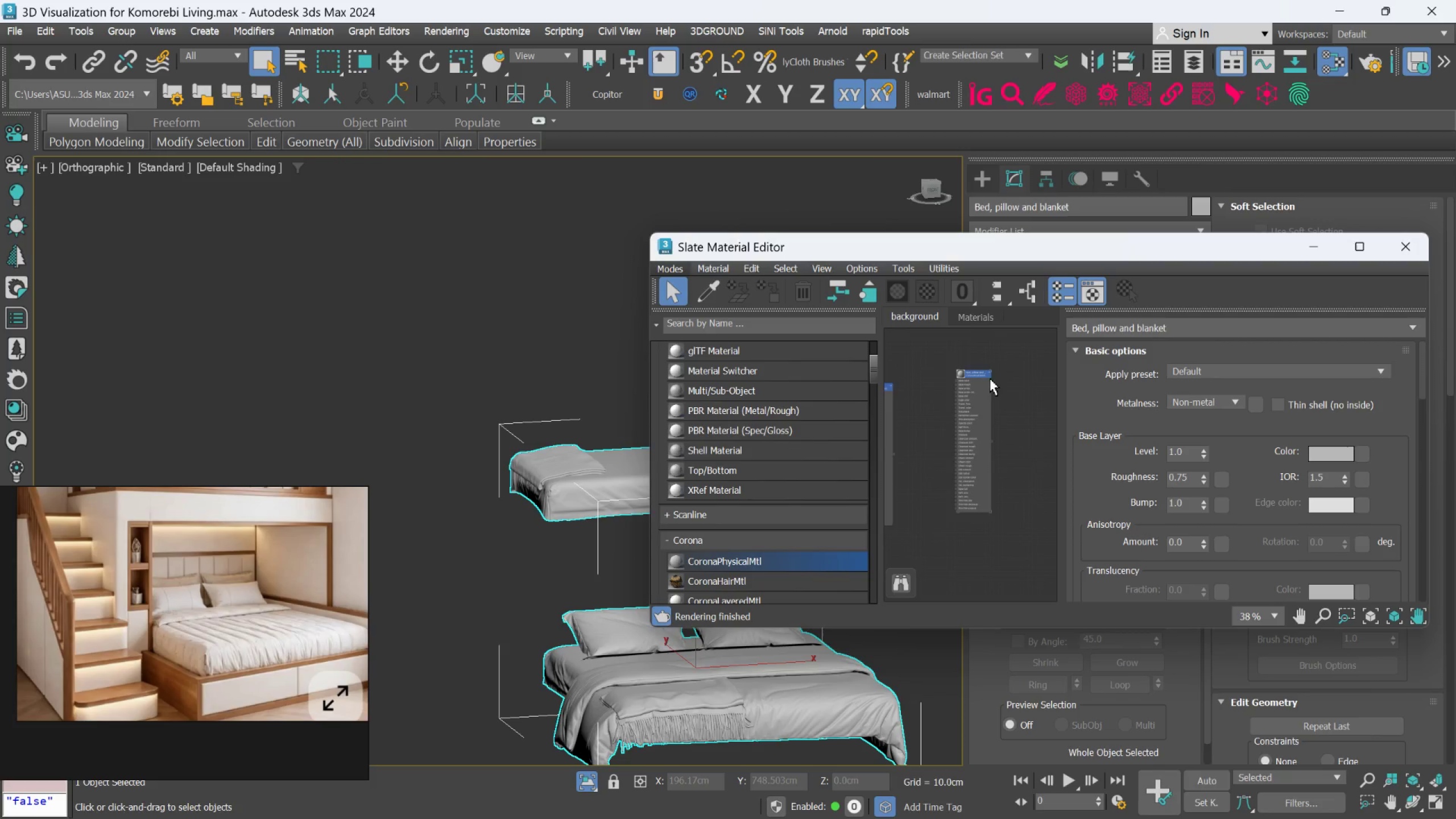 
scroll: coordinate [989, 379], scroll_direction: up, amount: 2.0
 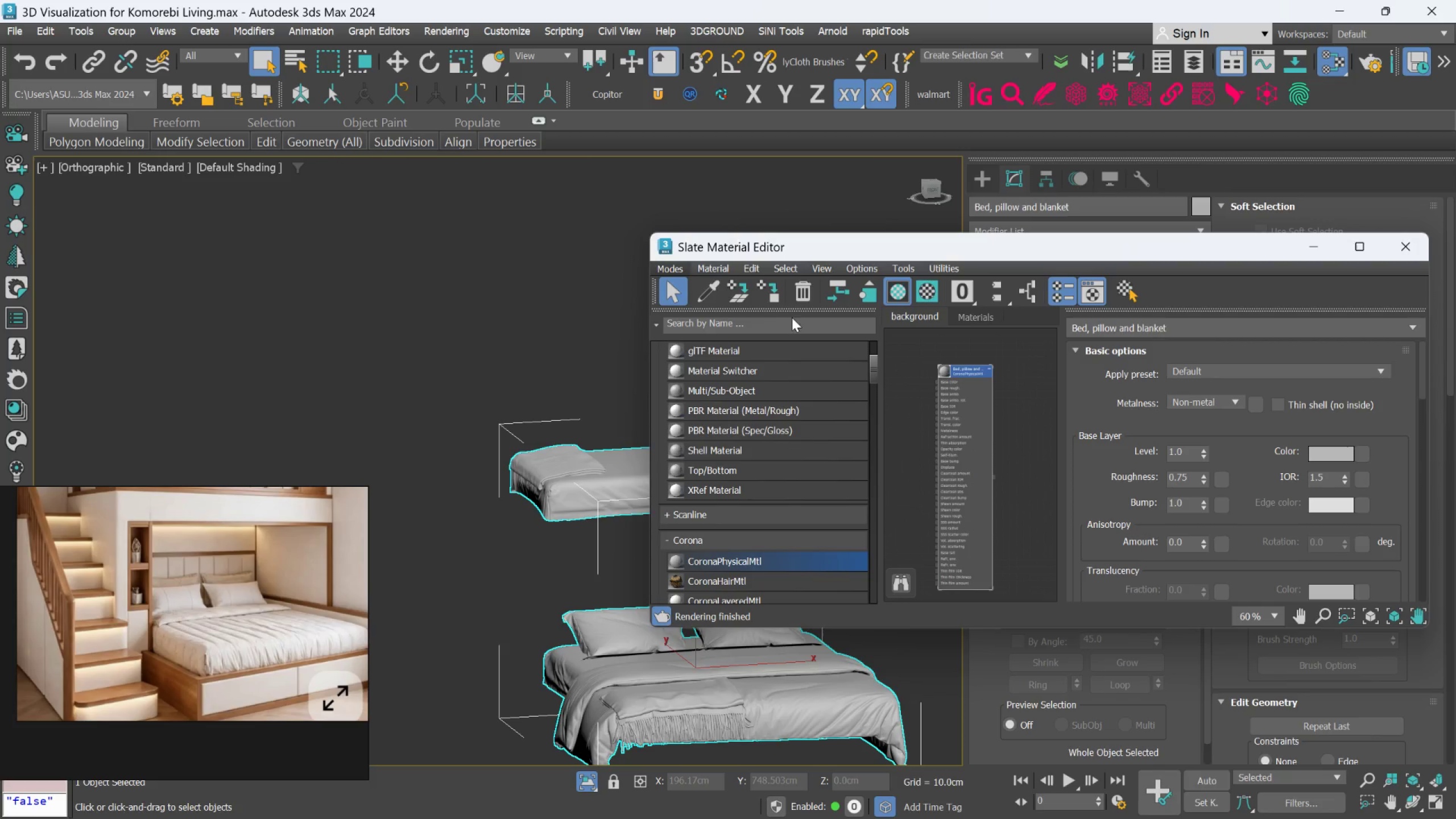 
left_click([777, 296])
 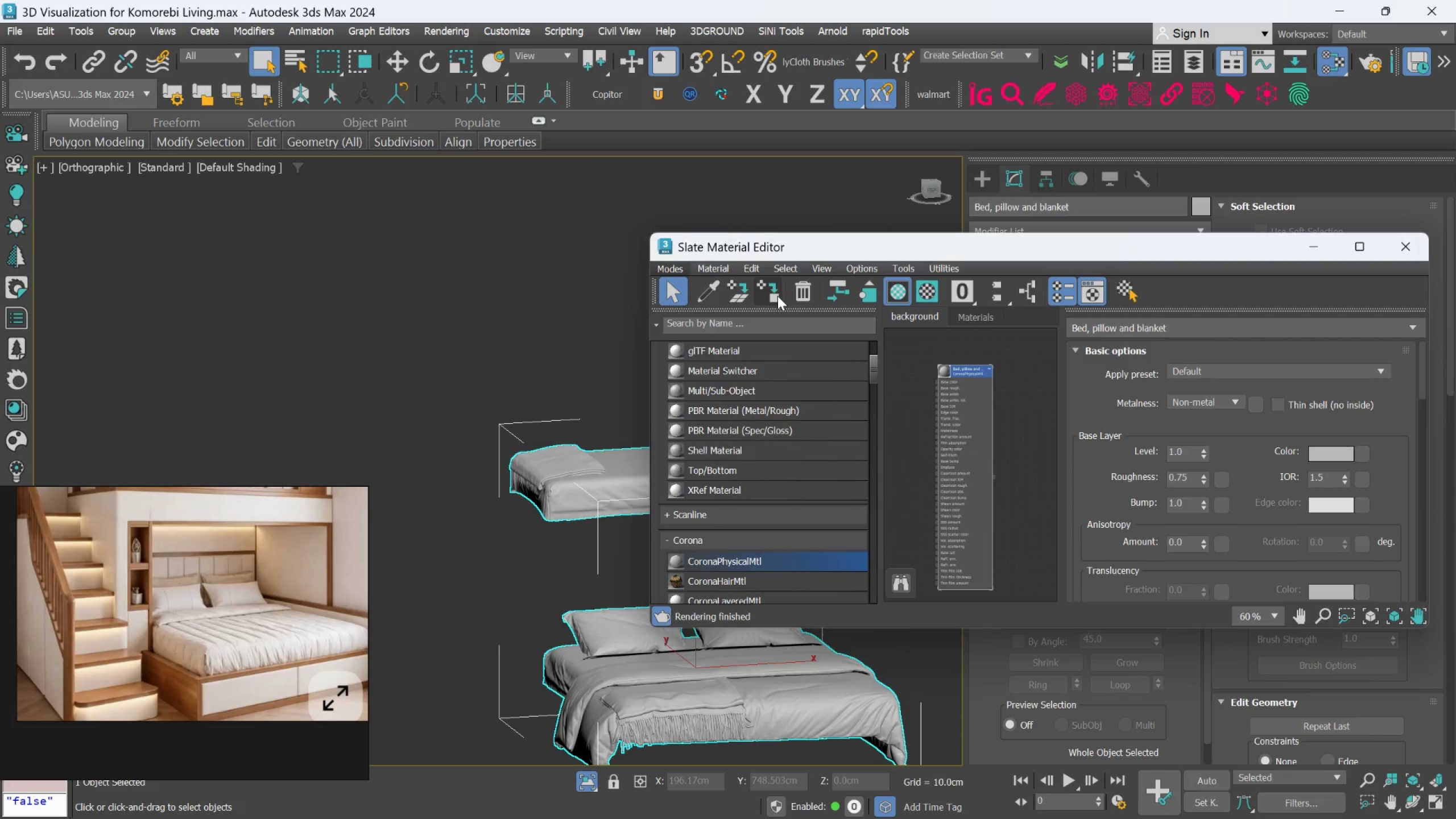 
left_click([777, 296])
 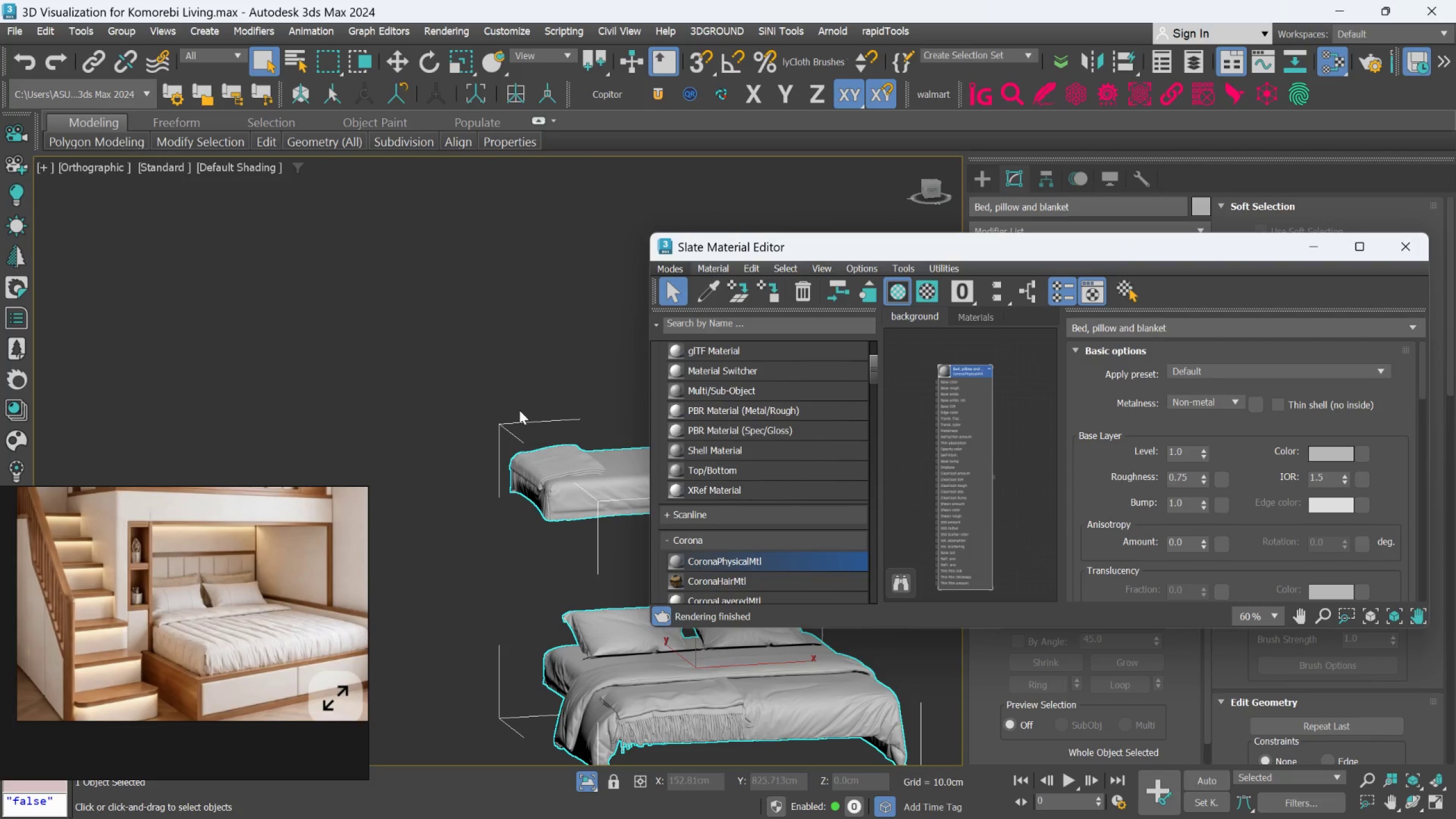 
scroll: coordinate [519, 410], scroll_direction: down, amount: 1.0
 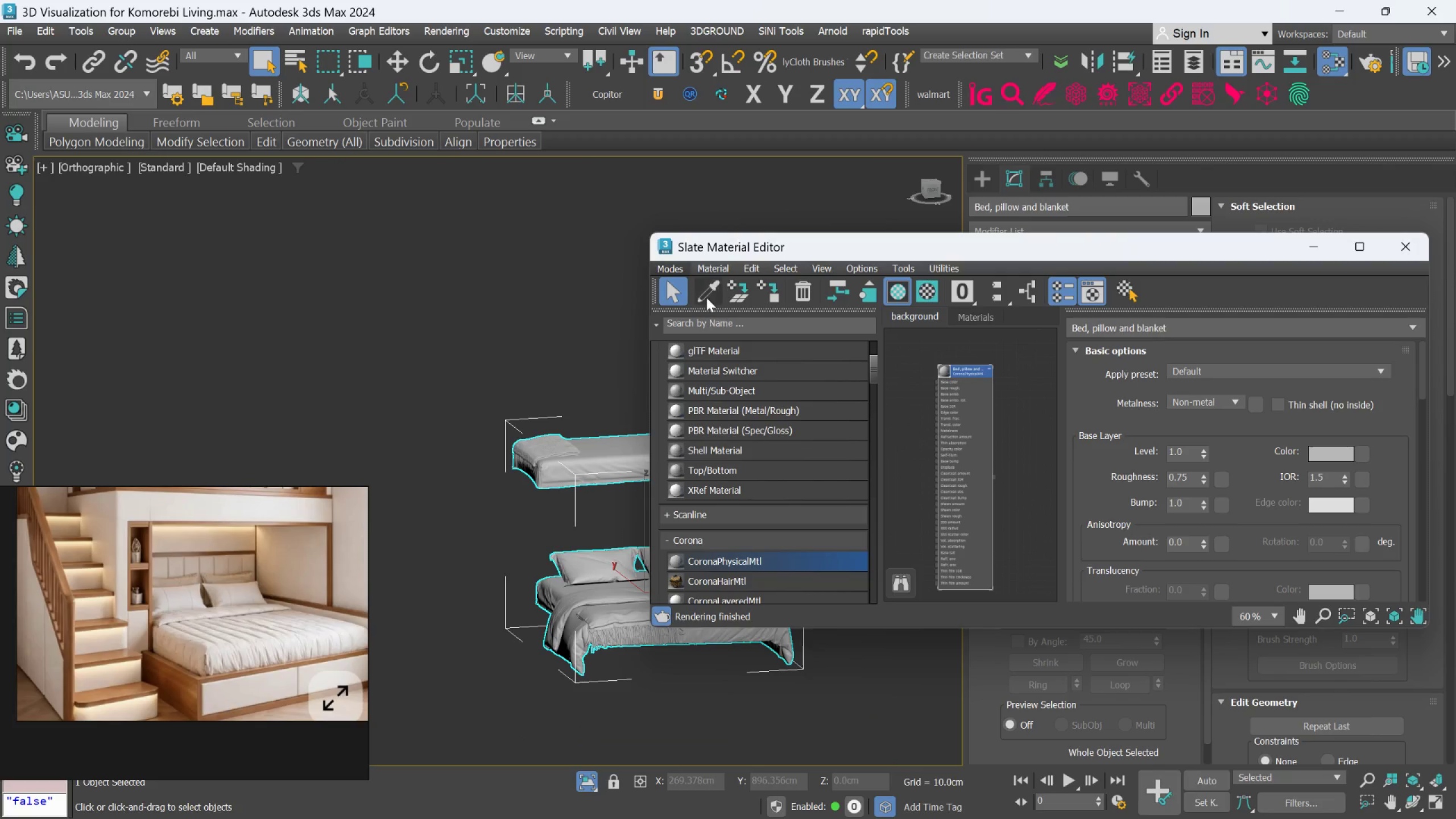 
left_click([706, 296])
 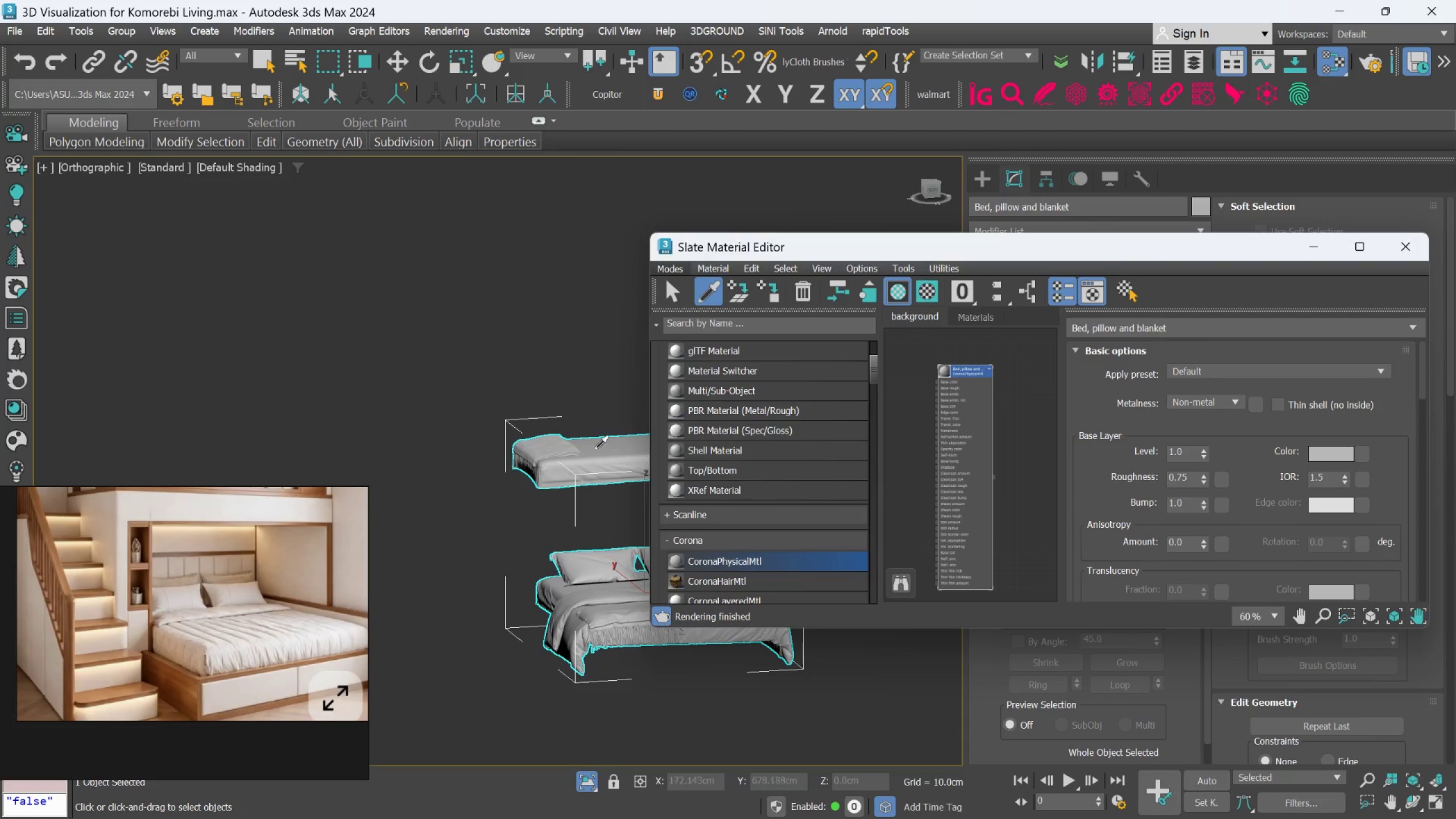 
scroll: coordinate [602, 449], scroll_direction: up, amount: 2.0
 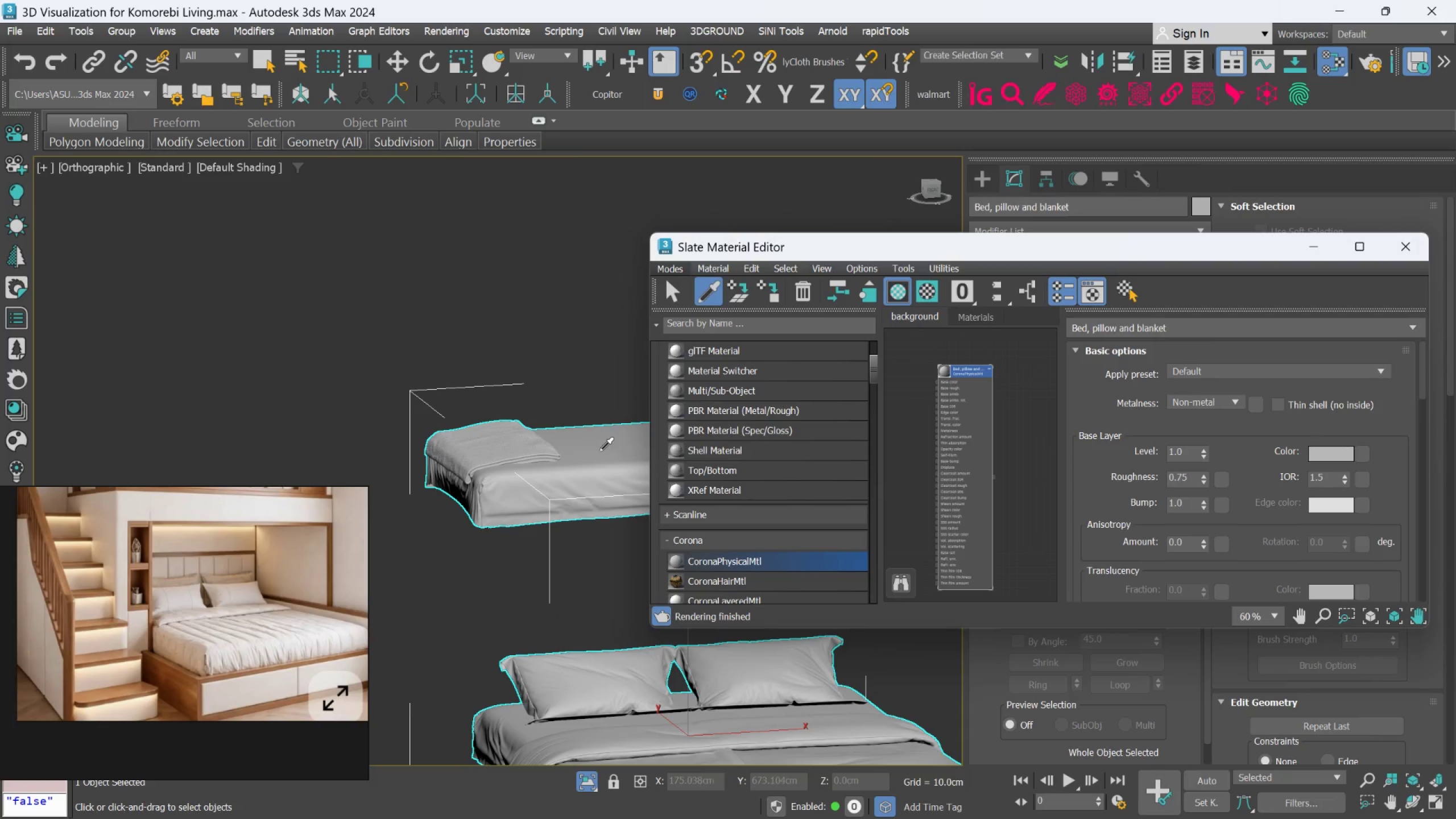 
left_click([600, 450])
 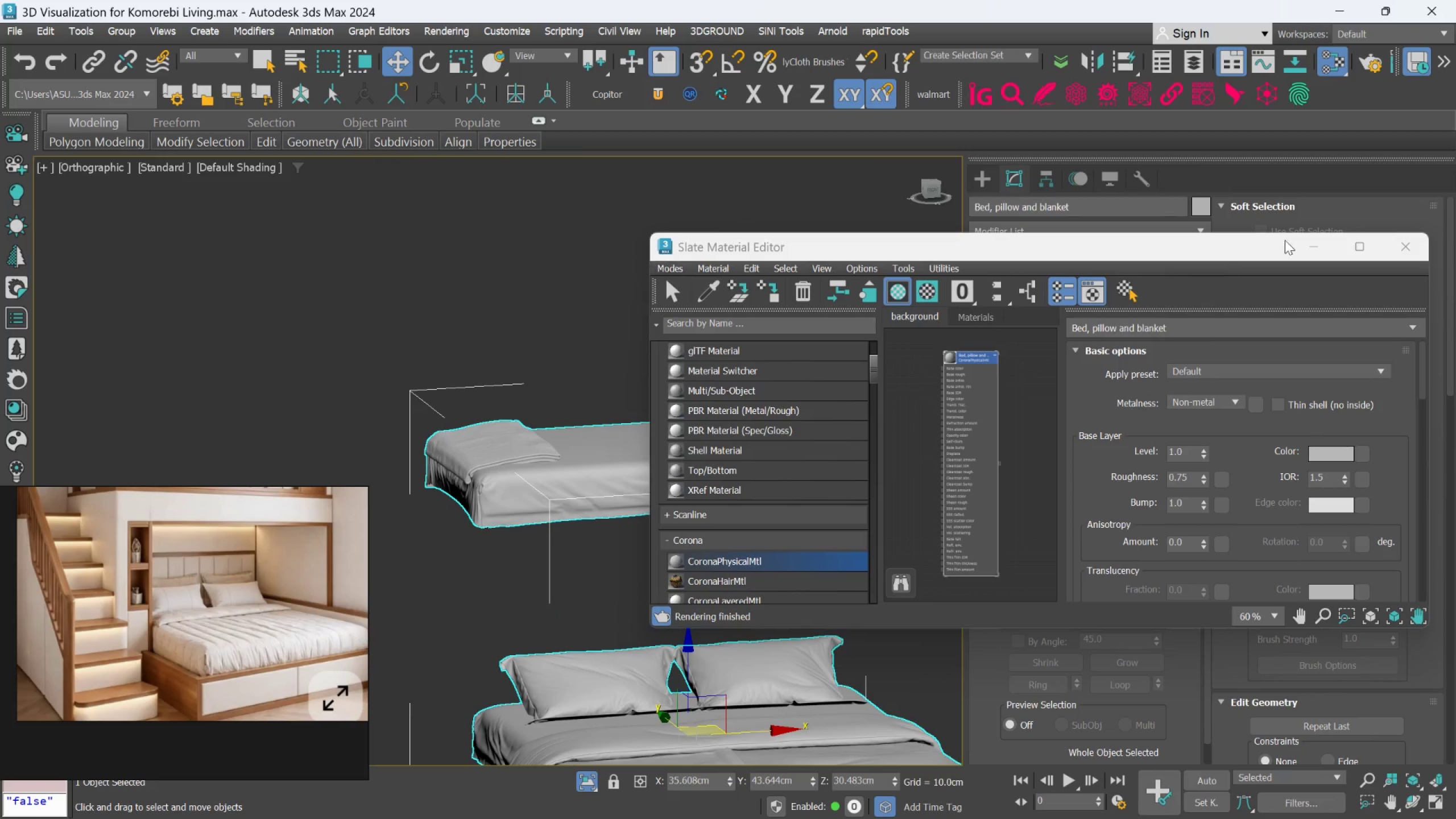 
left_click([1301, 242])
 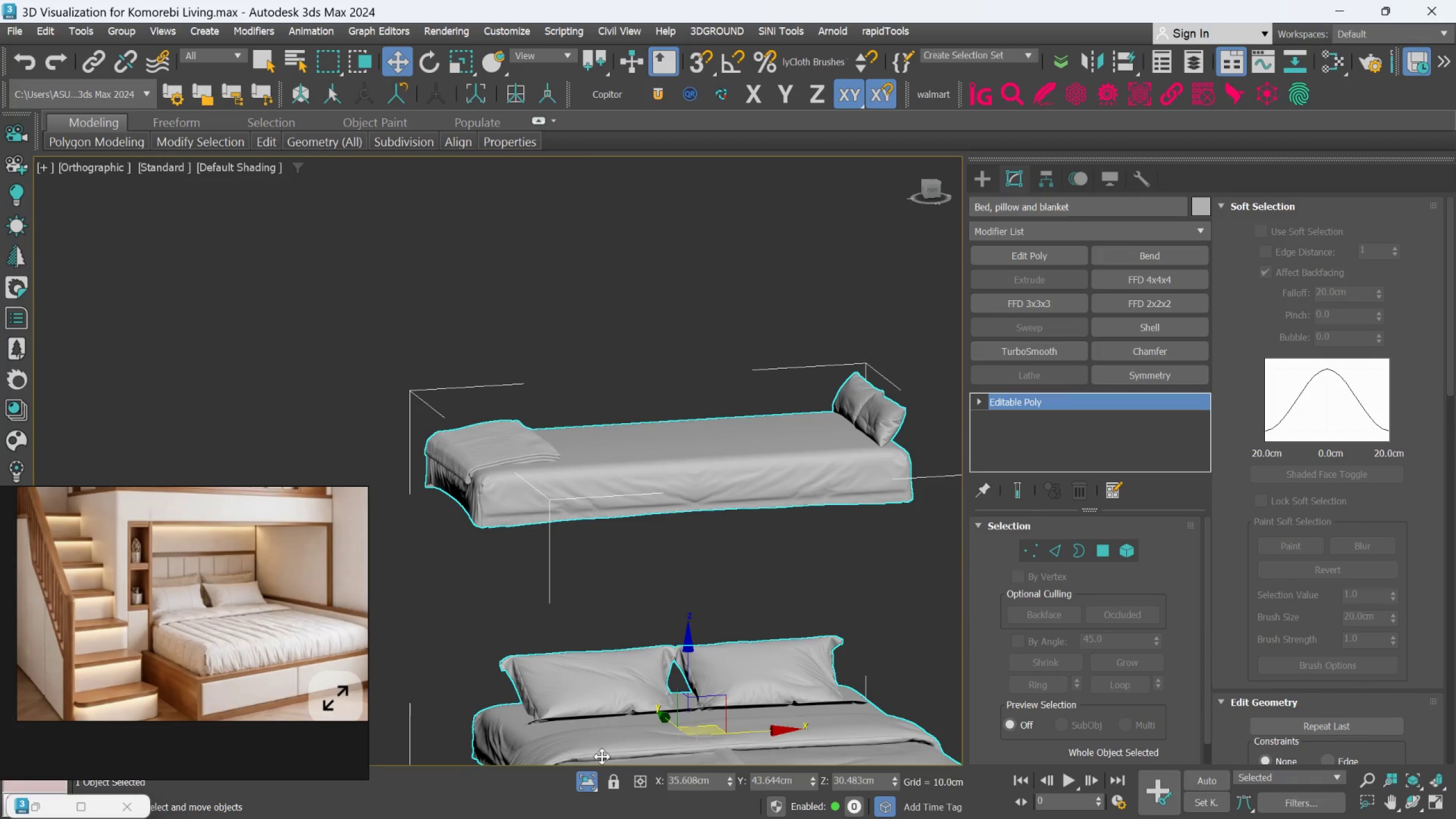 
left_click([589, 784])
 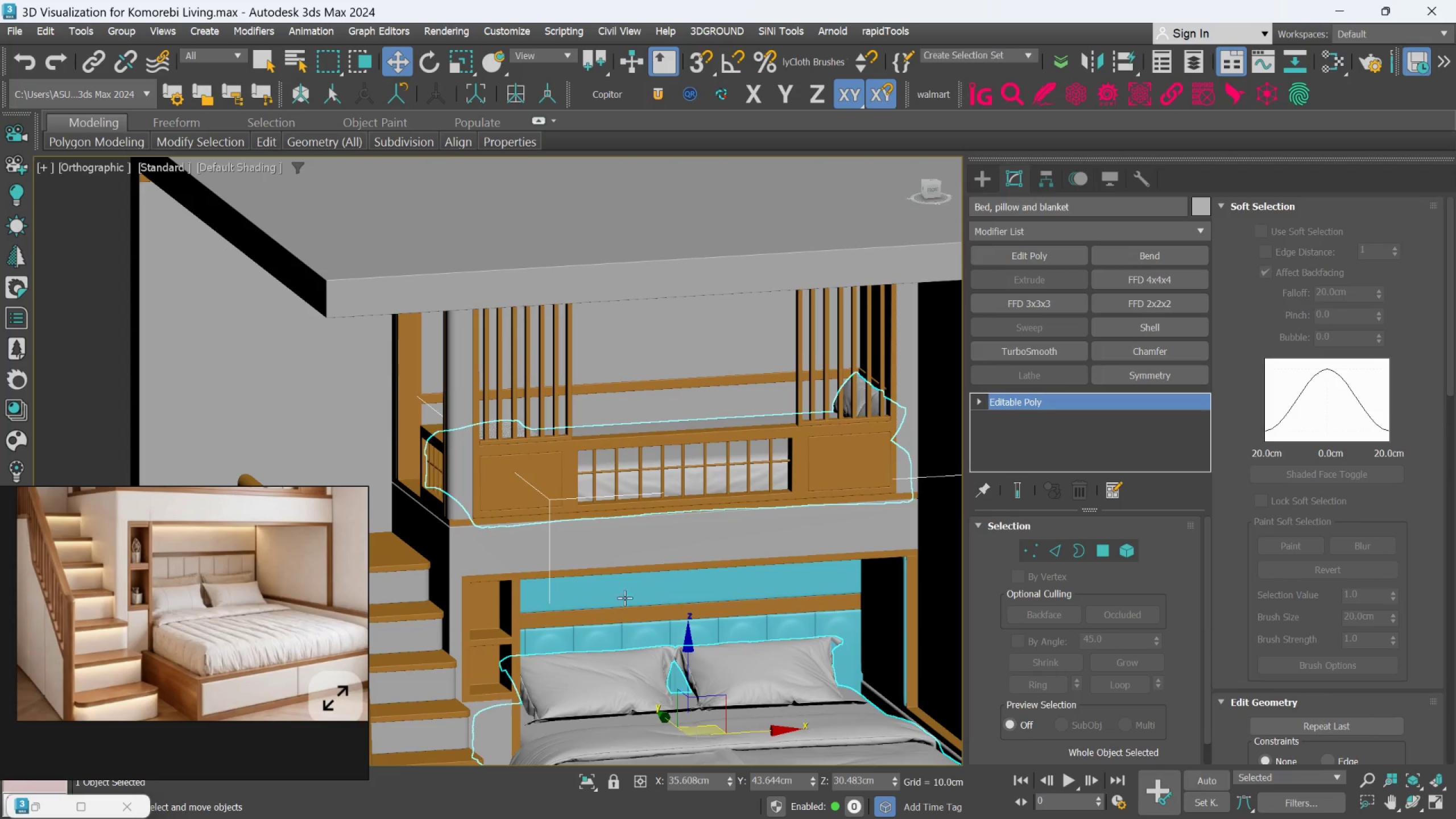 
scroll: coordinate [629, 589], scroll_direction: down, amount: 2.0
 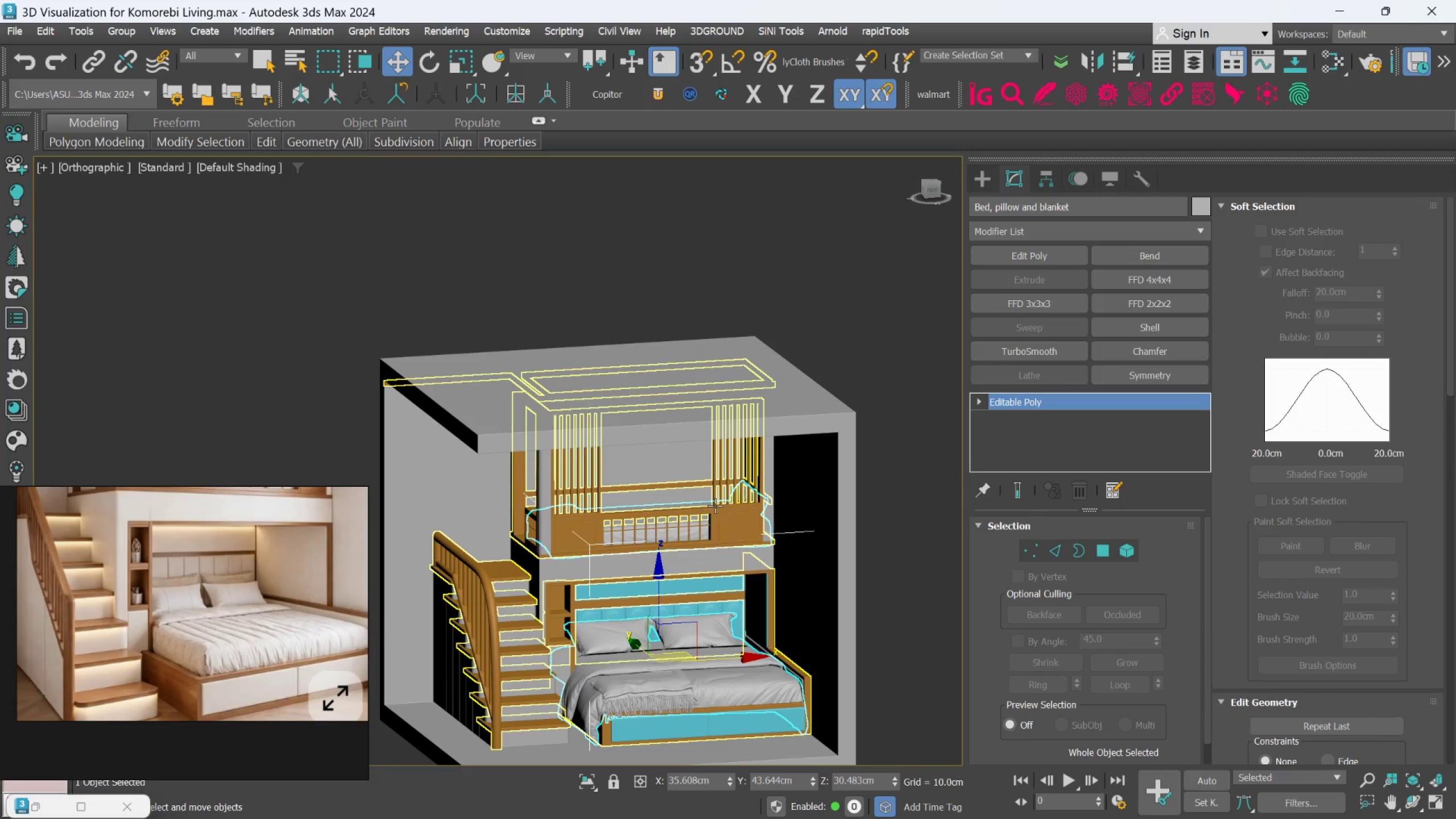 
scroll: coordinate [716, 505], scroll_direction: up, amount: 1.0
 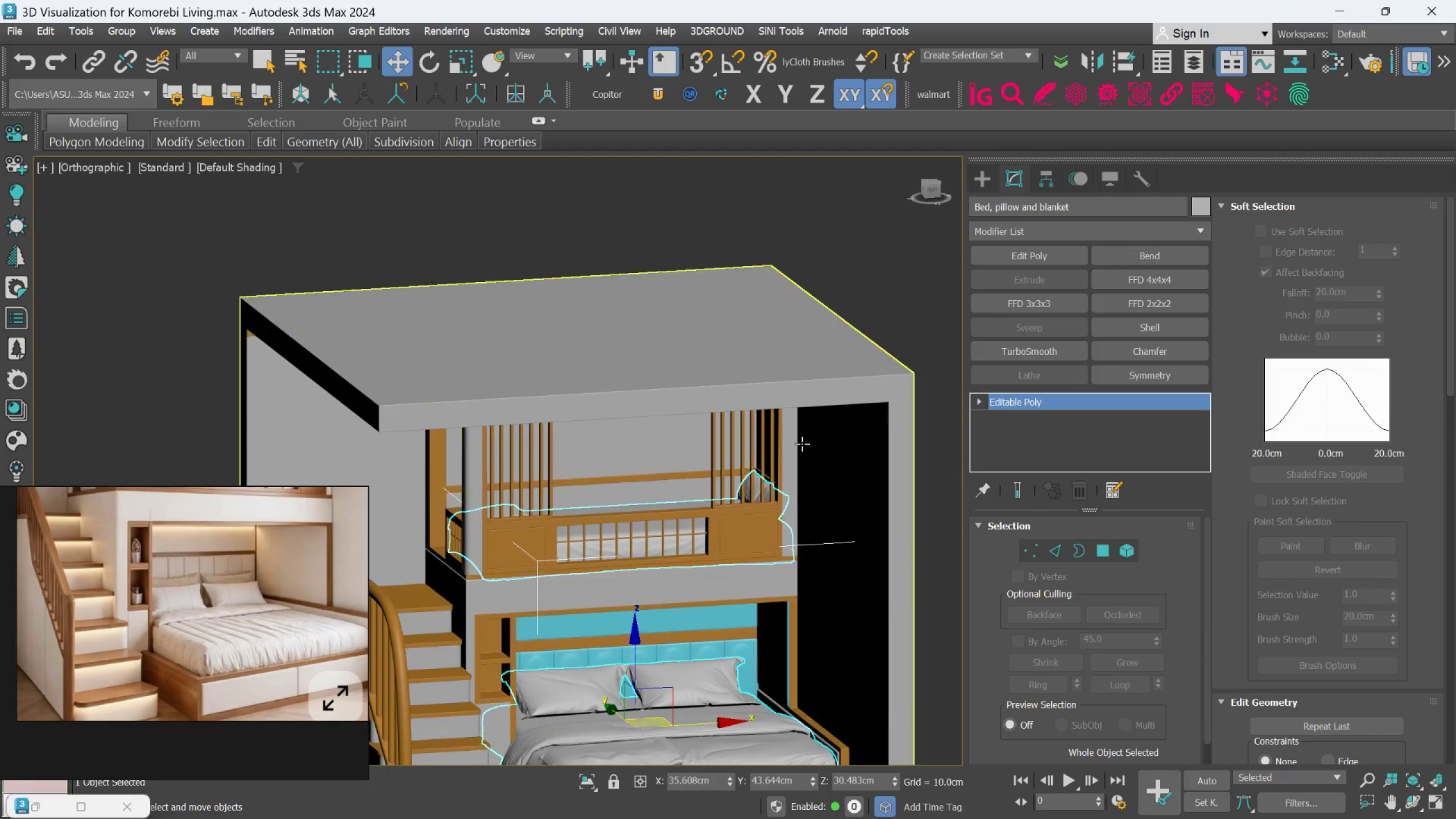 
left_click([884, 400])
 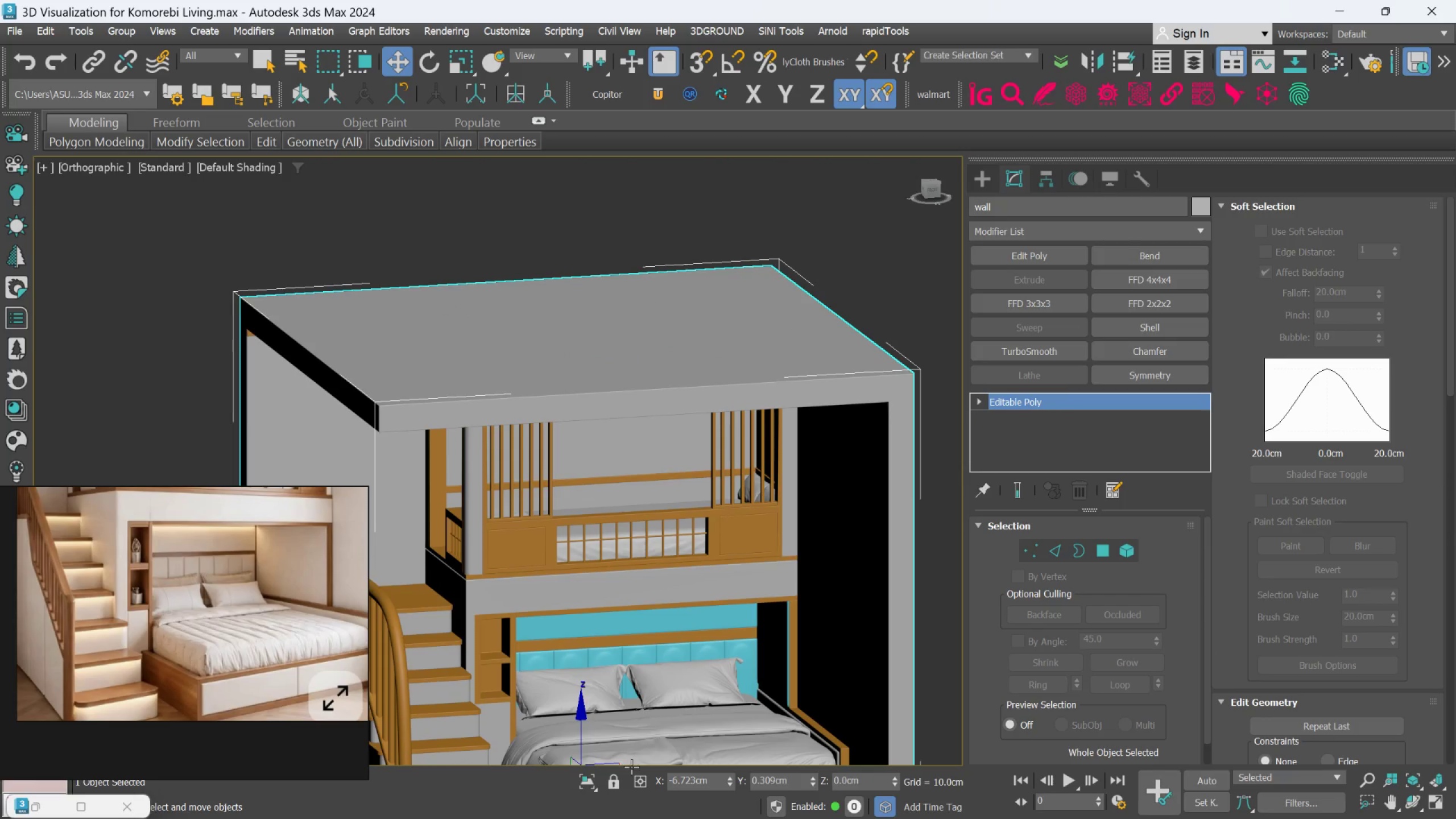 
left_click([589, 782])
 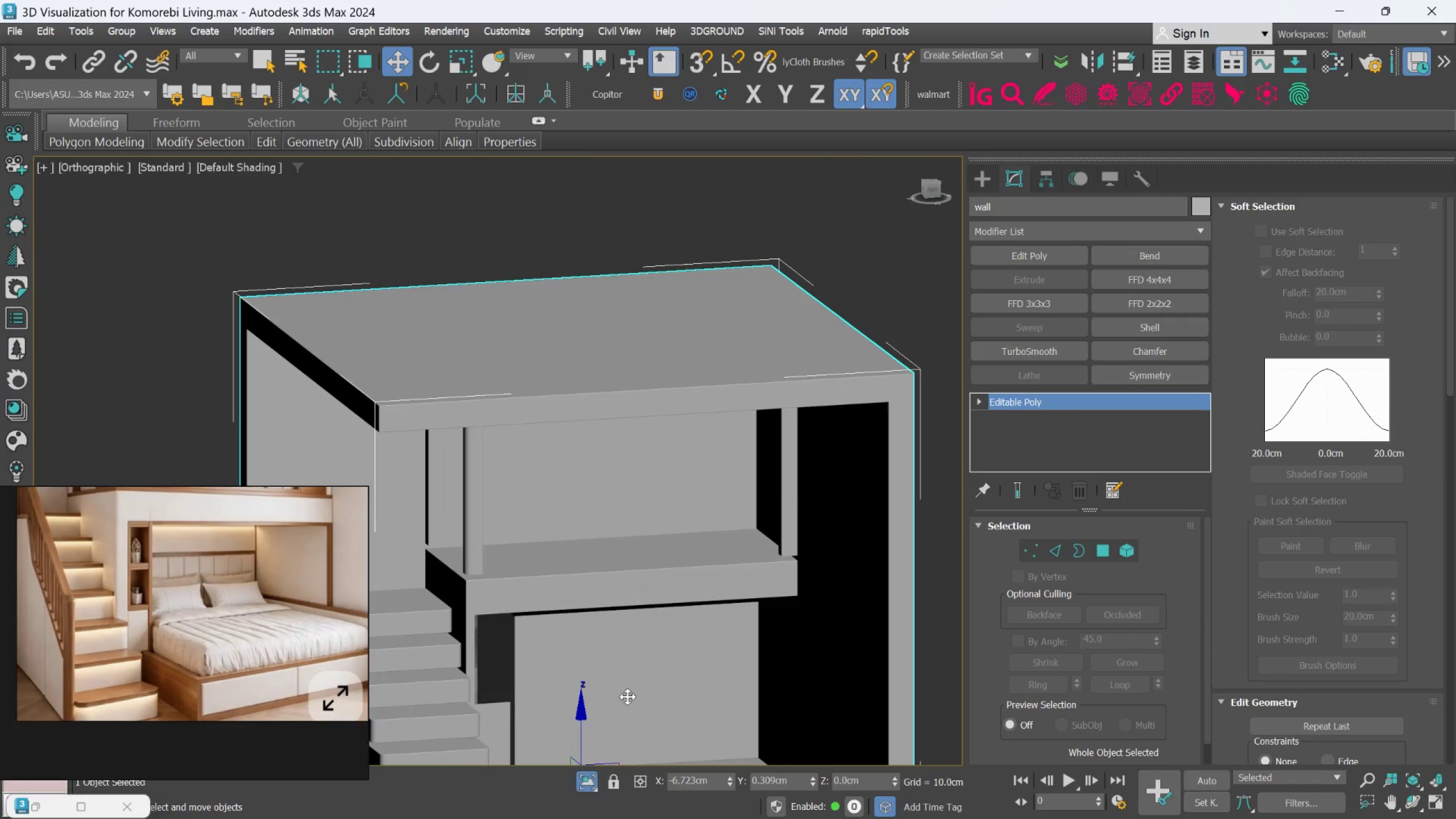 
scroll: coordinate [665, 566], scroll_direction: down, amount: 2.0
 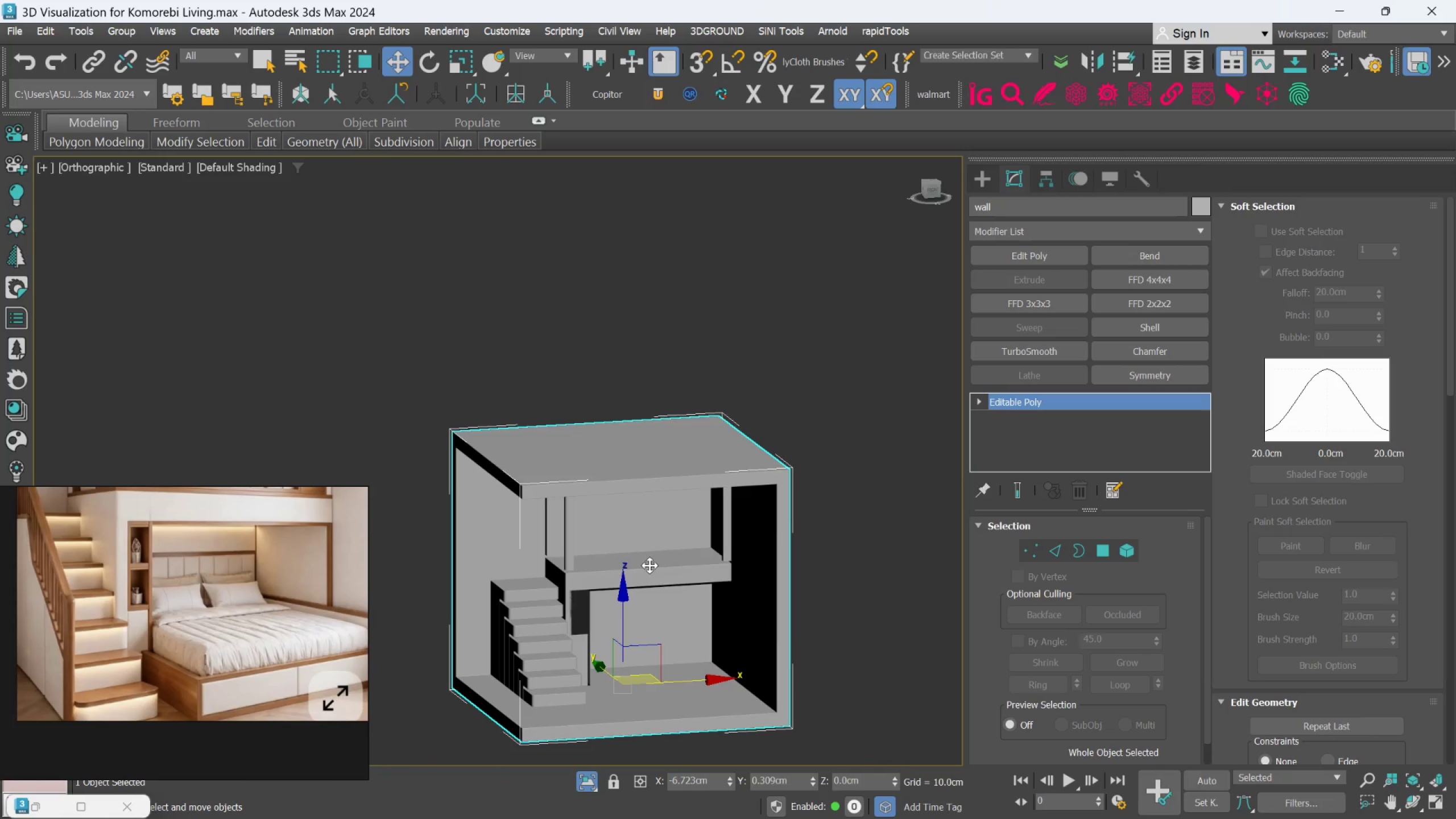 
scroll: coordinate [623, 569], scroll_direction: up, amount: 2.0
 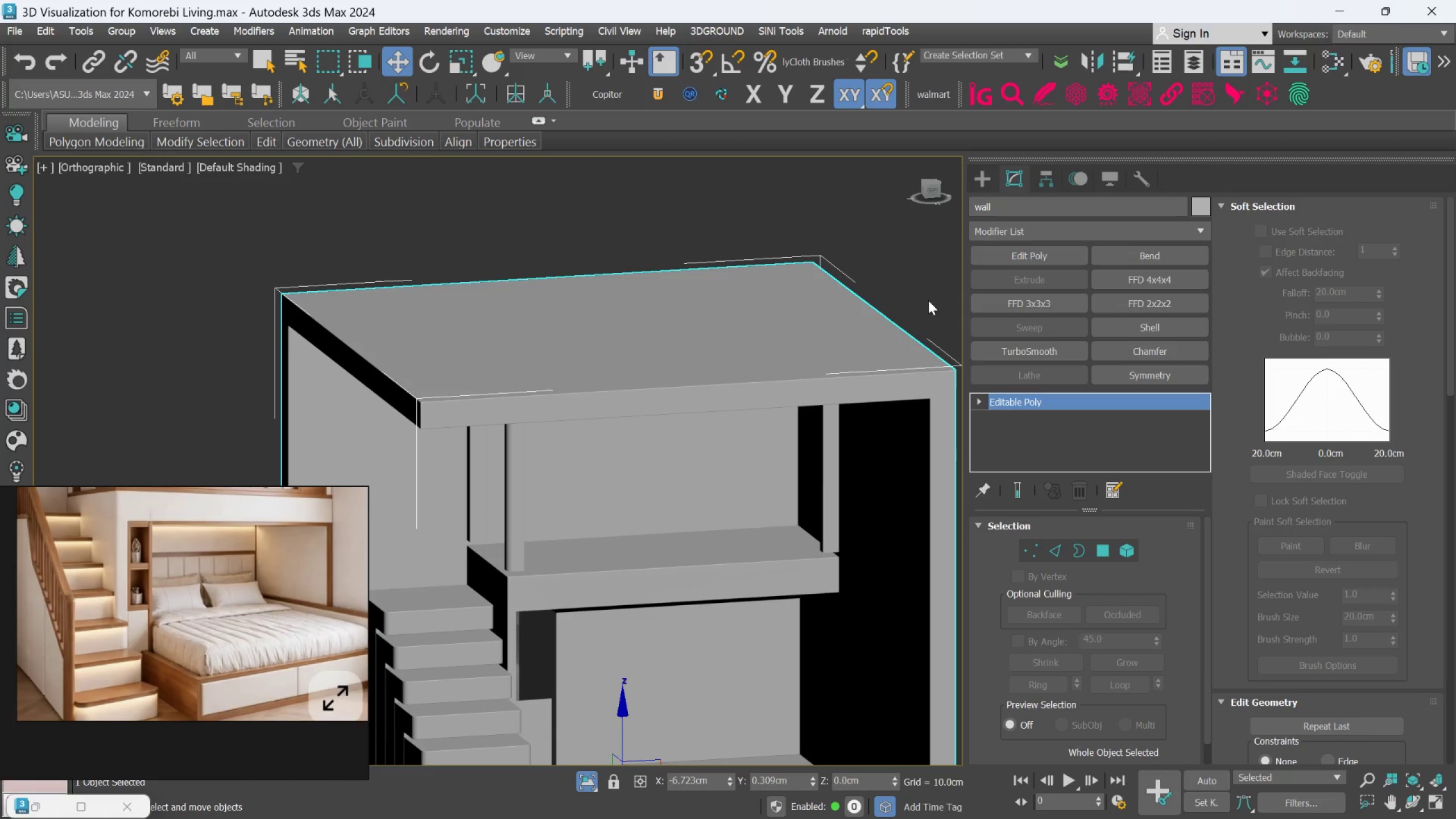 
scroll: coordinate [898, 353], scroll_direction: down, amount: 3.0
 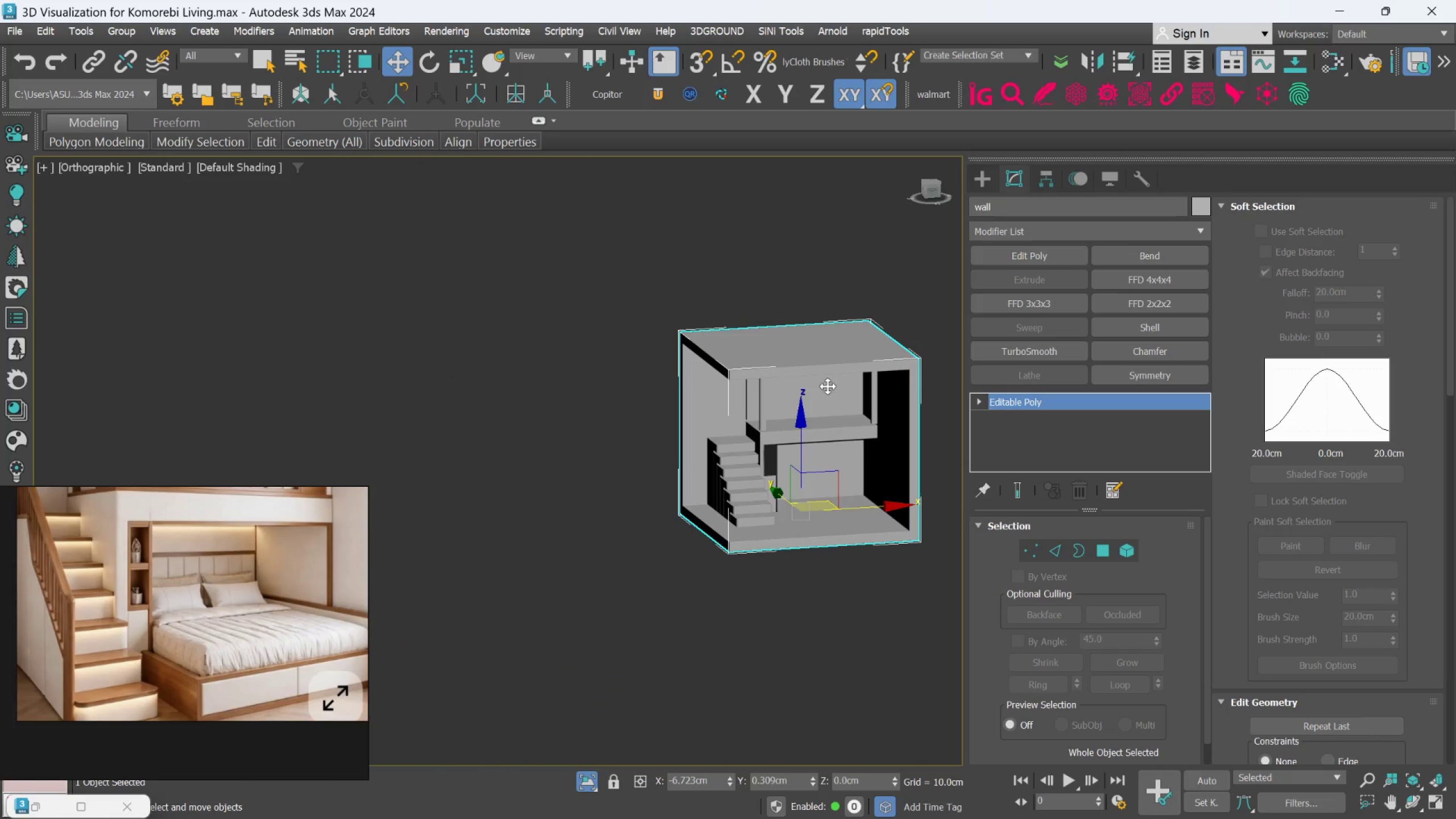 
scroll: coordinate [647, 461], scroll_direction: up, amount: 2.0
 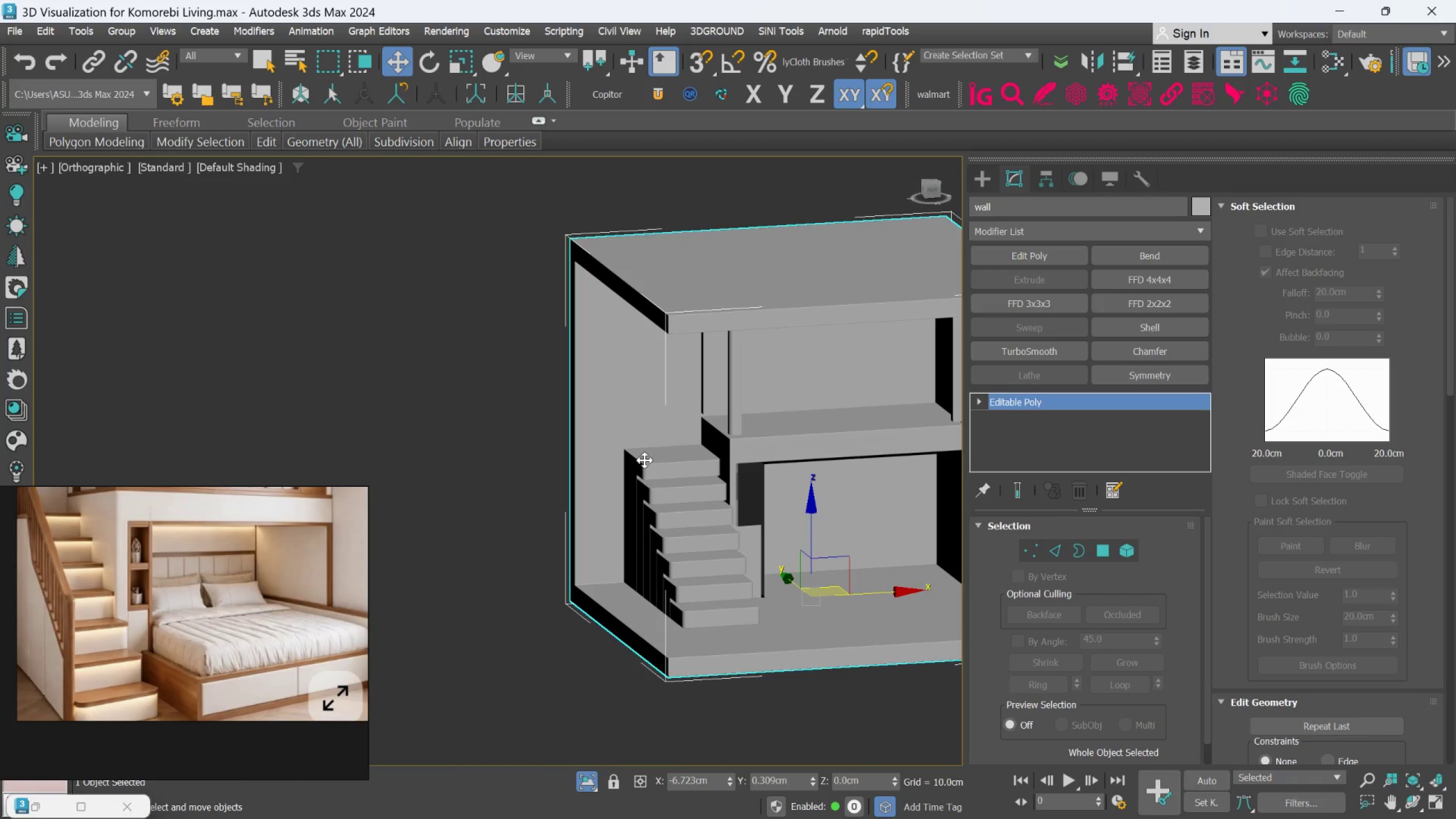 
key(M)
 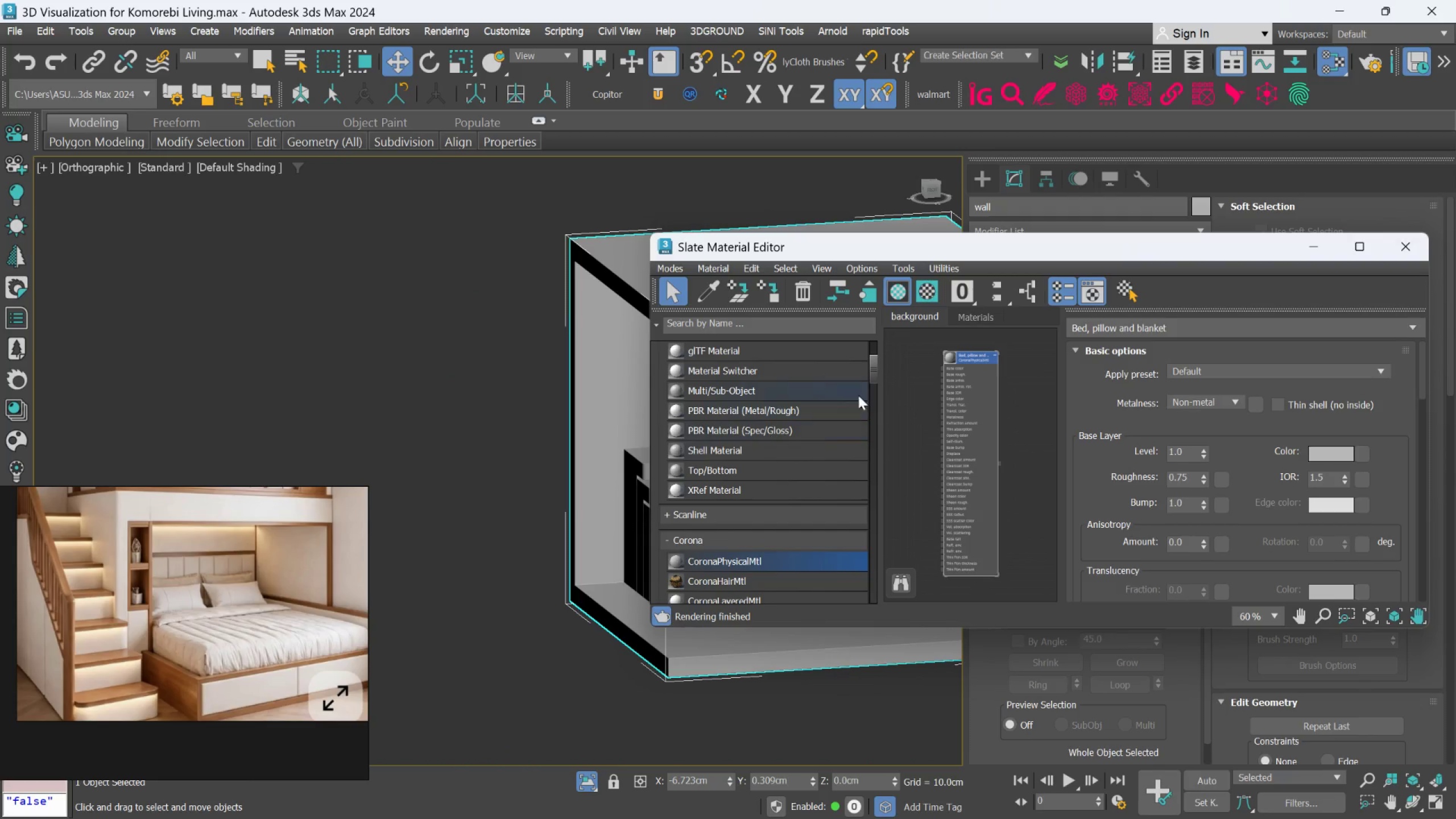 
scroll: coordinate [950, 365], scroll_direction: down, amount: 6.0
 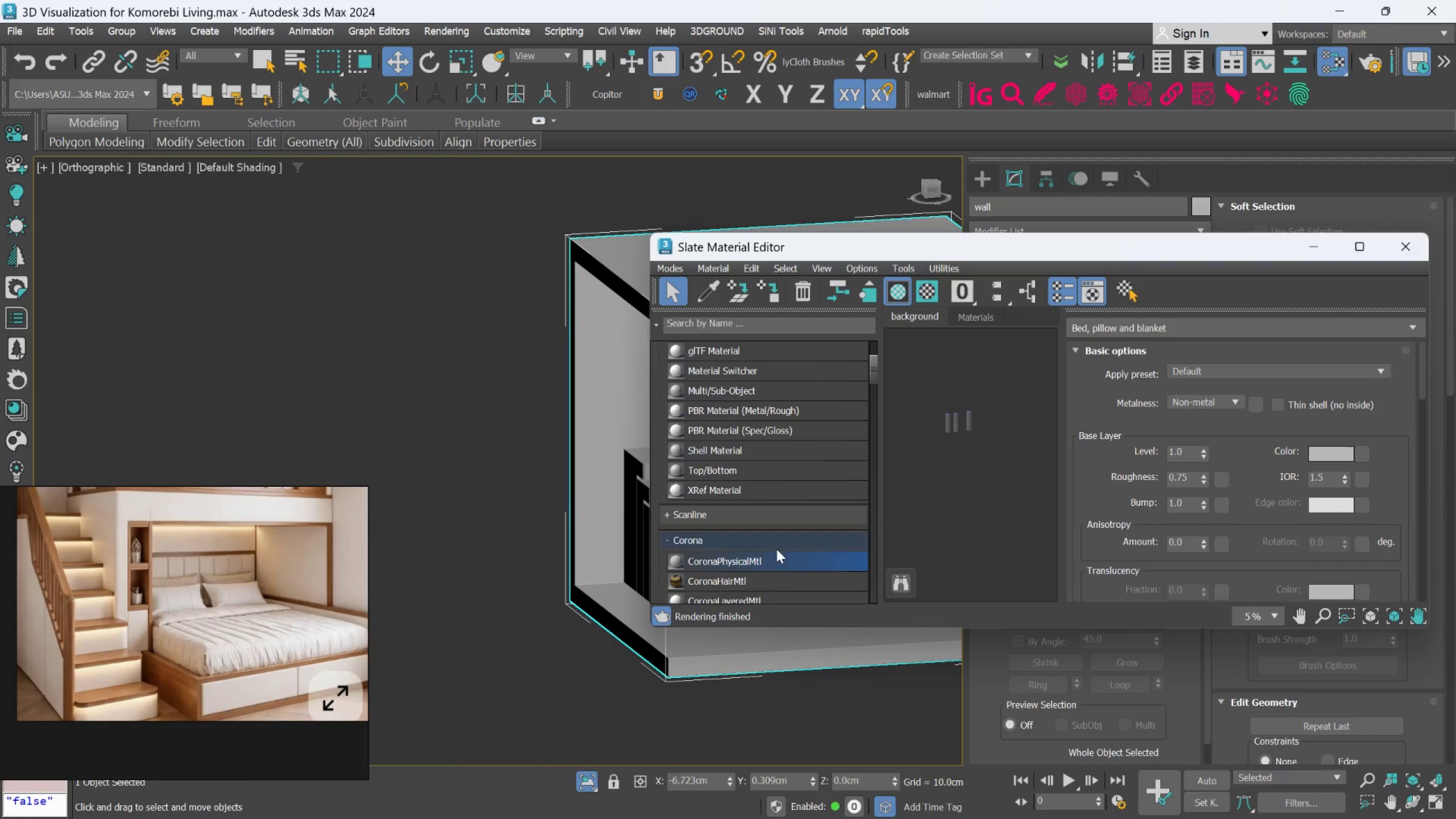 
left_click_drag(start_coordinate=[773, 559], to_coordinate=[994, 413])
 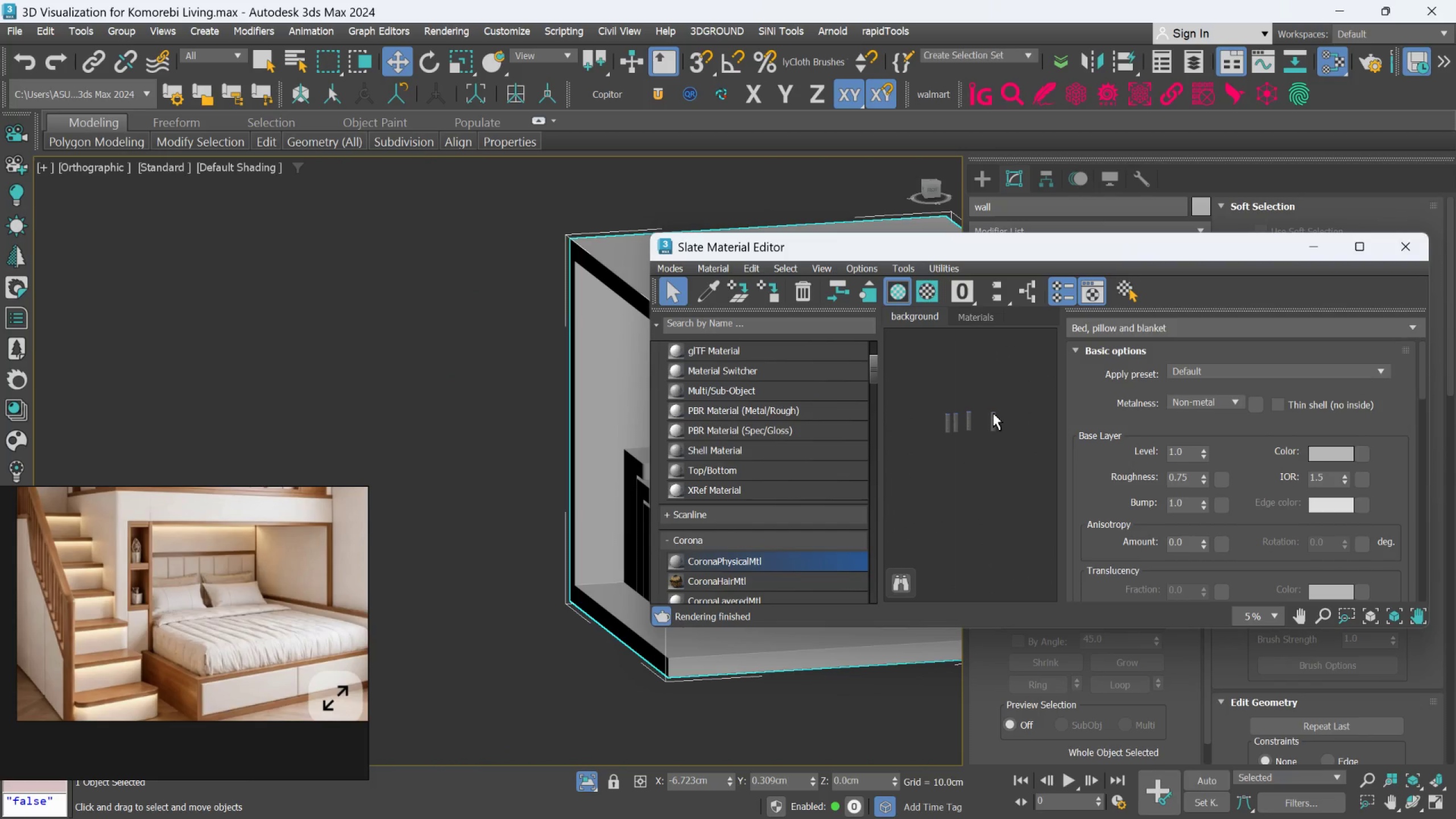 
scroll: coordinate [993, 413], scroll_direction: up, amount: 4.0
 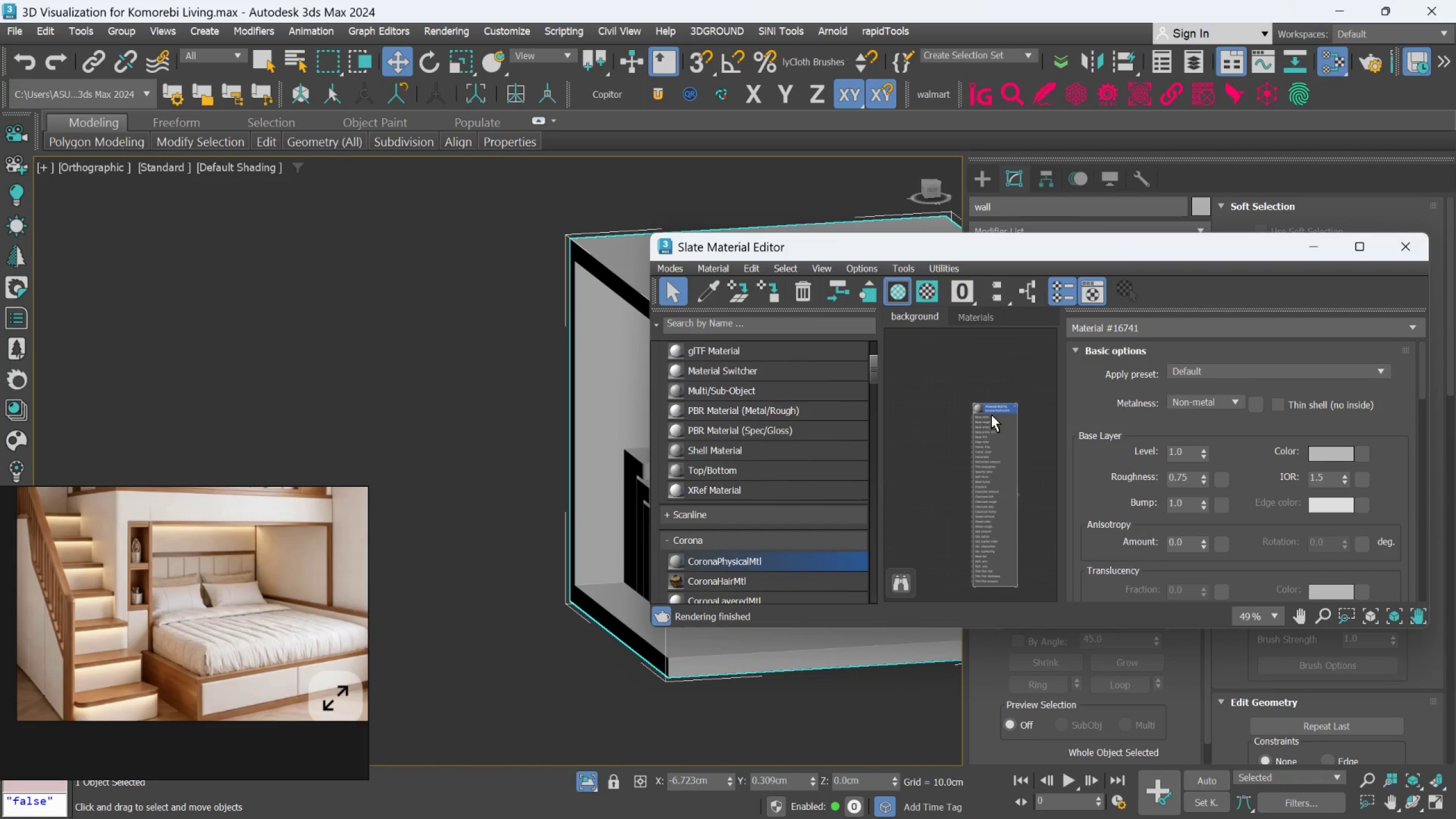 
scroll: coordinate [991, 415], scroll_direction: down, amount: 1.0
 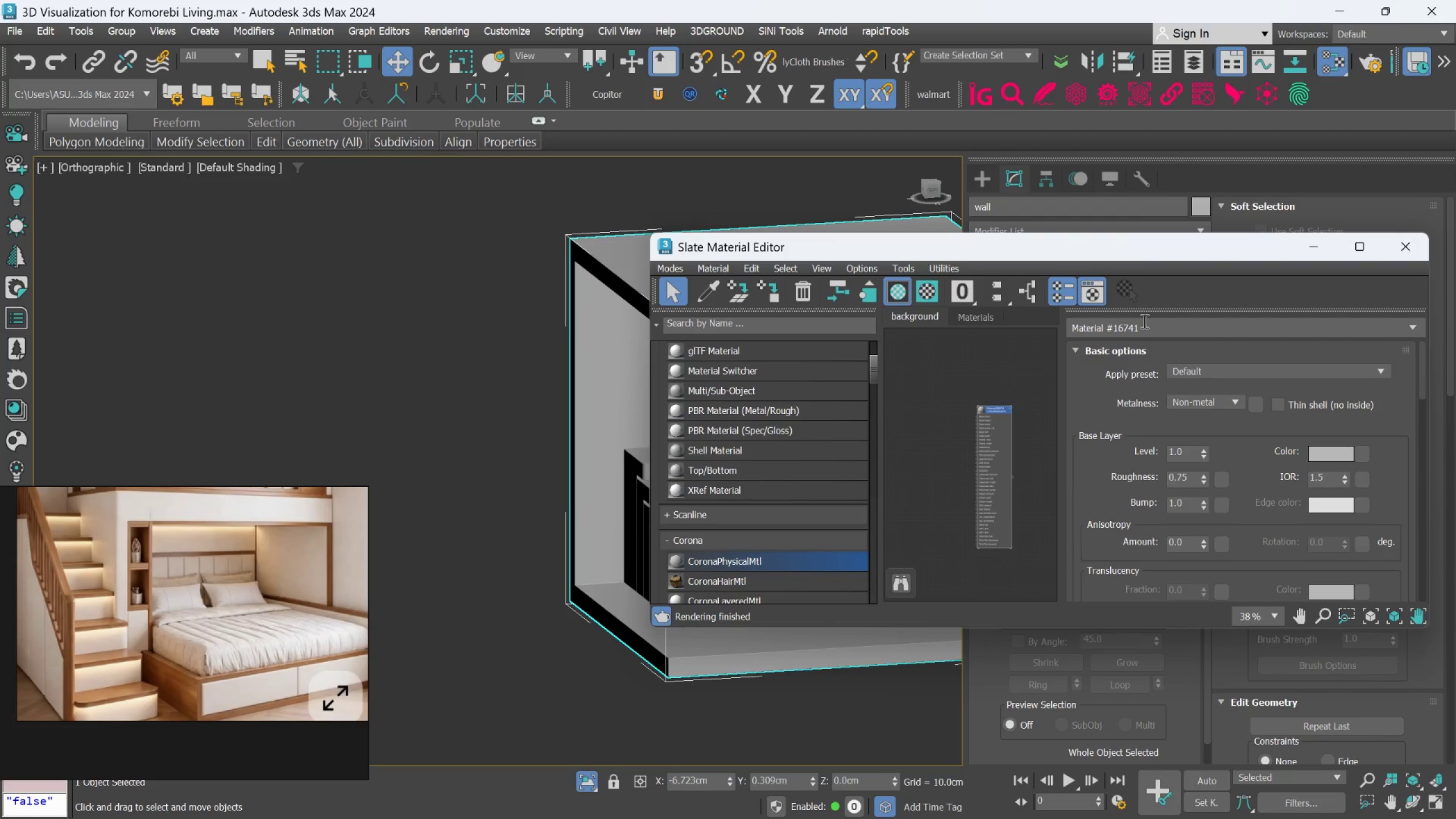 
double_click([1143, 321])
 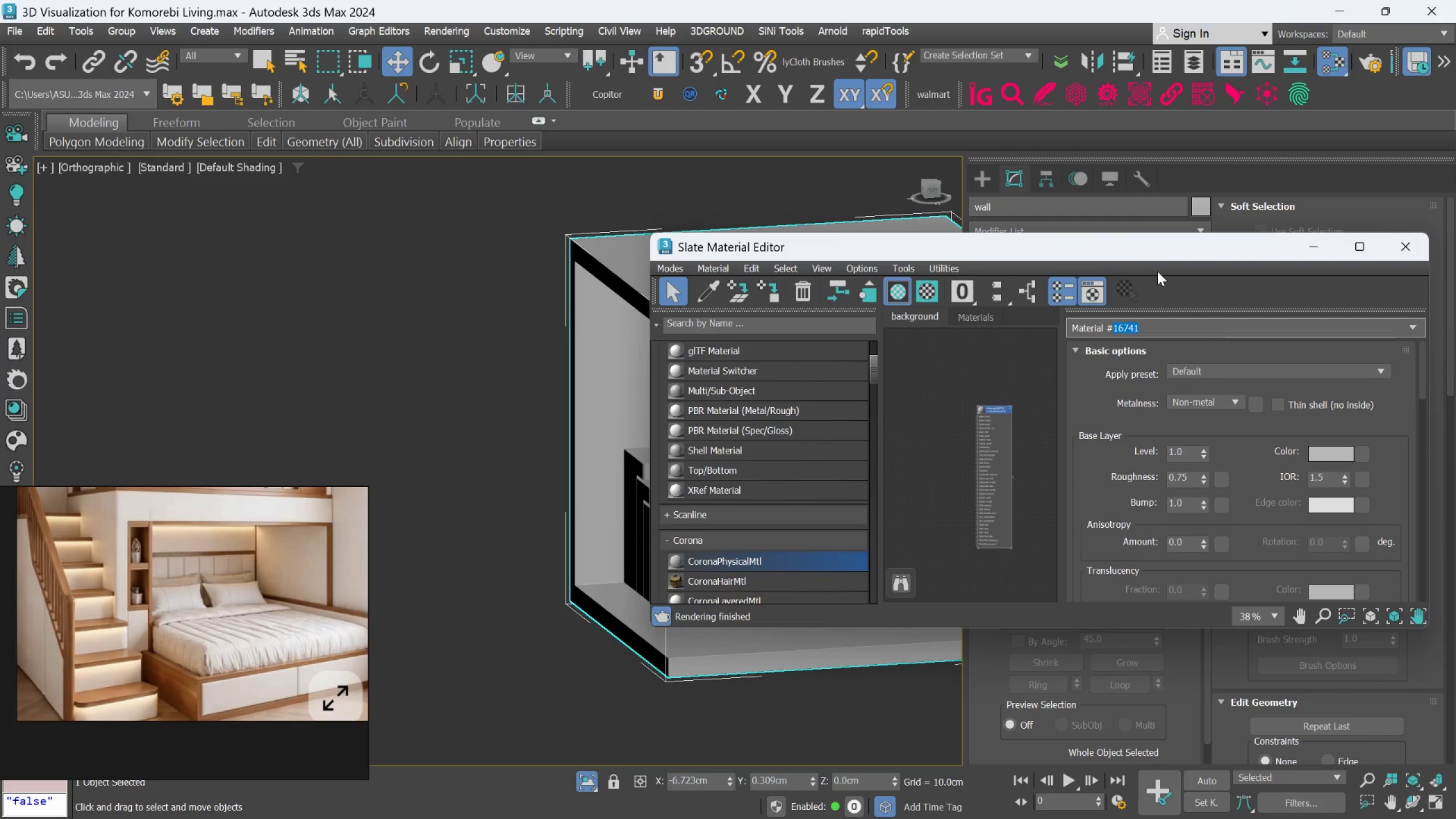 
left_click_drag(start_coordinate=[1155, 250], to_coordinate=[1144, 304])
 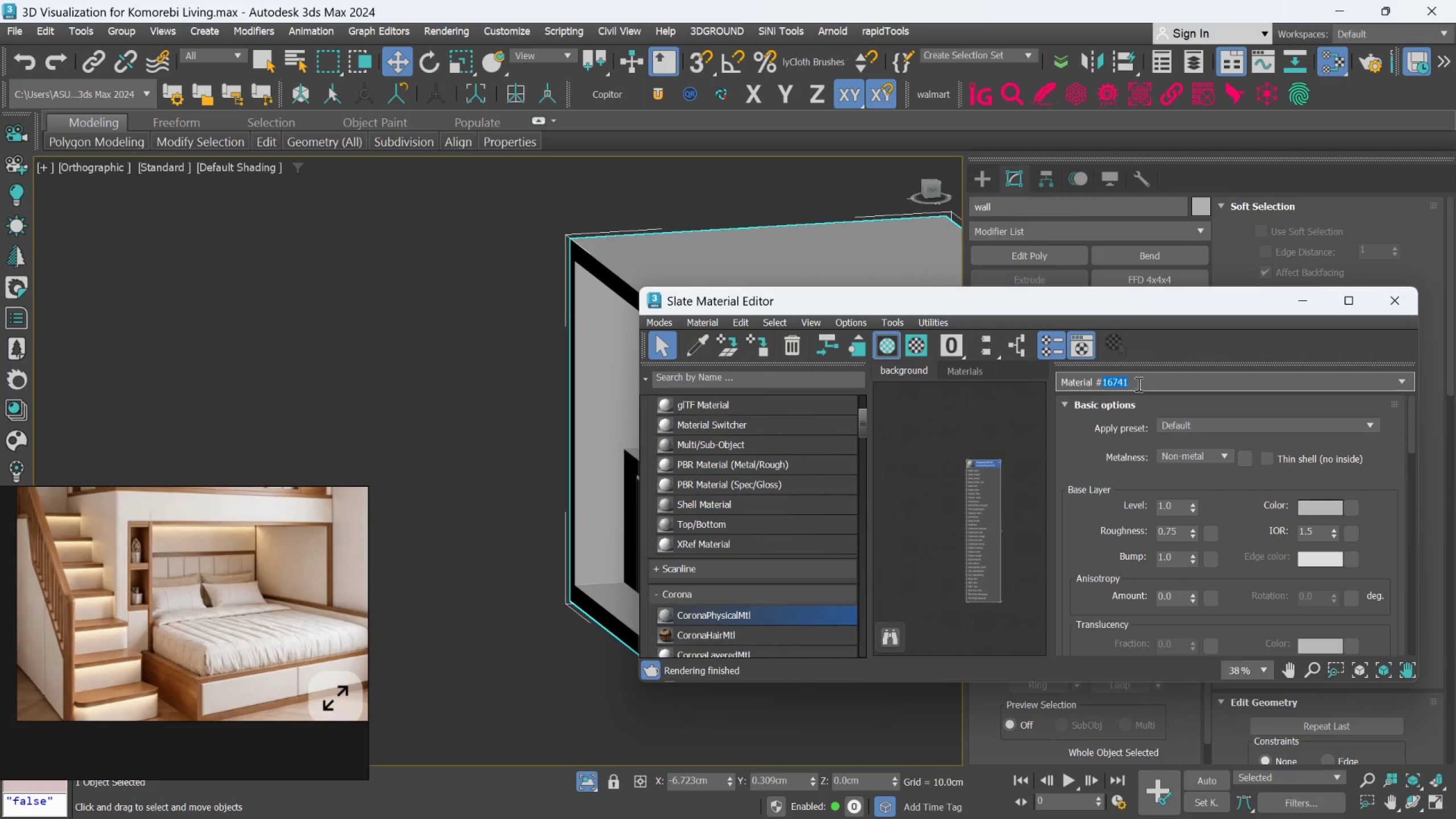 
left_click([1138, 382])
 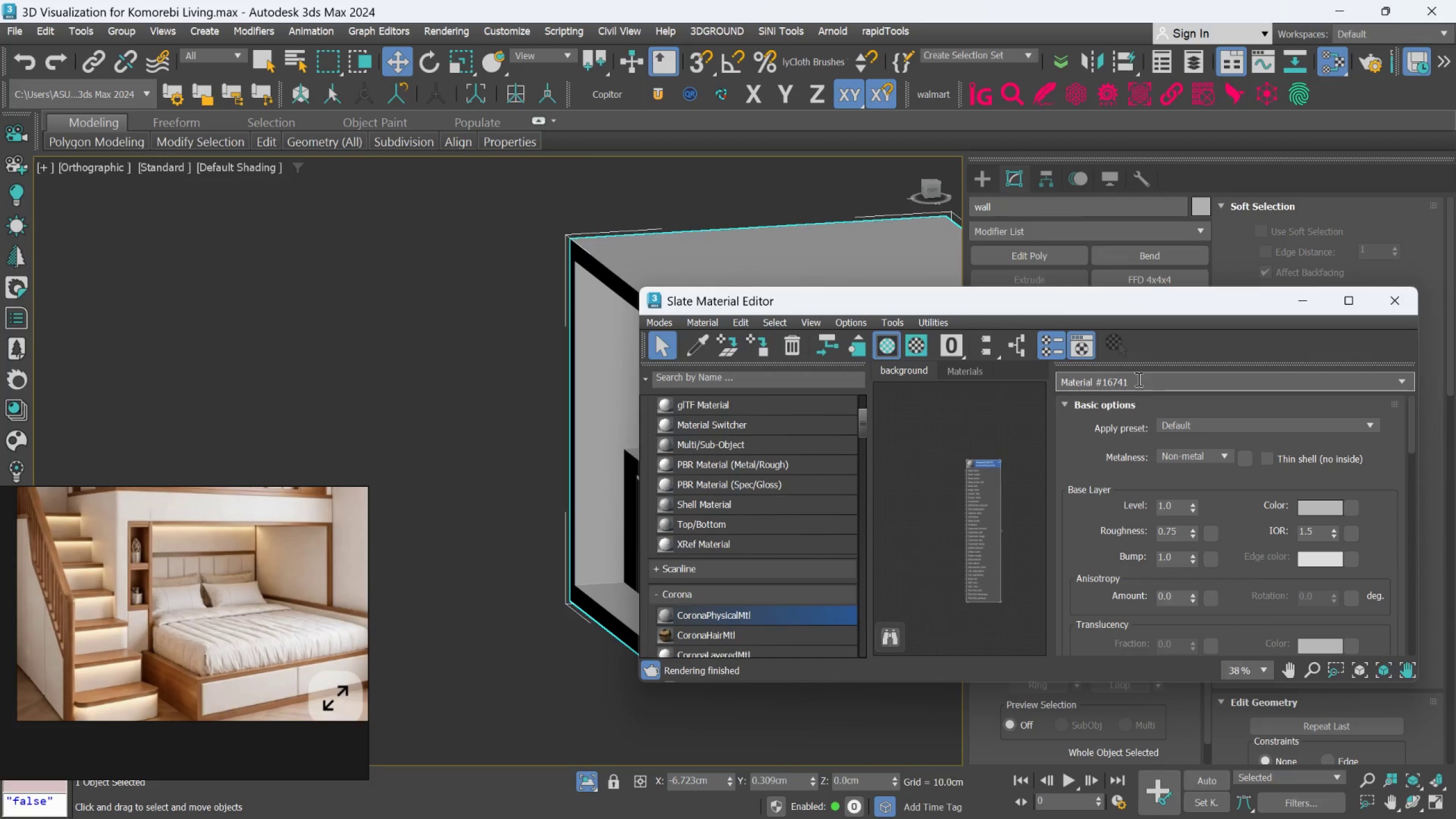 
key(Backspace)
type(wall)
 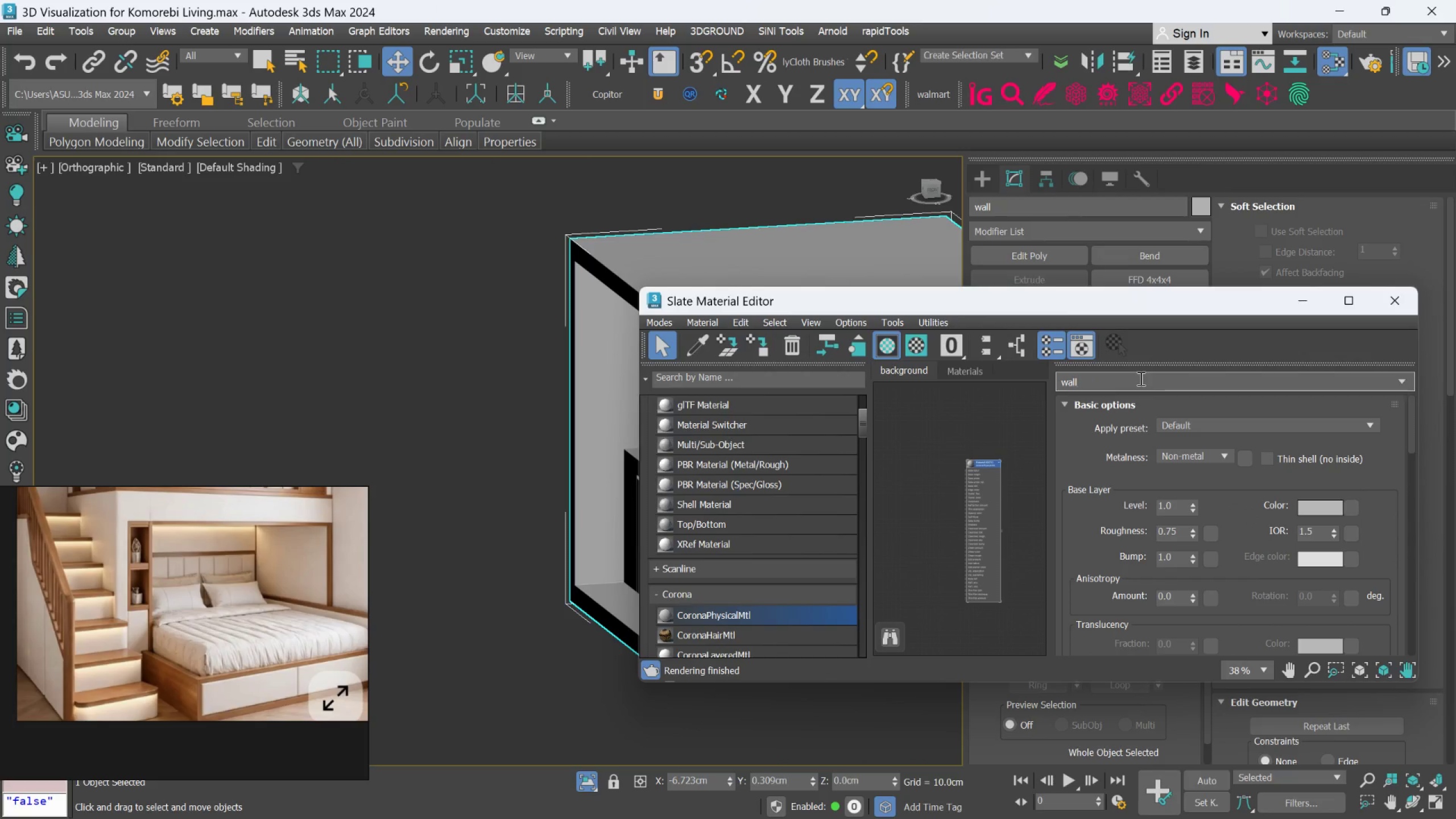 
left_click([1014, 423])
 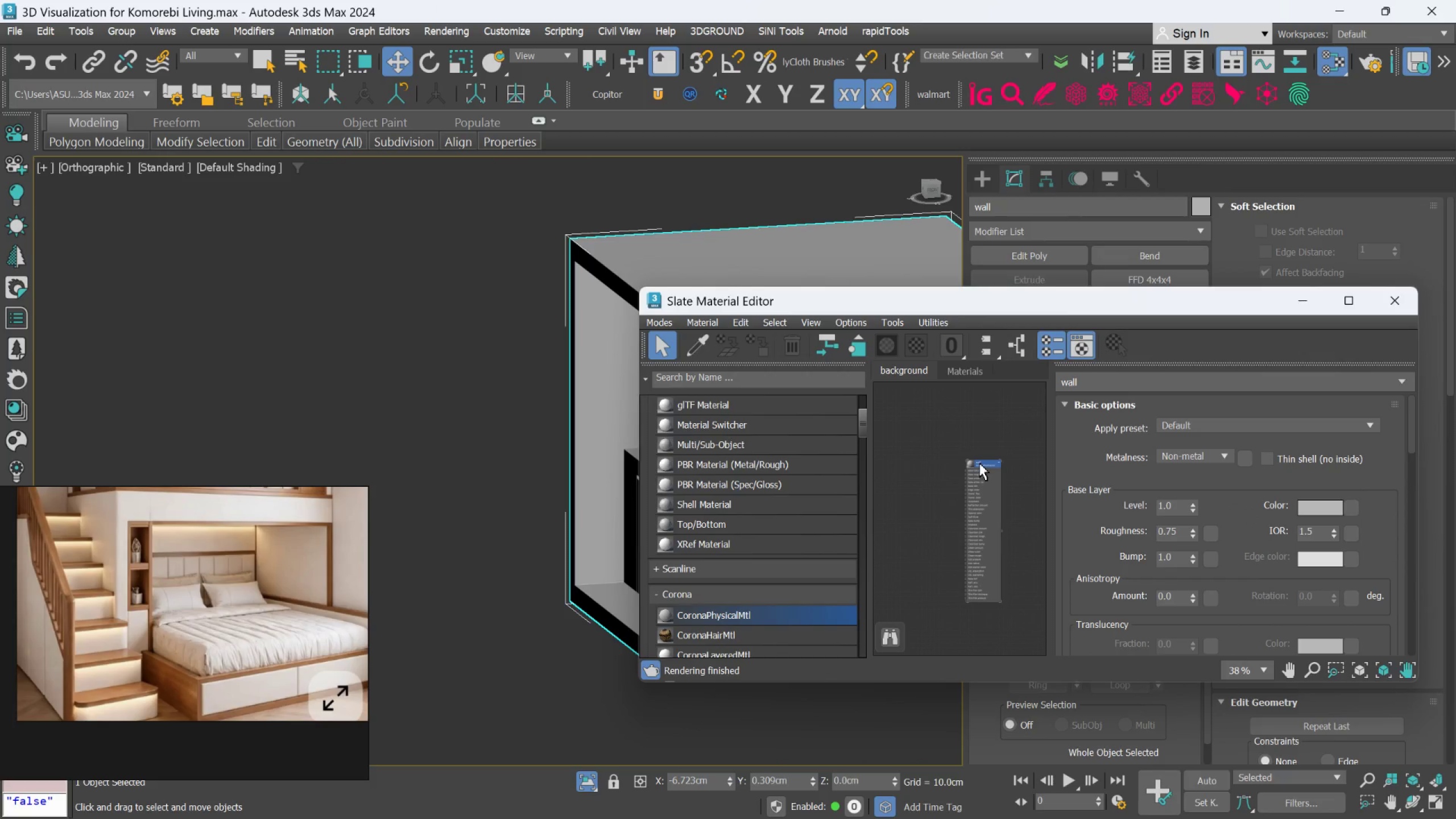 
left_click([979, 463])
 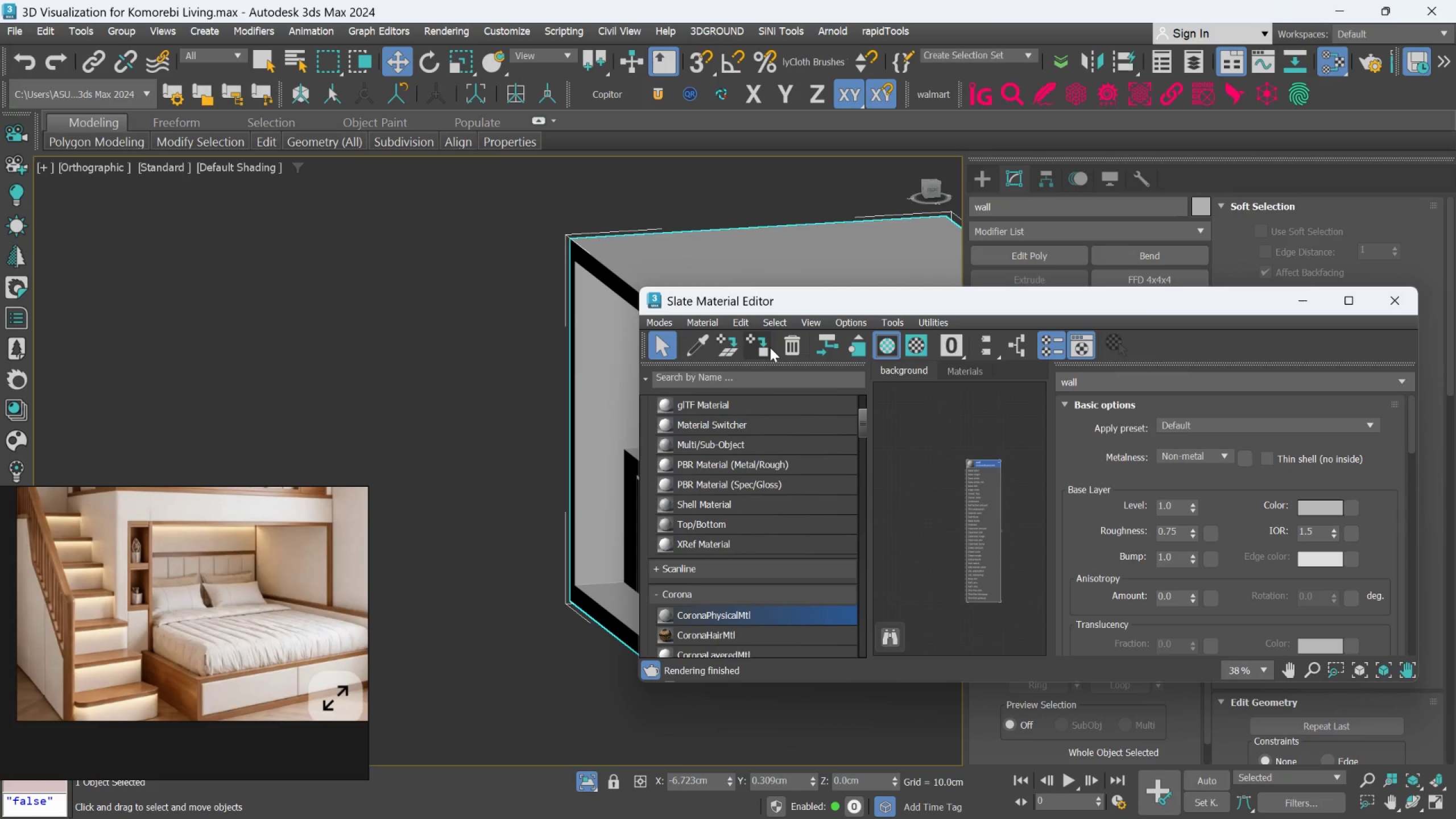 
left_click([770, 348])
 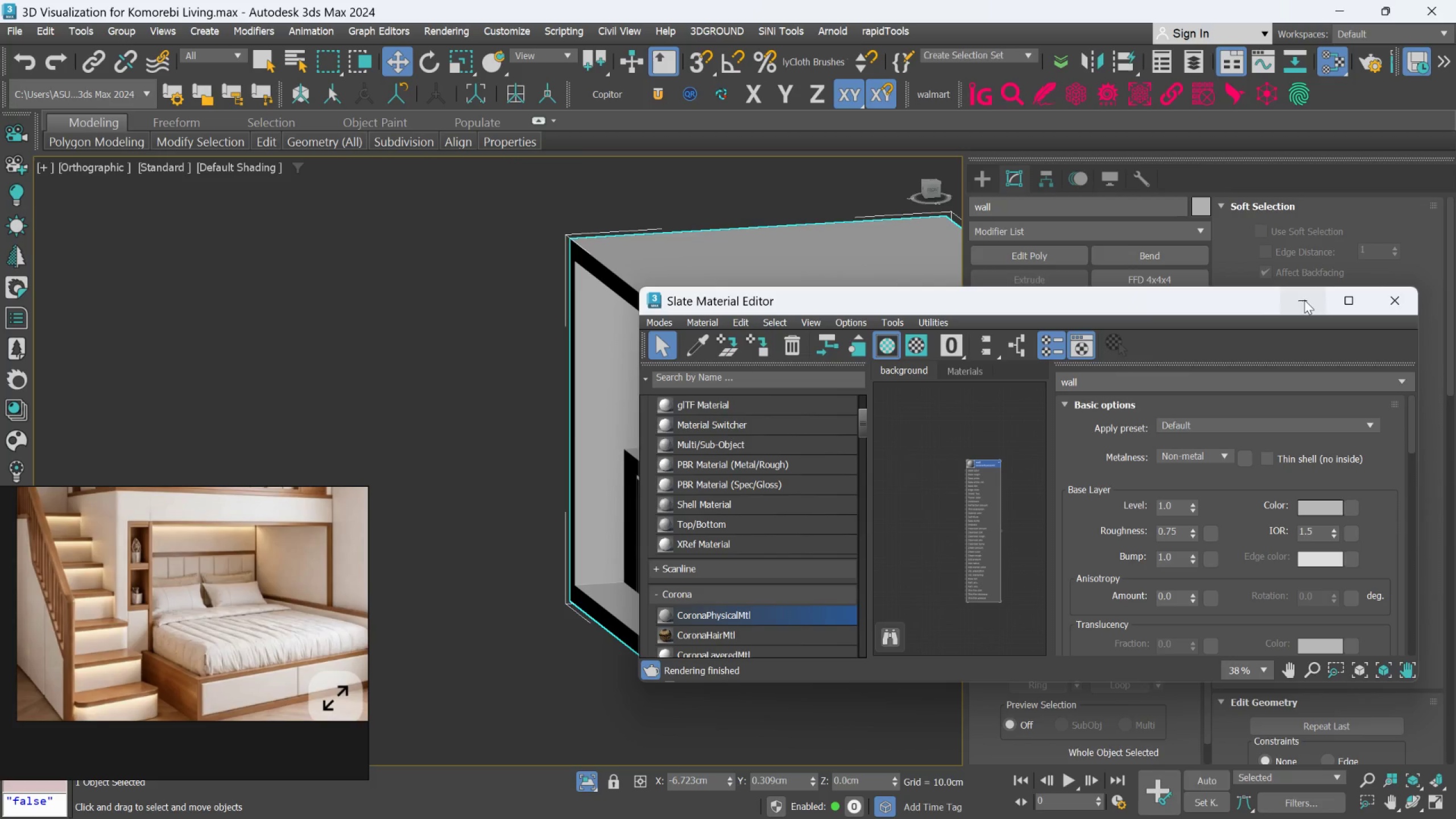 
left_click([1304, 298])
 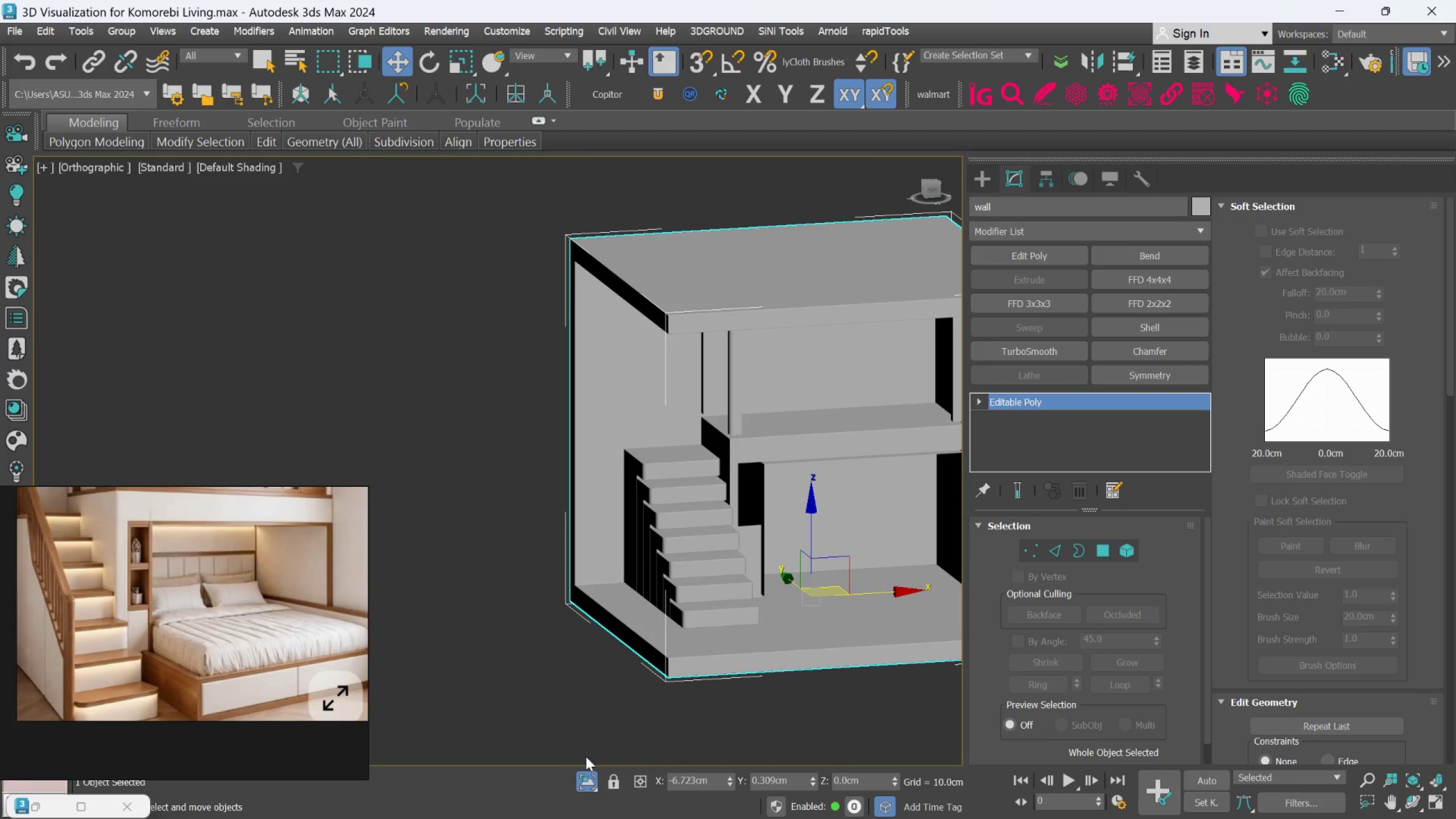 
left_click([588, 770])
 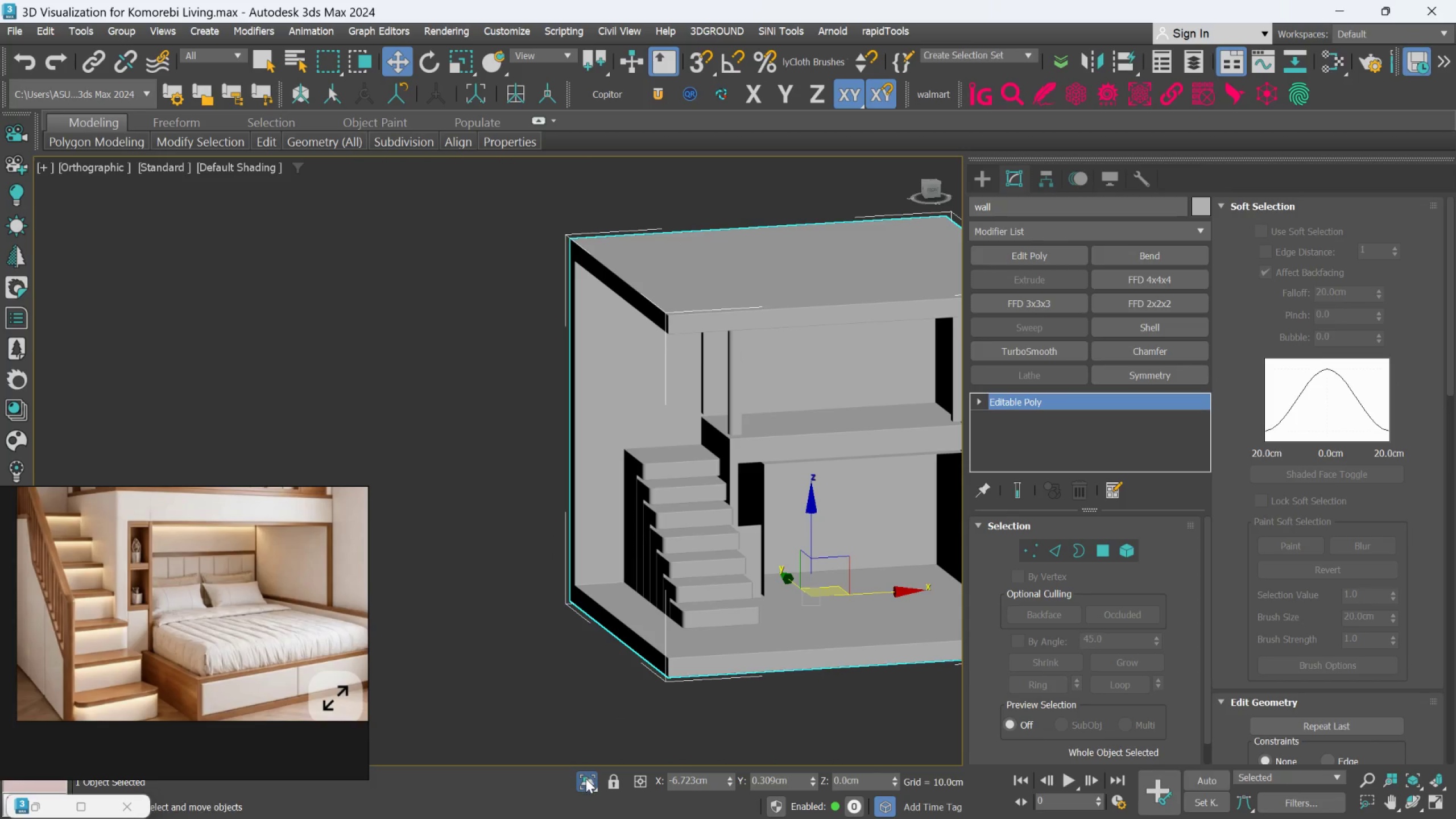 
left_click([586, 779])
 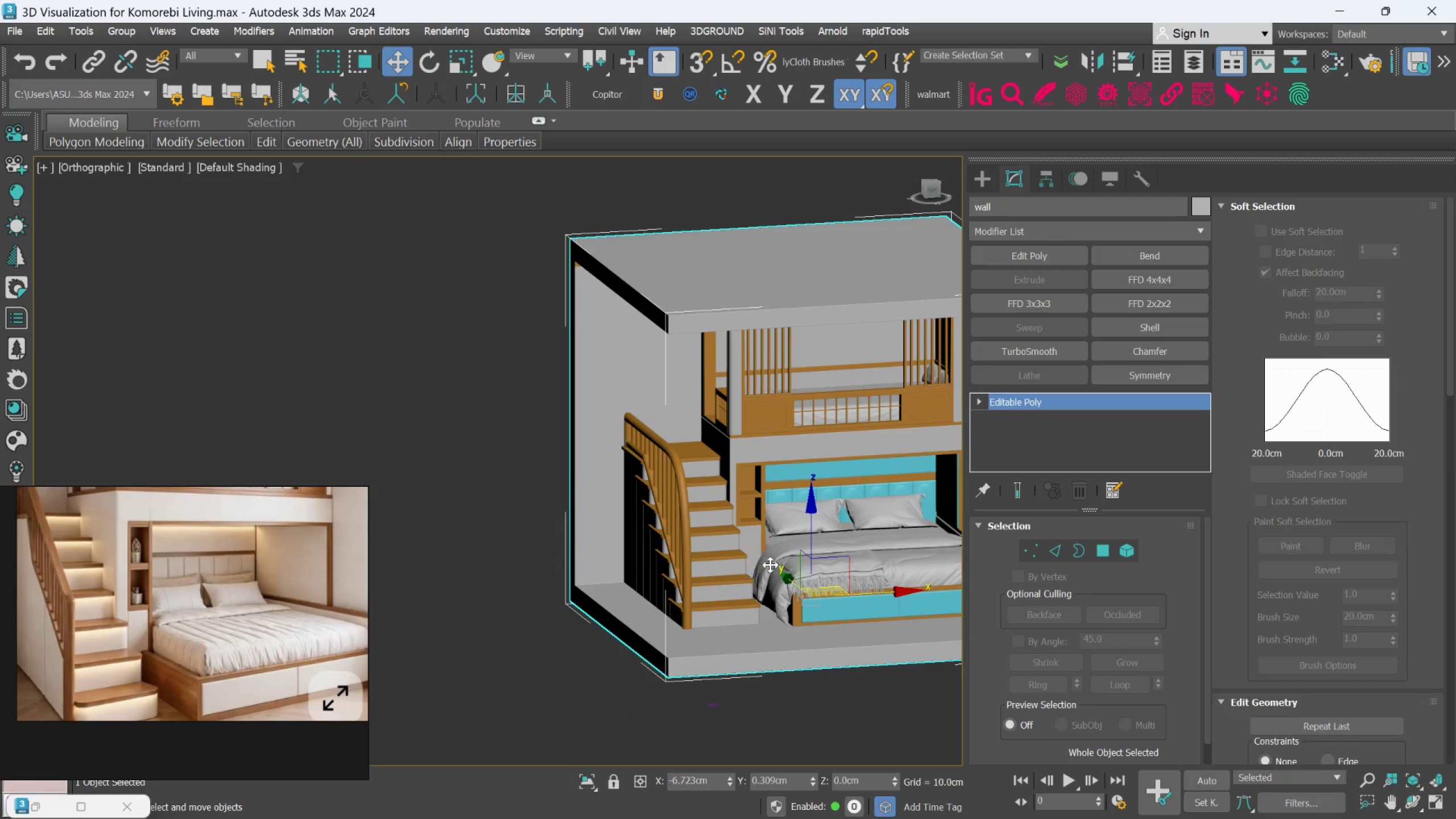 
scroll: coordinate [857, 607], scroll_direction: up, amount: 2.0
 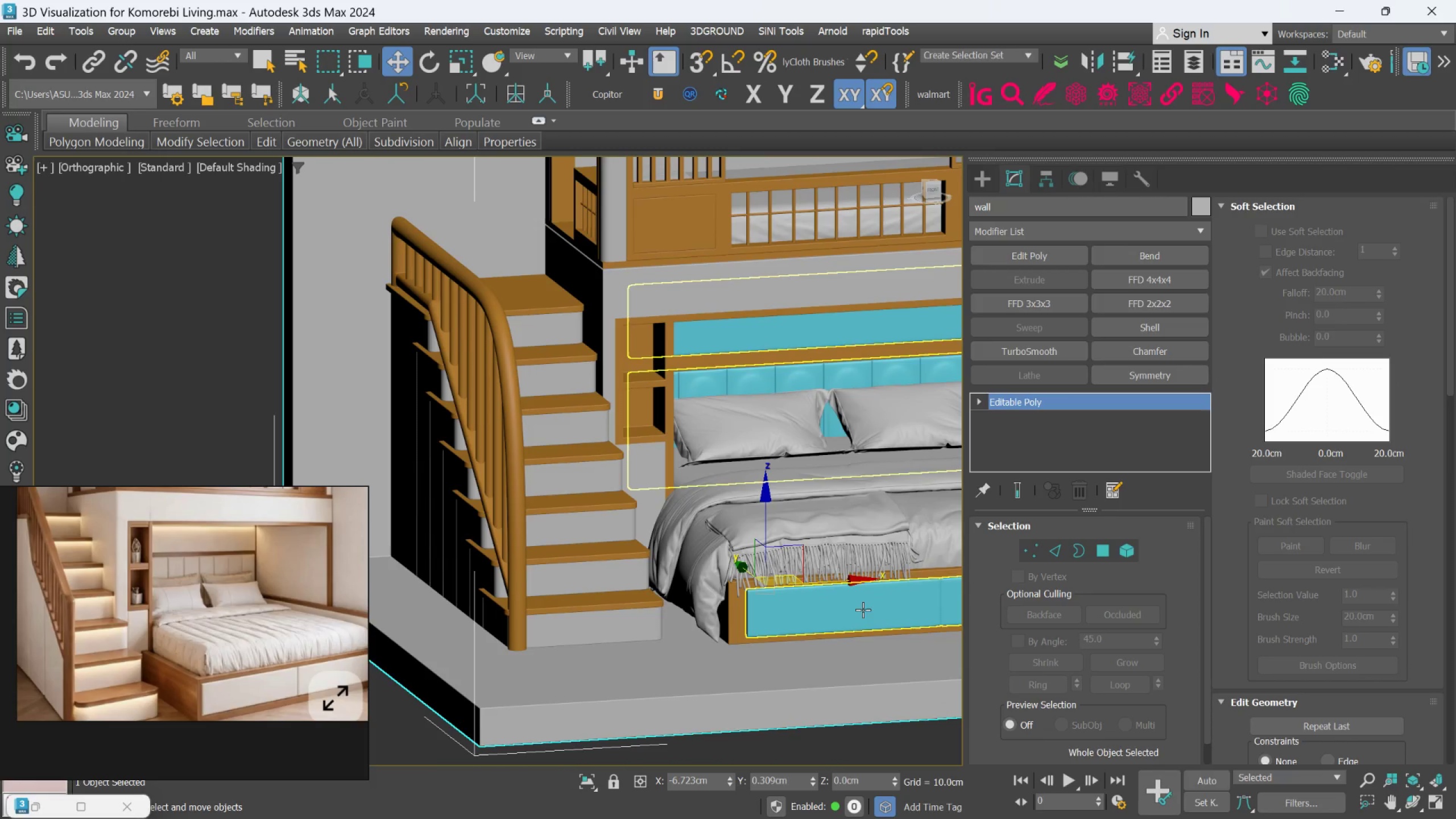 
left_click([863, 610])
 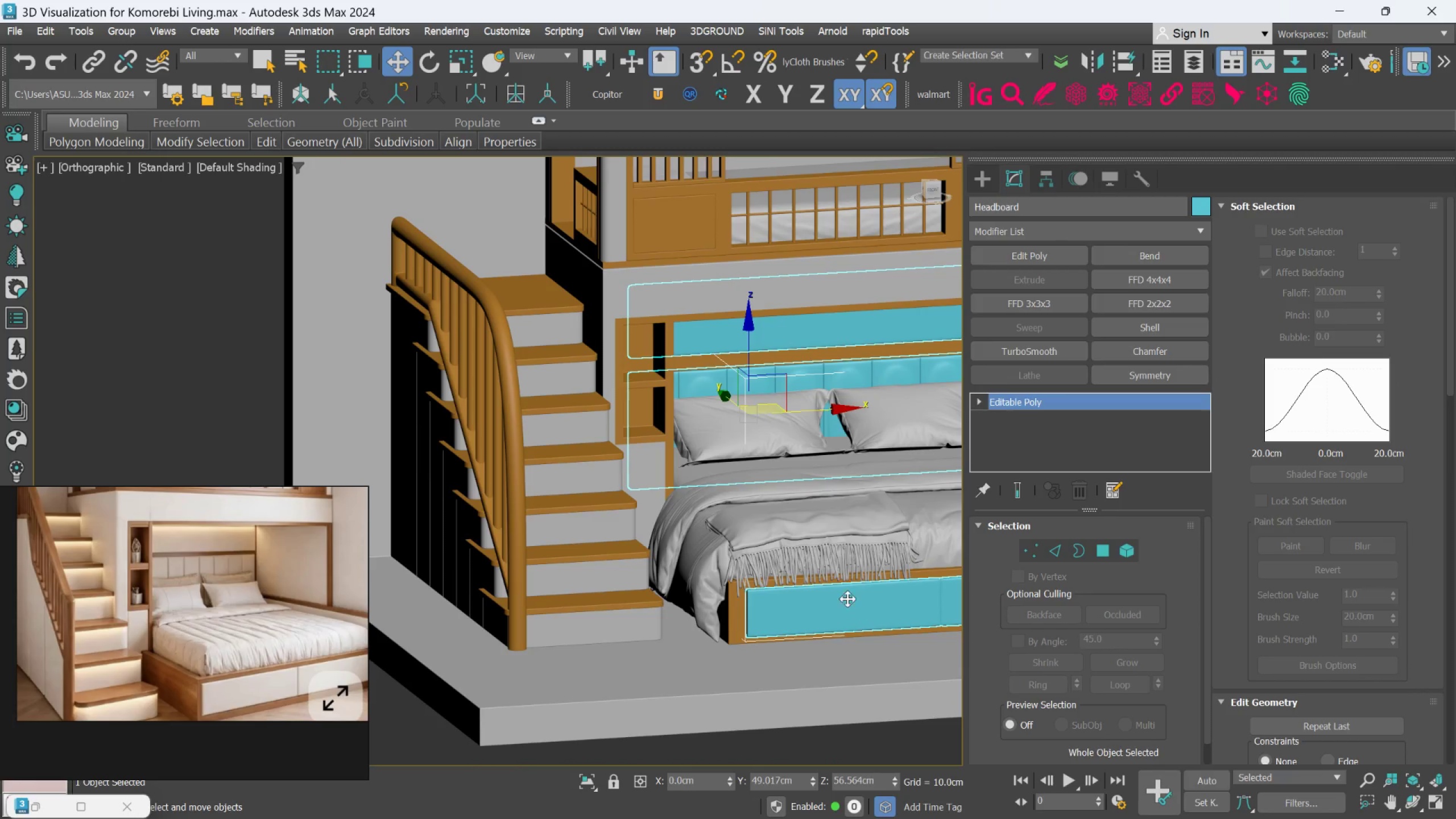 
scroll: coordinate [847, 597], scroll_direction: down, amount: 2.0
 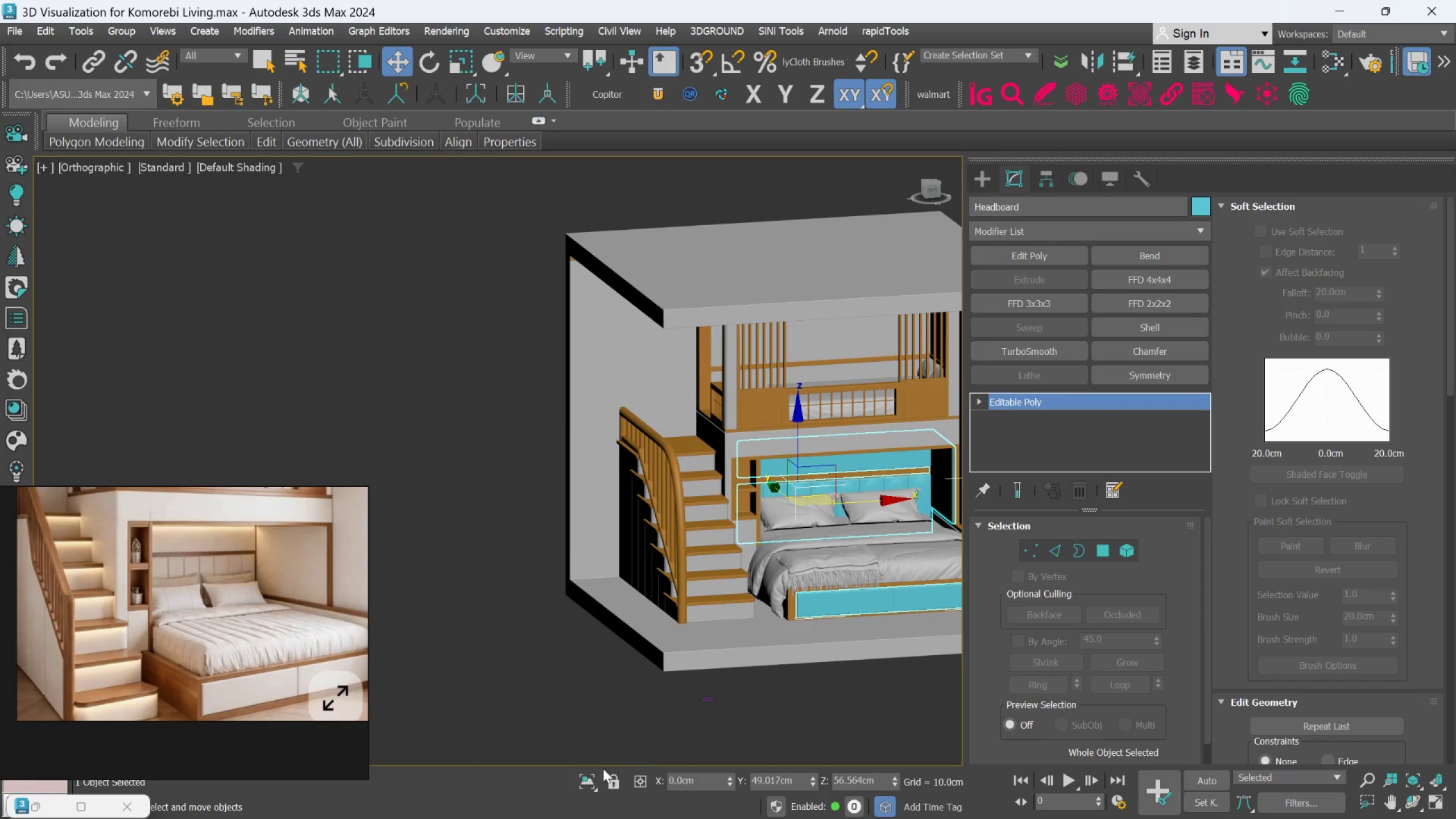 
left_click([582, 774])
 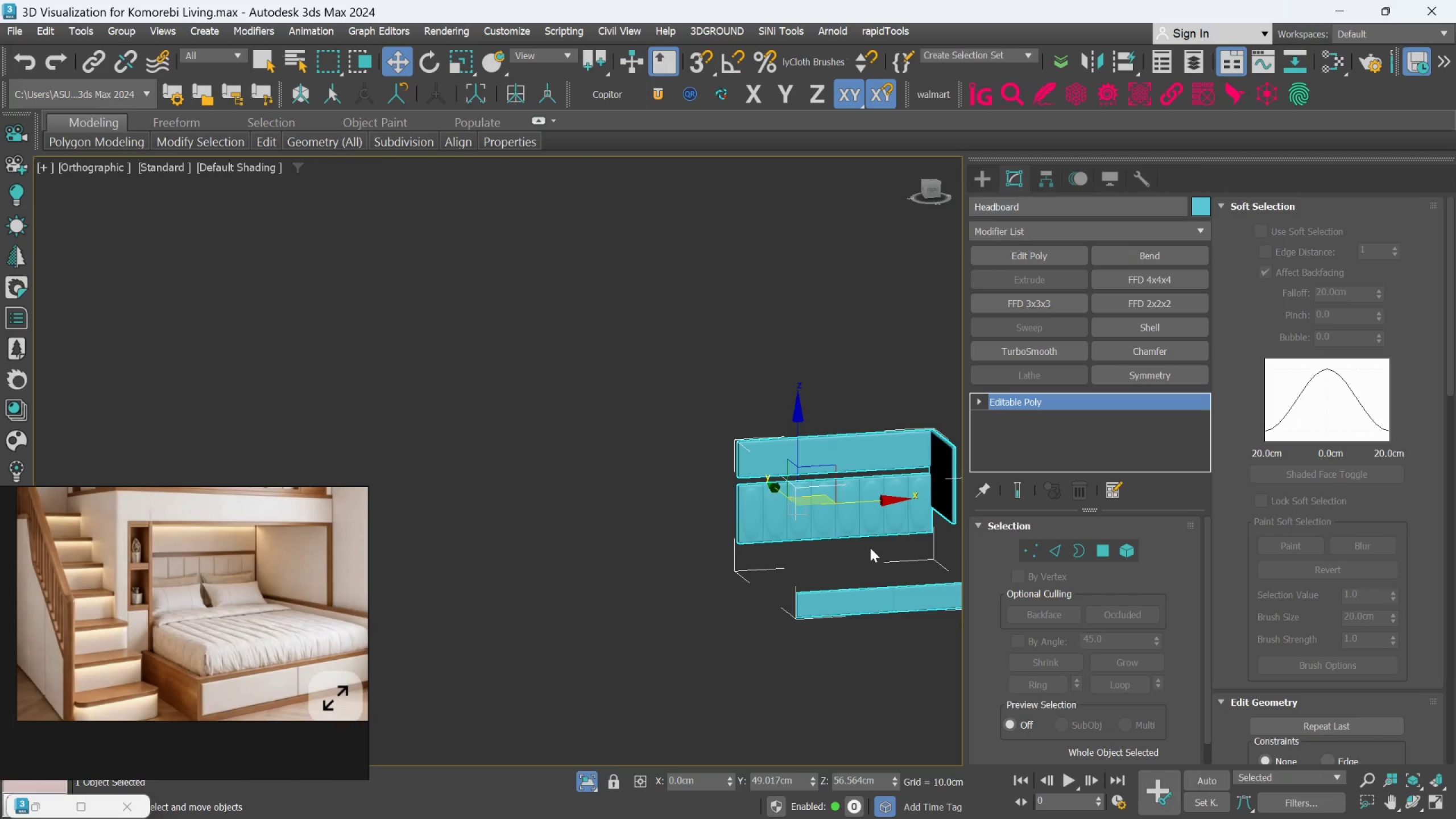 
key(M)
 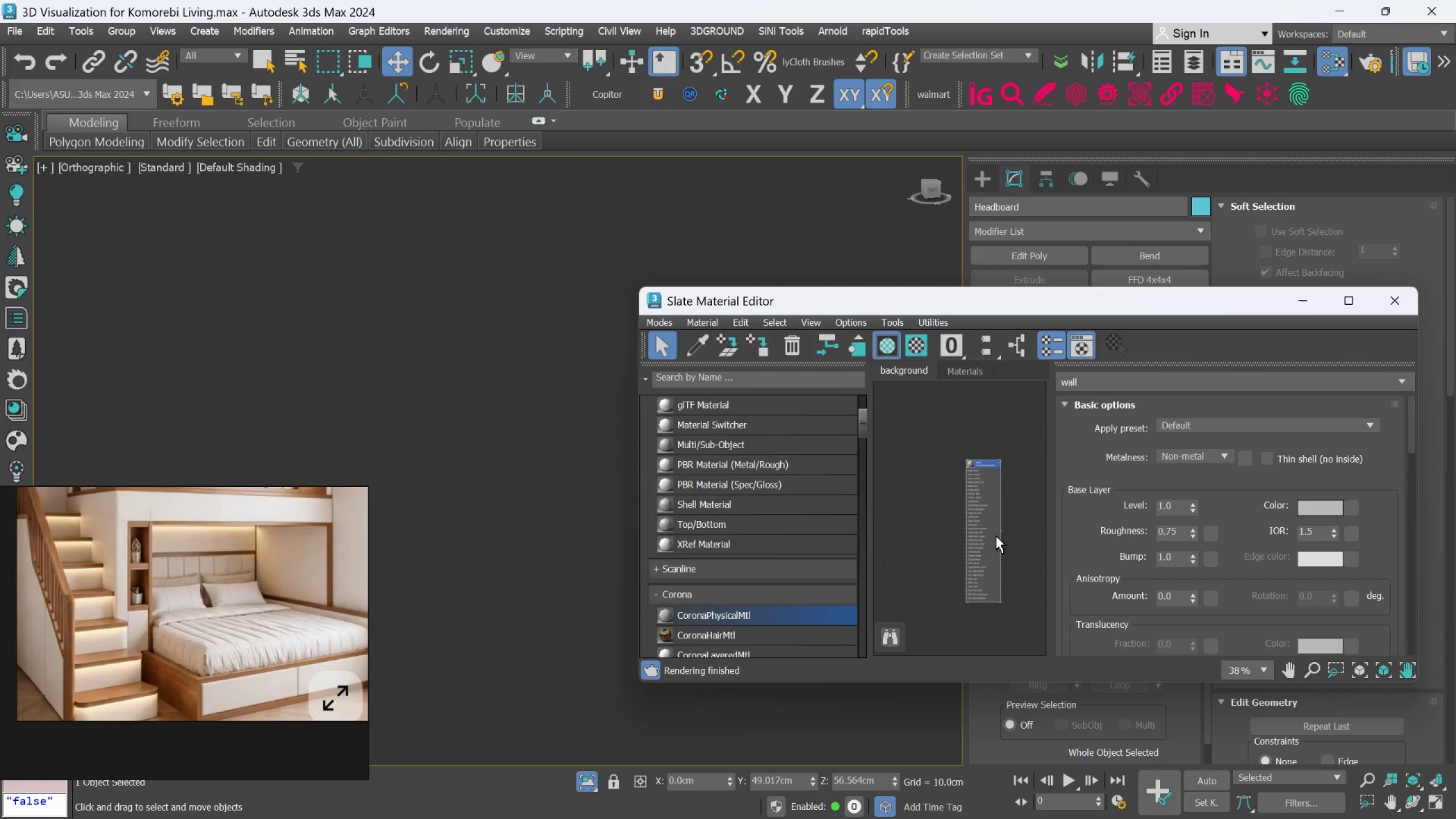 
scroll: coordinate [1011, 539], scroll_direction: down, amount: 4.0
 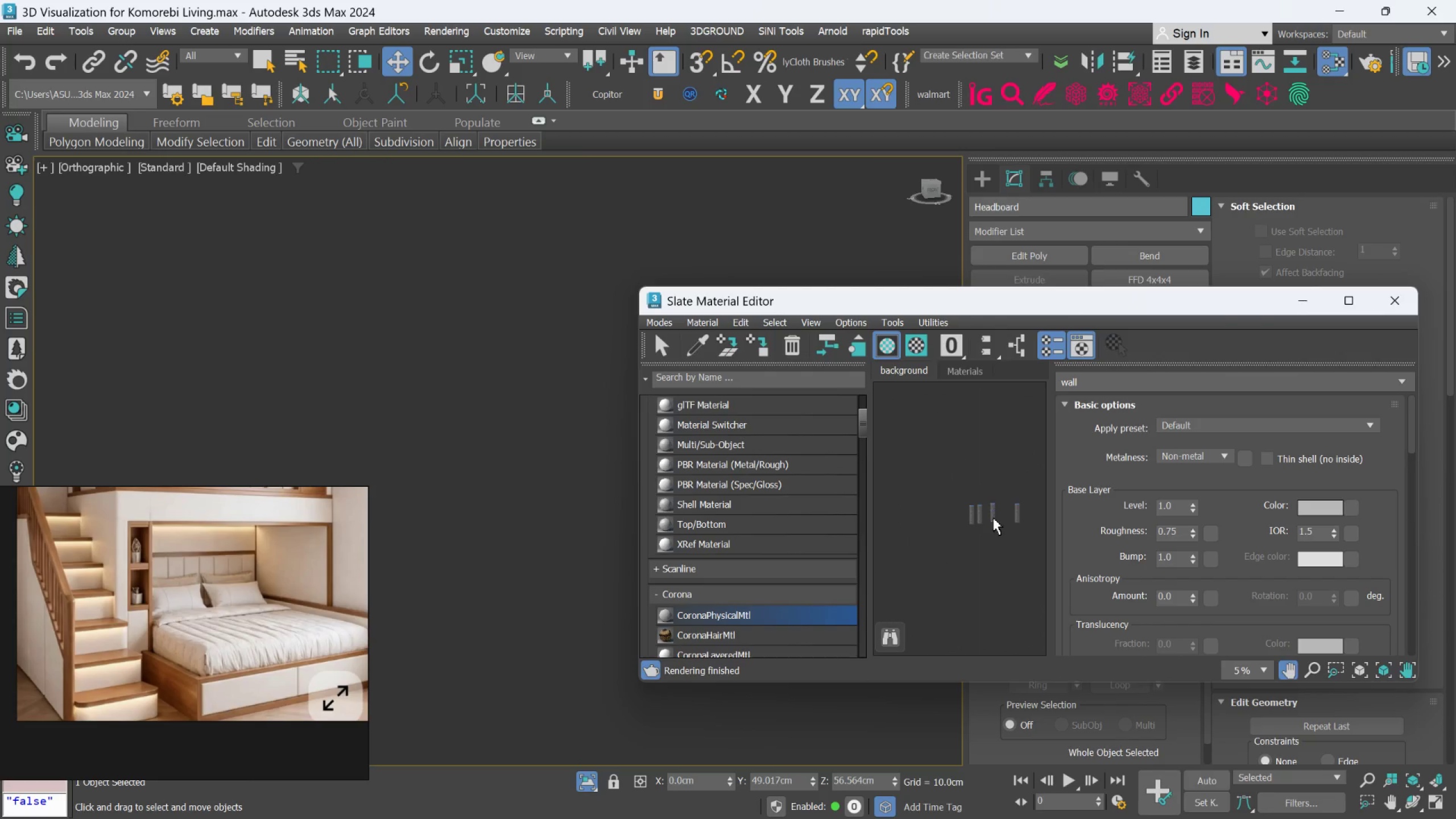 
scroll: coordinate [962, 525], scroll_direction: up, amount: 1.0
 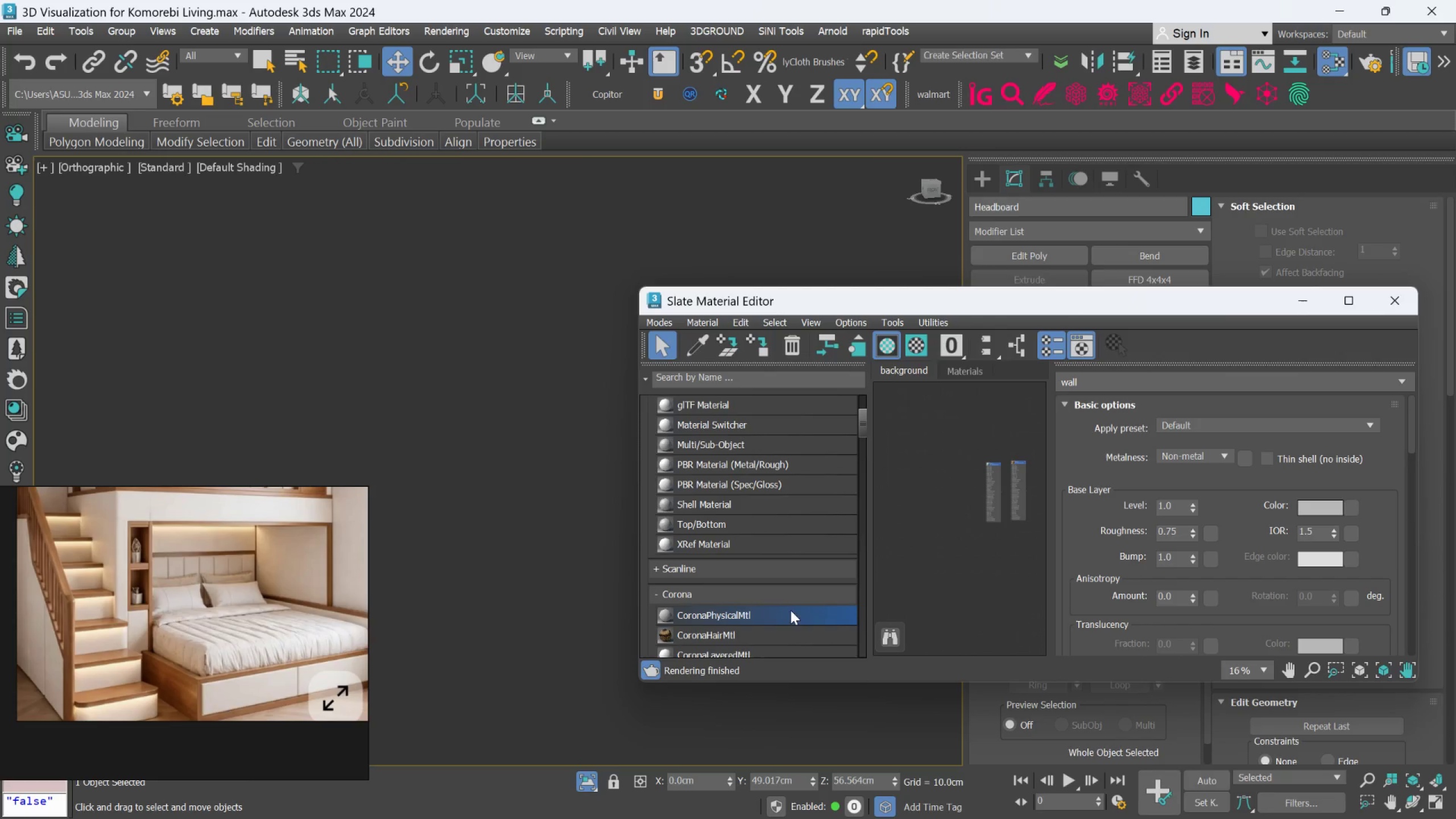 
left_click_drag(start_coordinate=[789, 612], to_coordinate=[928, 478])
 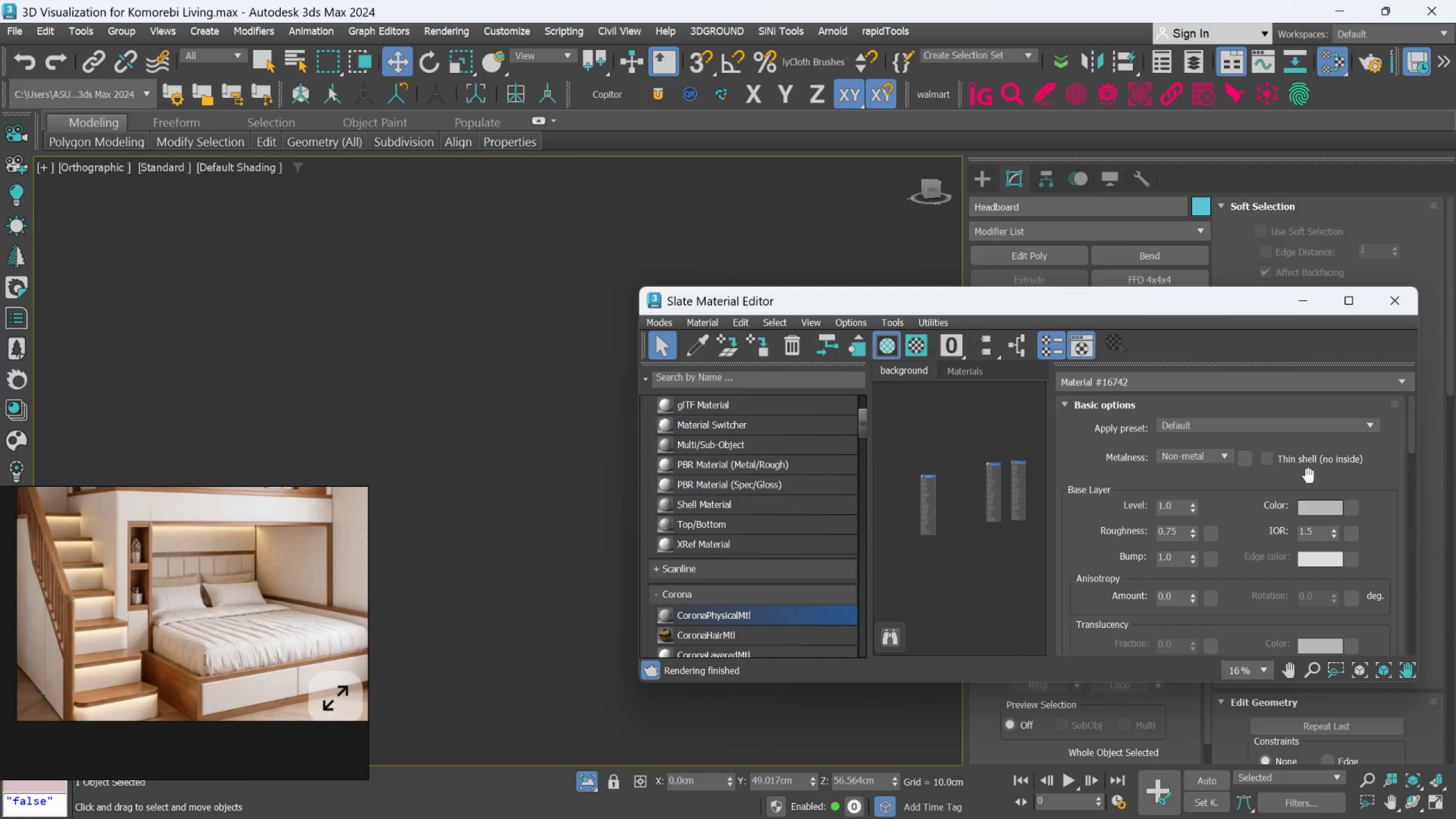 
left_click([1318, 510])
 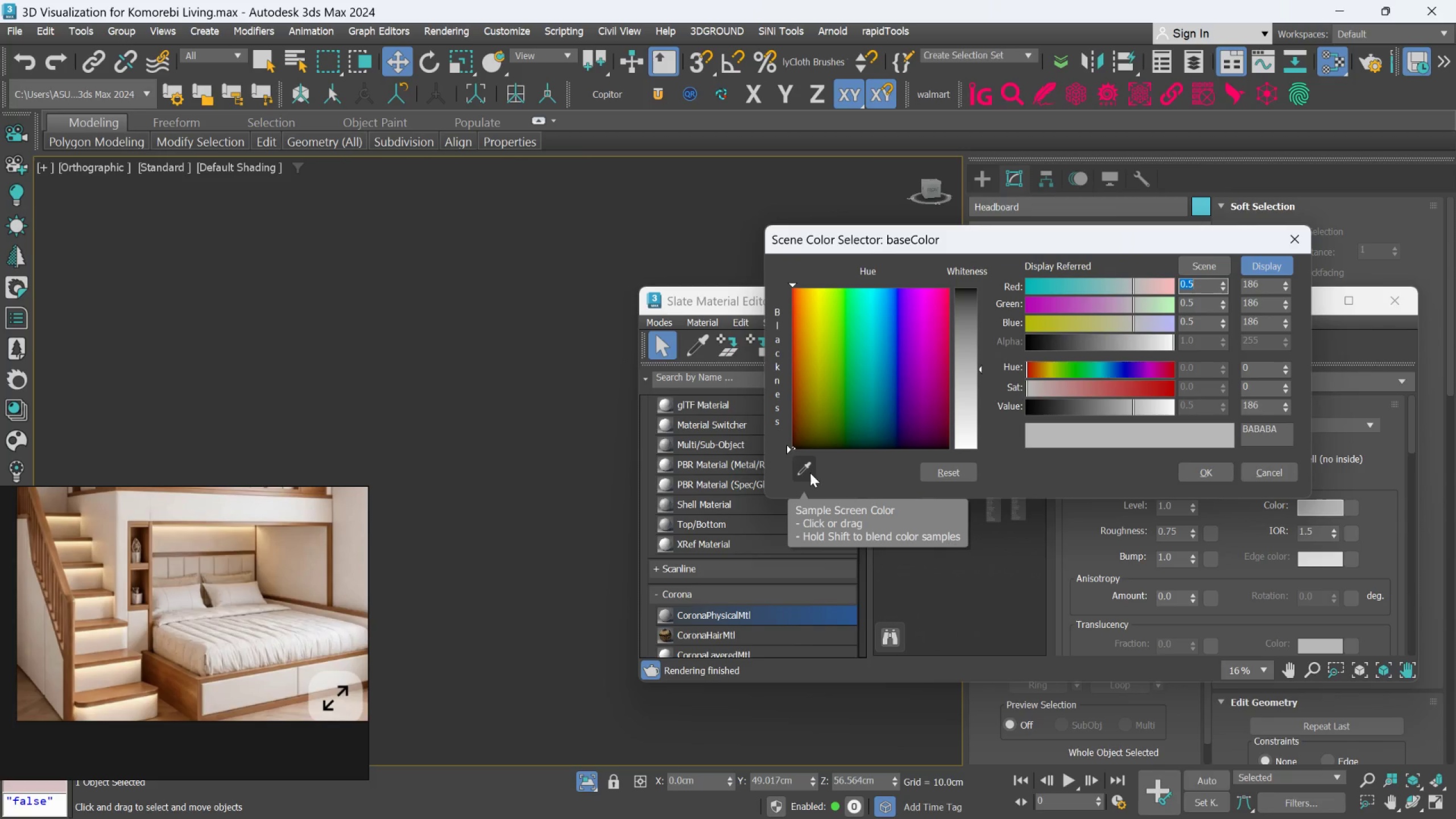 
left_click([591, 245])
 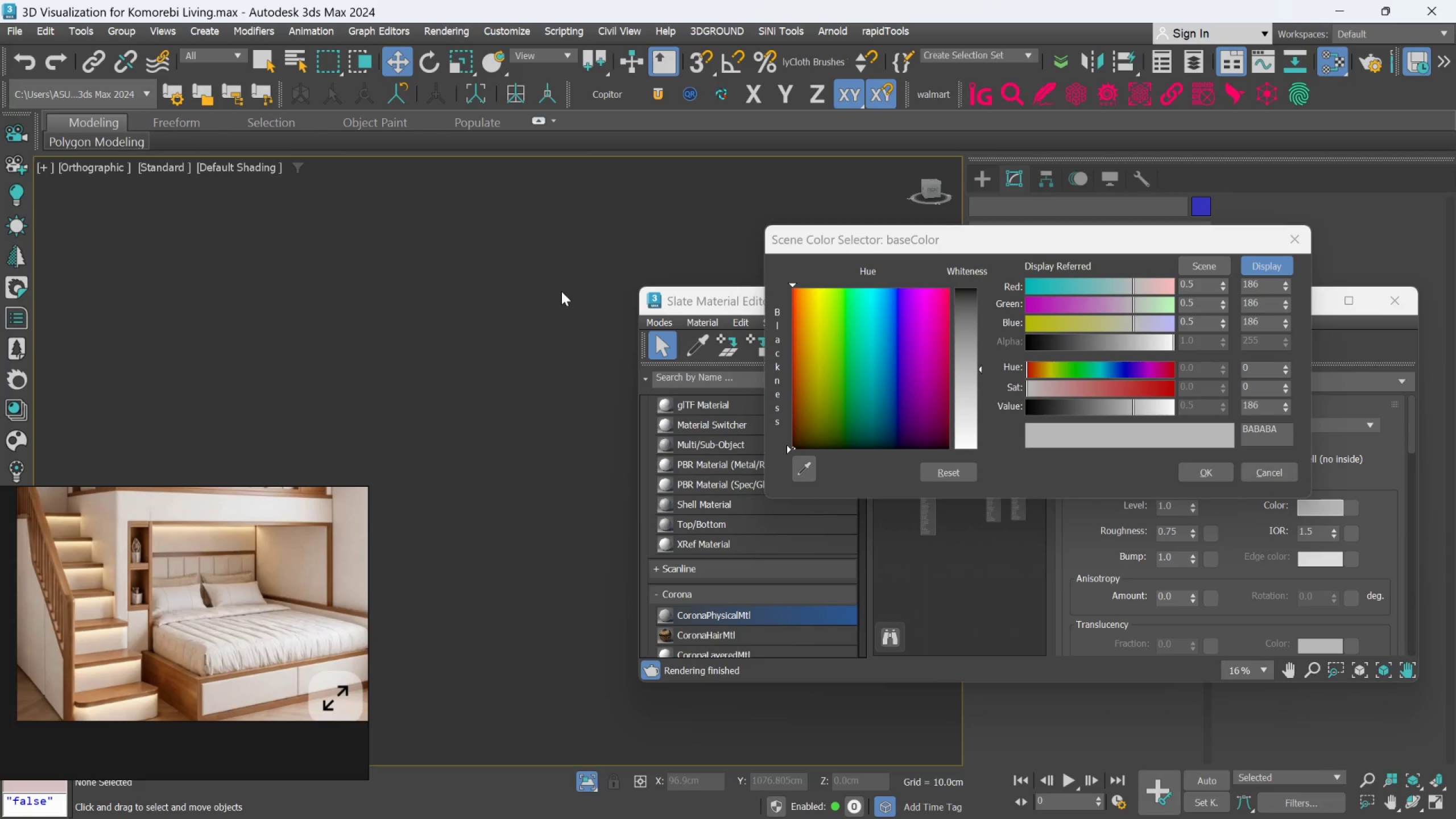 
scroll: coordinate [556, 295], scroll_direction: down, amount: 3.0
 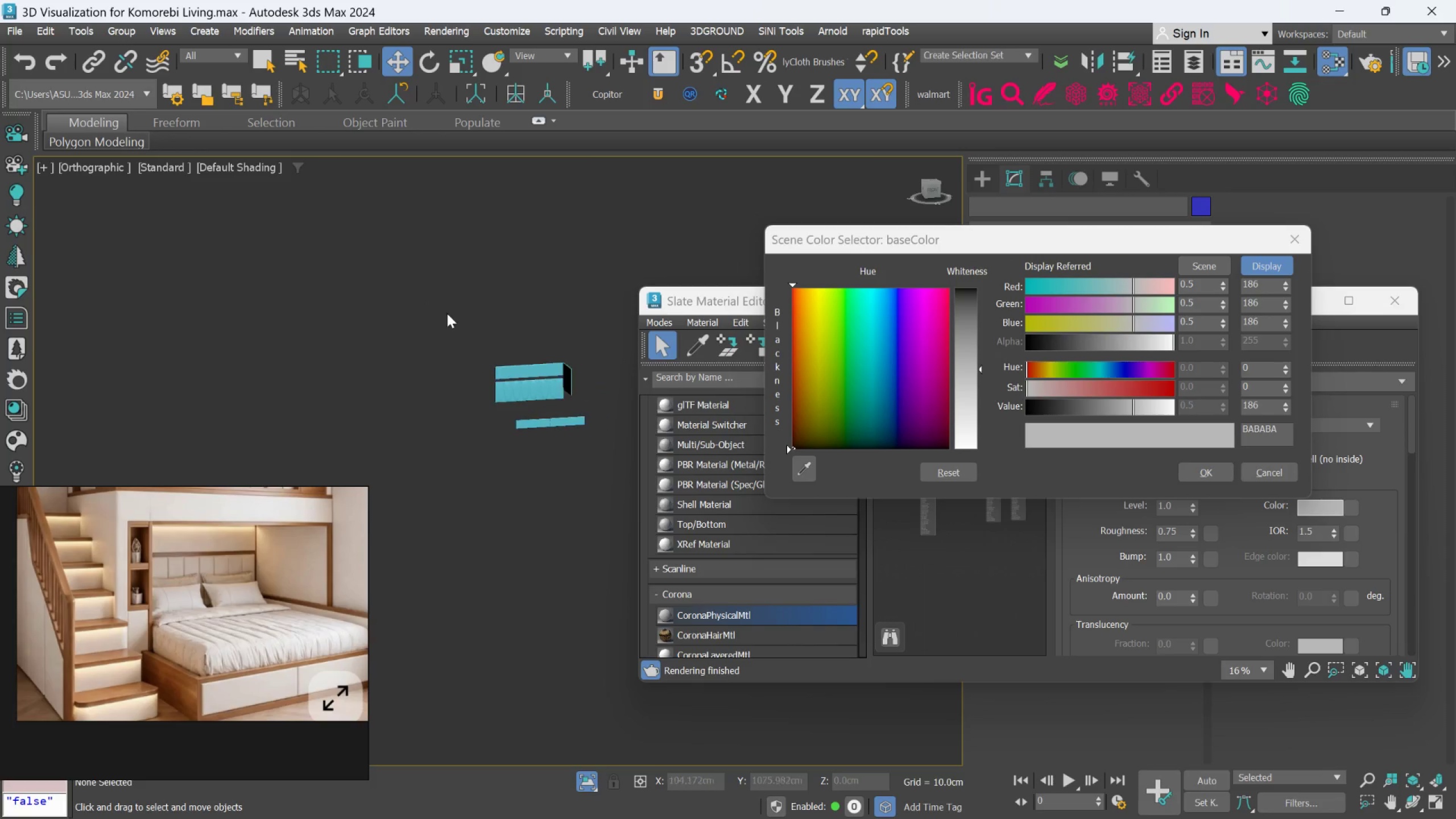 
scroll: coordinate [572, 374], scroll_direction: up, amount: 3.0
 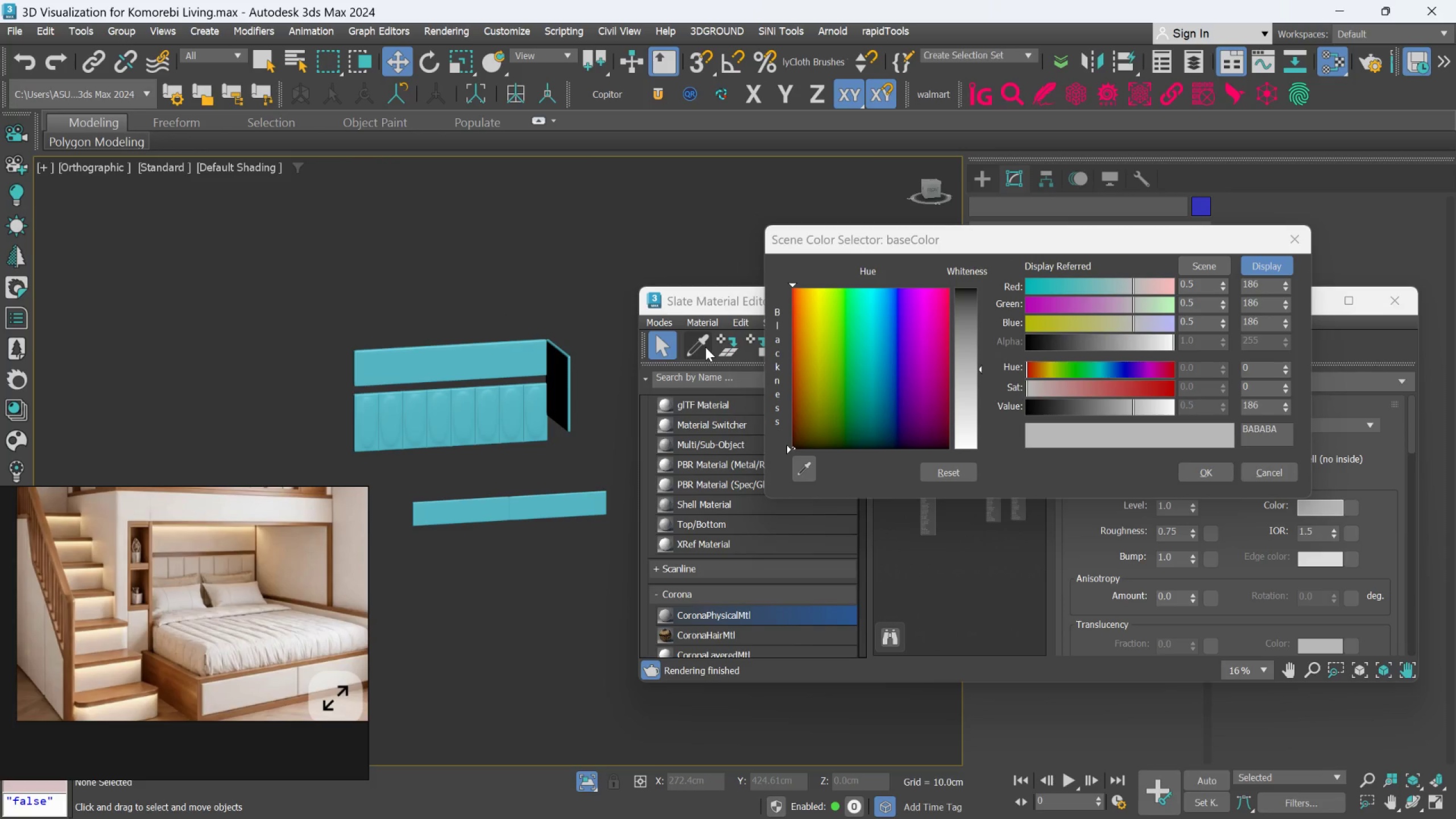 
left_click([704, 346])
 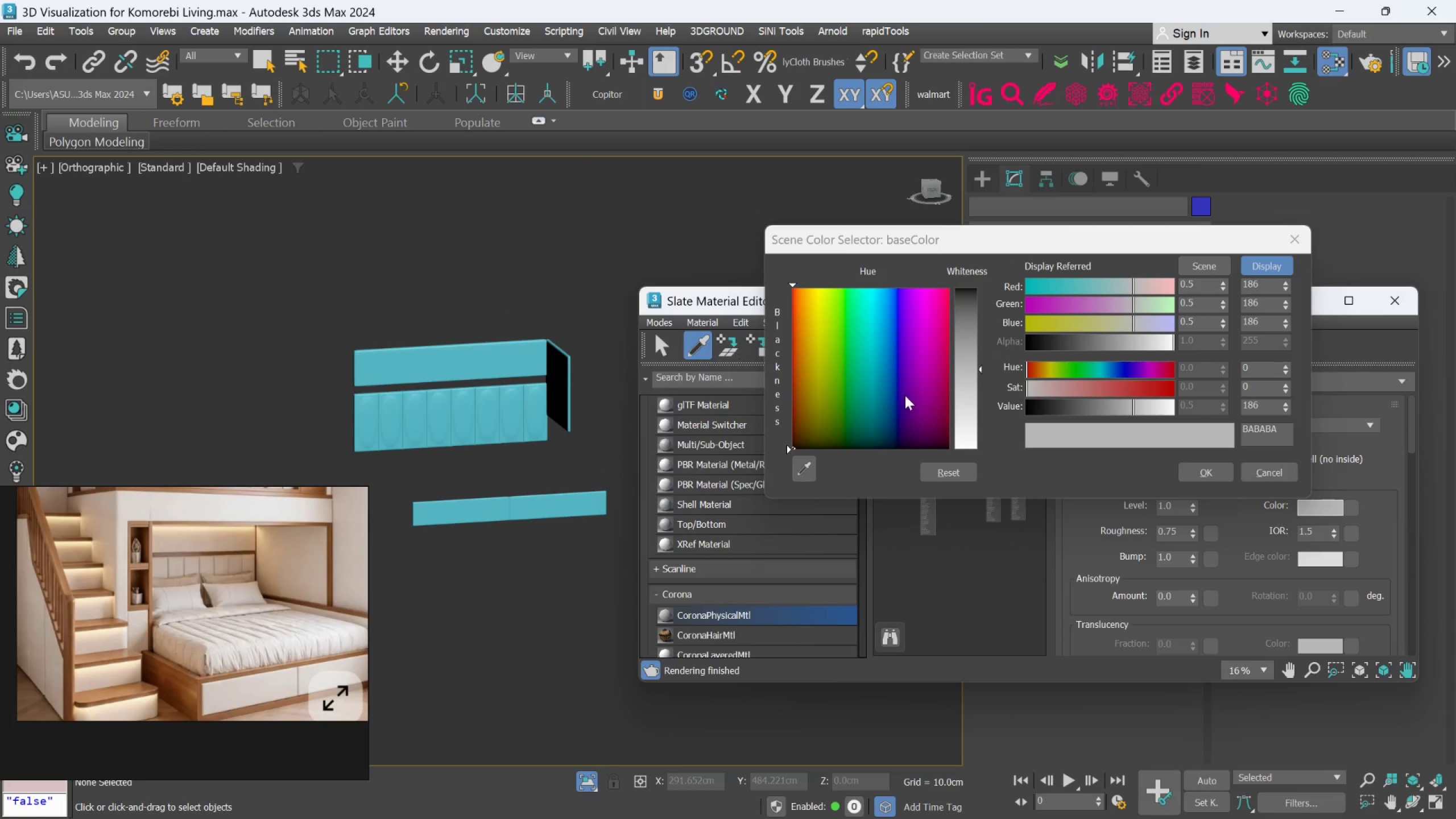 
right_click([994, 565])
 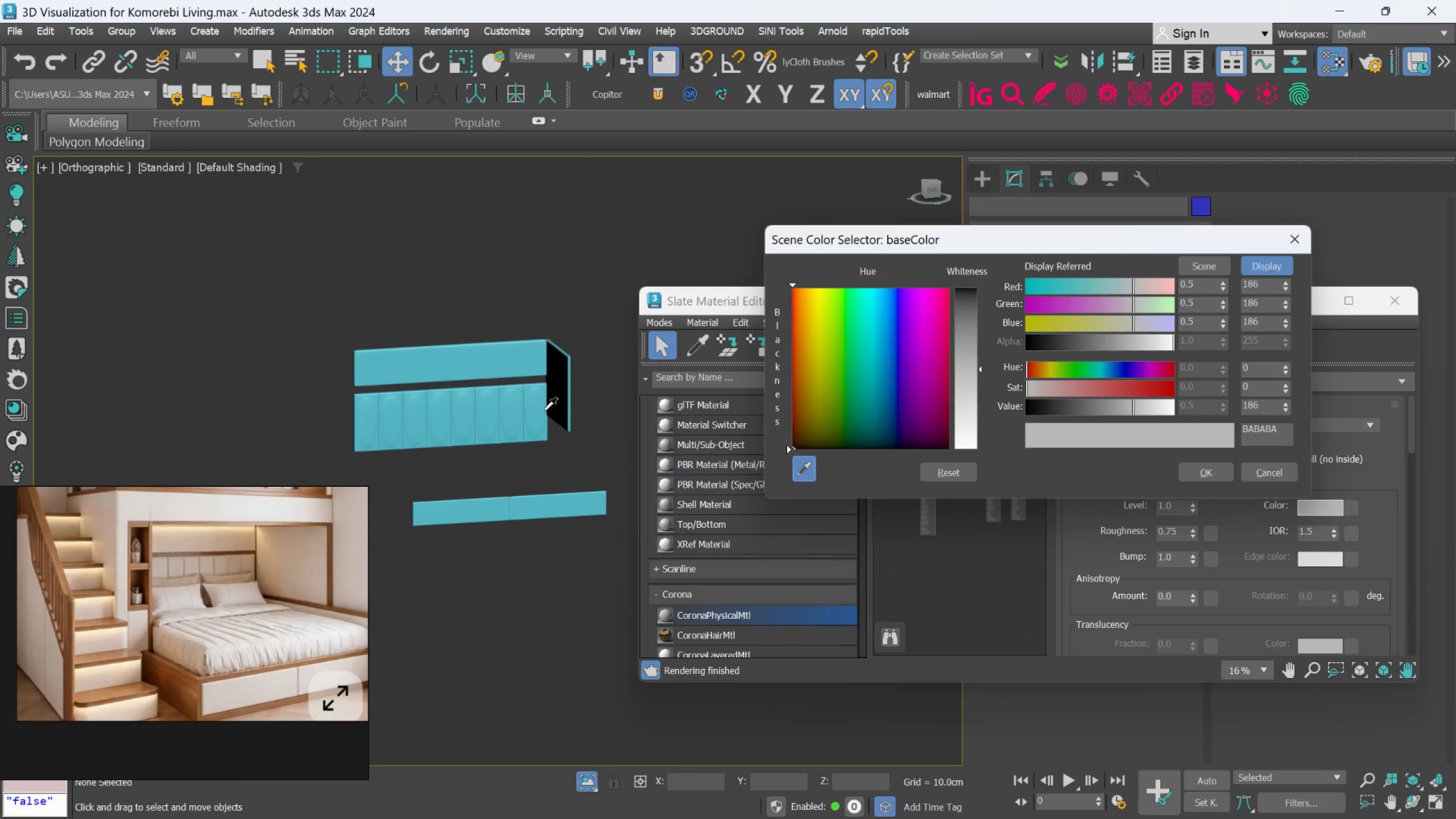 
left_click([532, 409])
 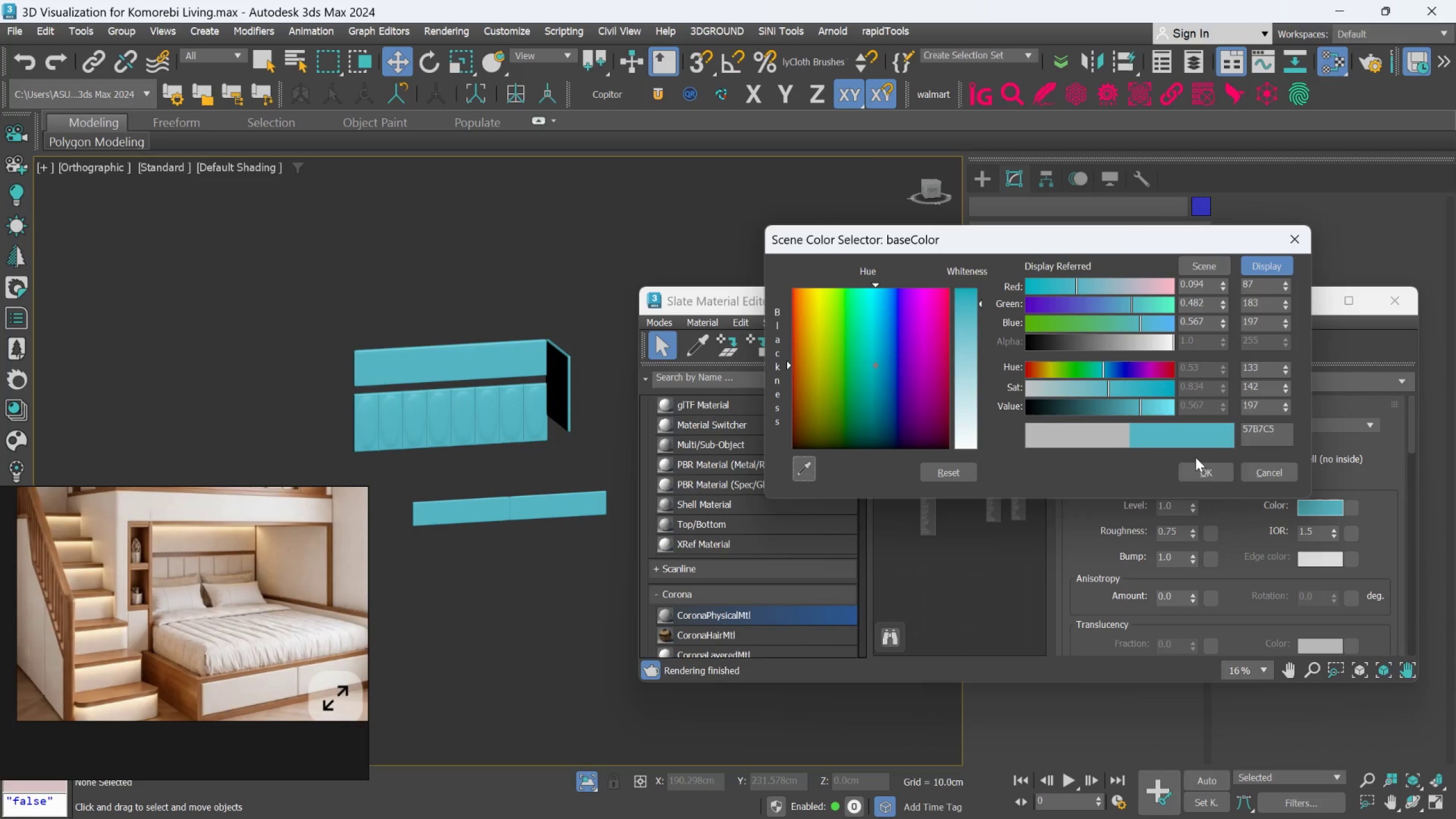 
left_click([1197, 463])
 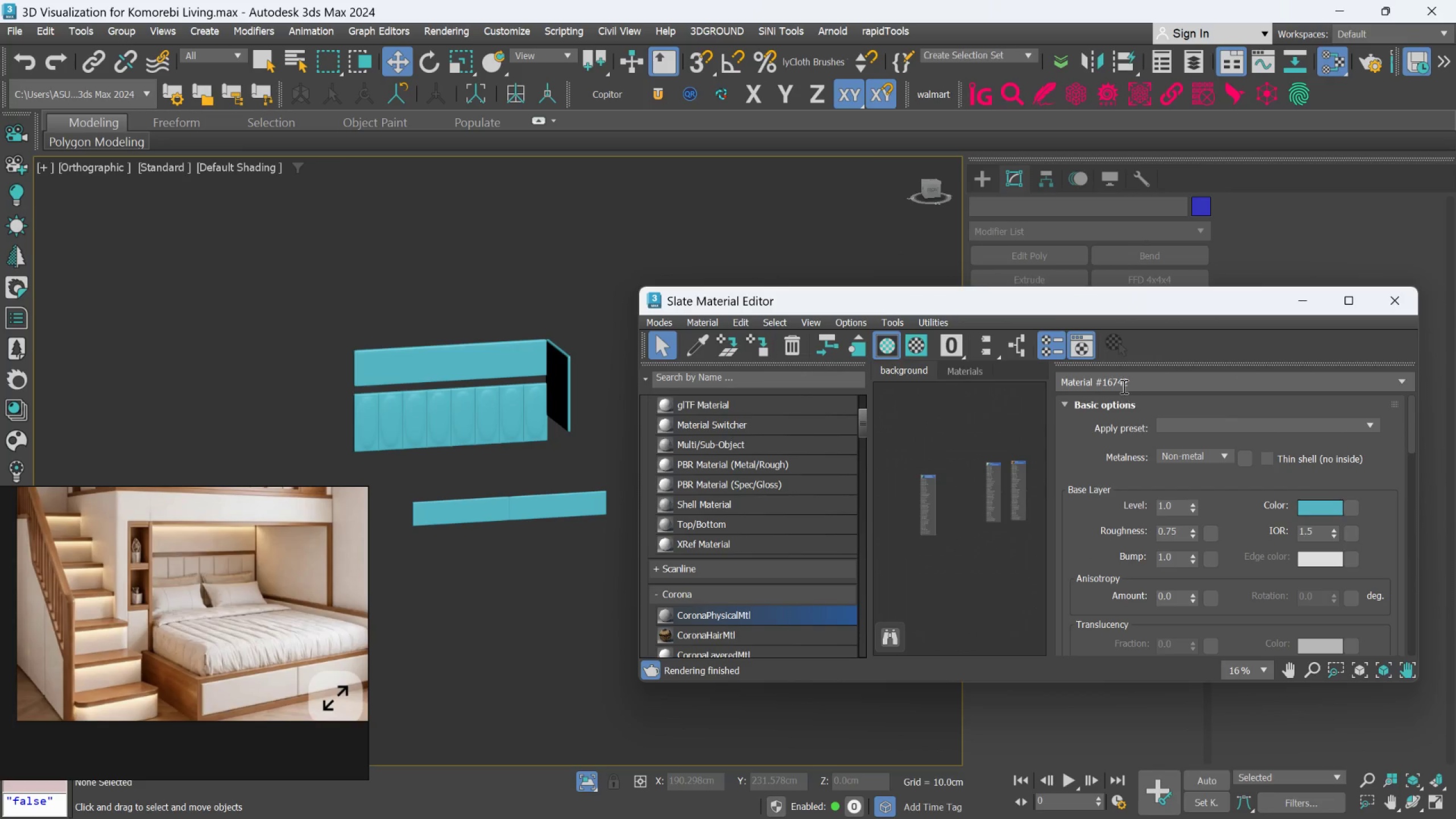 
double_click([1123, 386])
 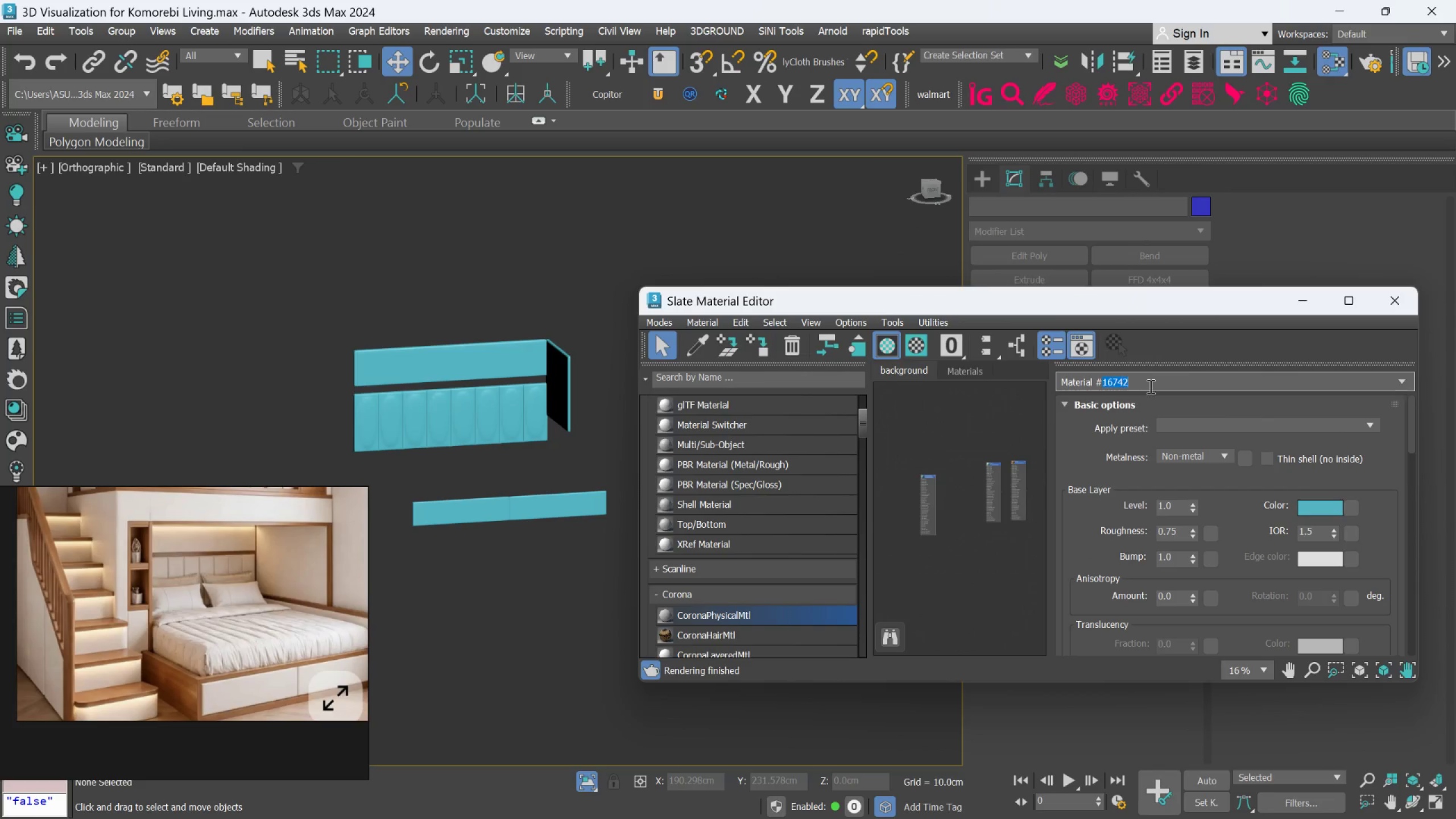 
left_click_drag(start_coordinate=[1167, 388], to_coordinate=[1024, 389])
 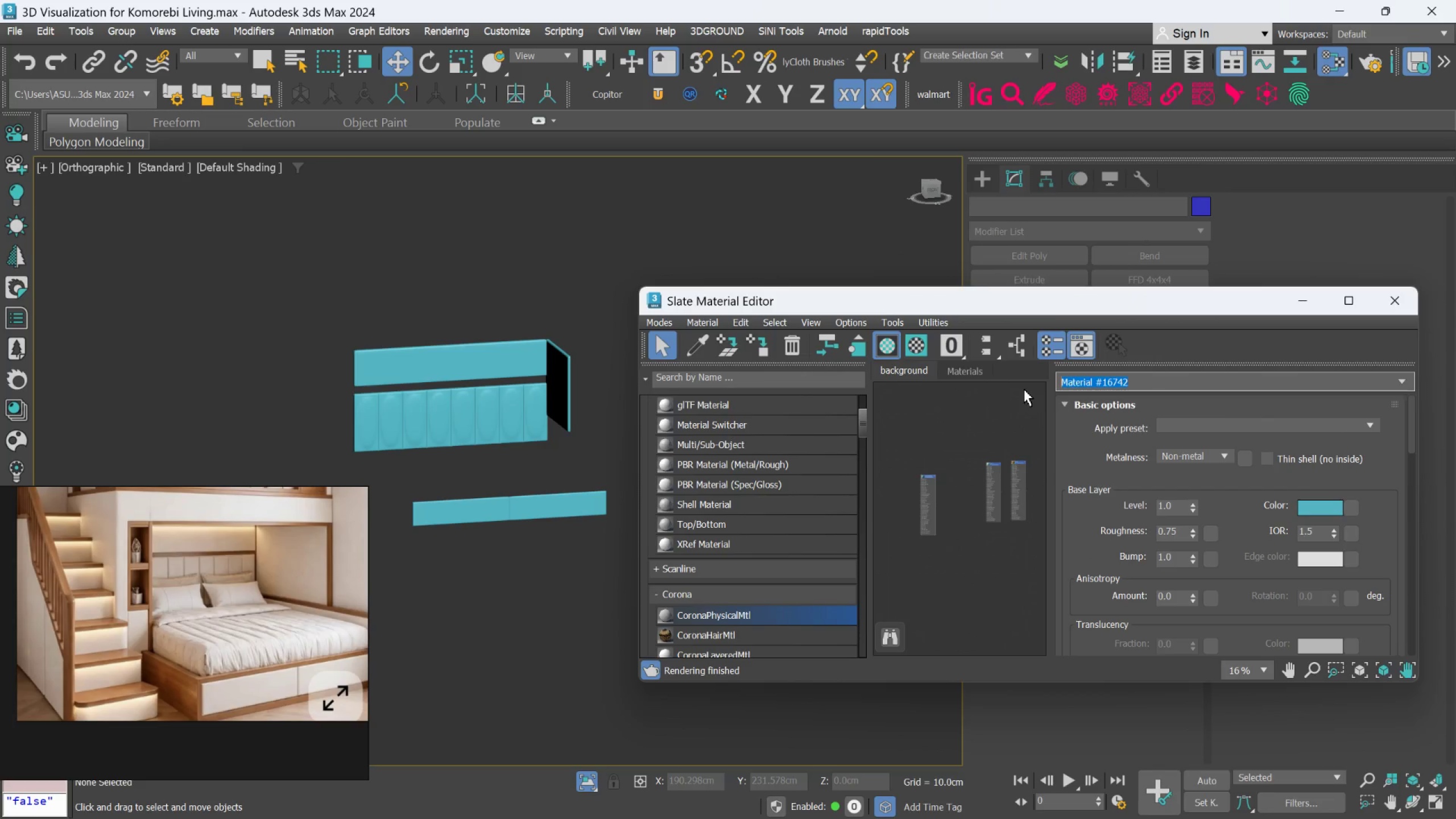 
key(Control+V)
 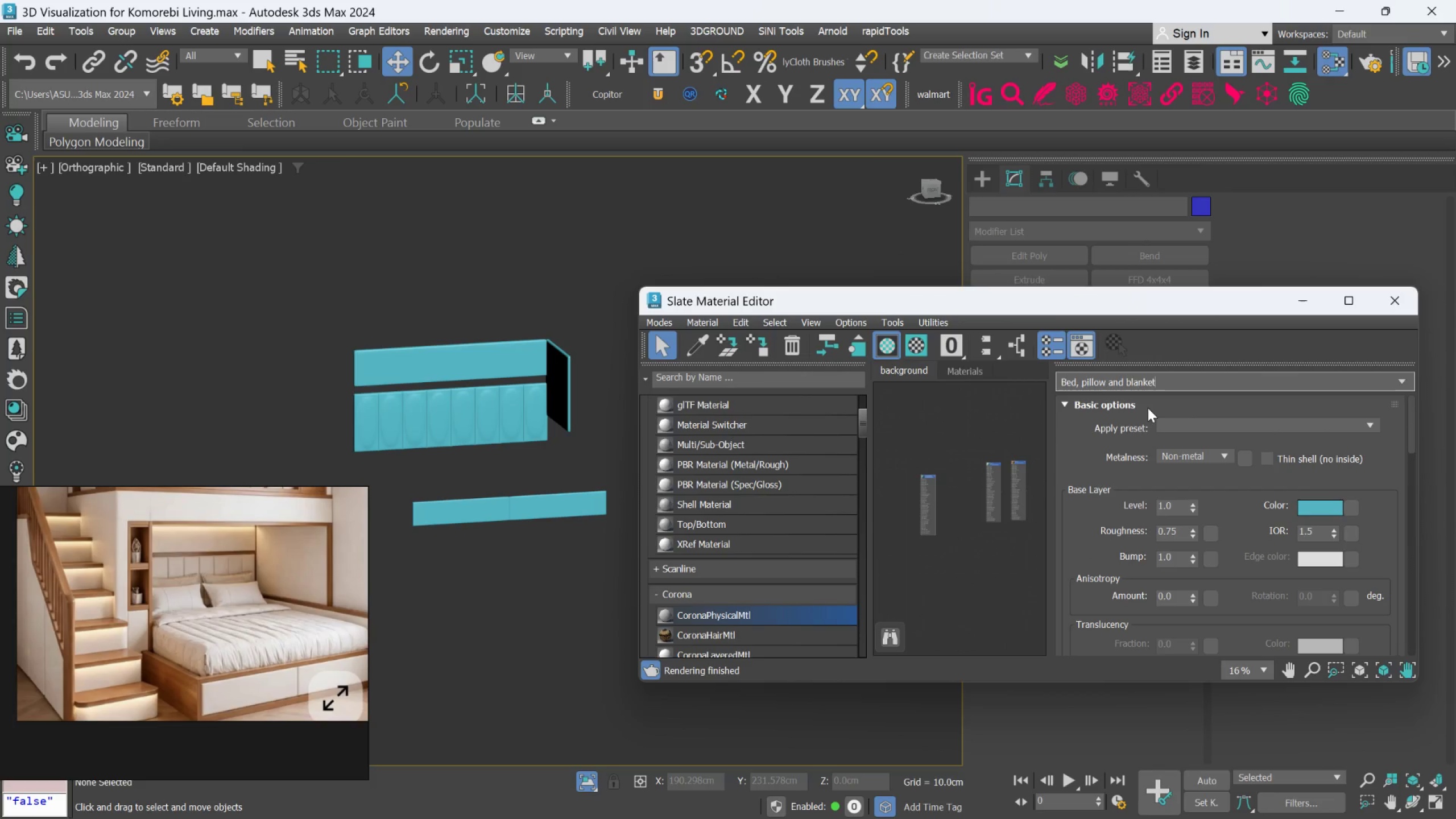 
key(Control+Z)
 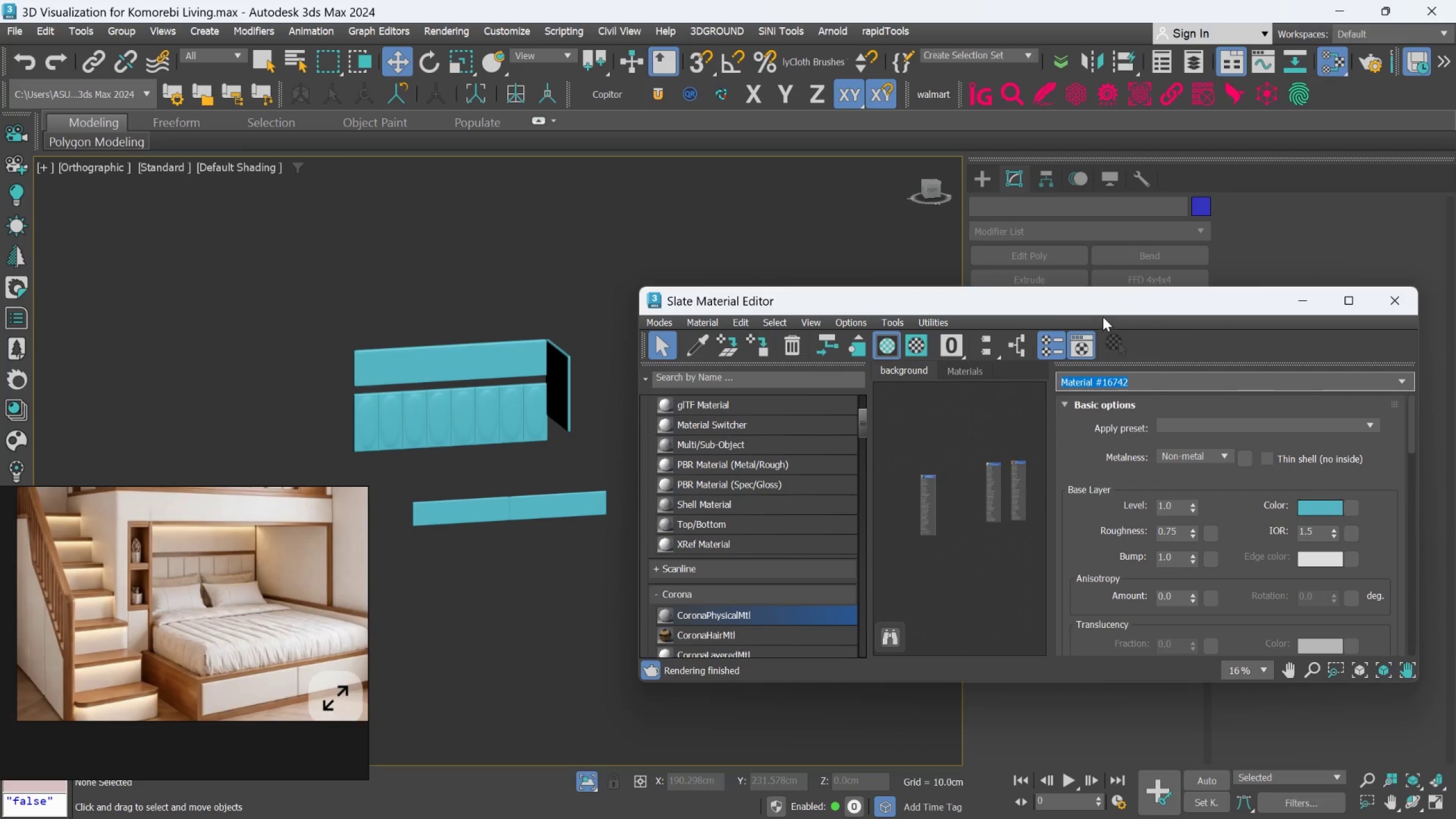 
left_click_drag(start_coordinate=[1102, 315], to_coordinate=[1102, 383])
 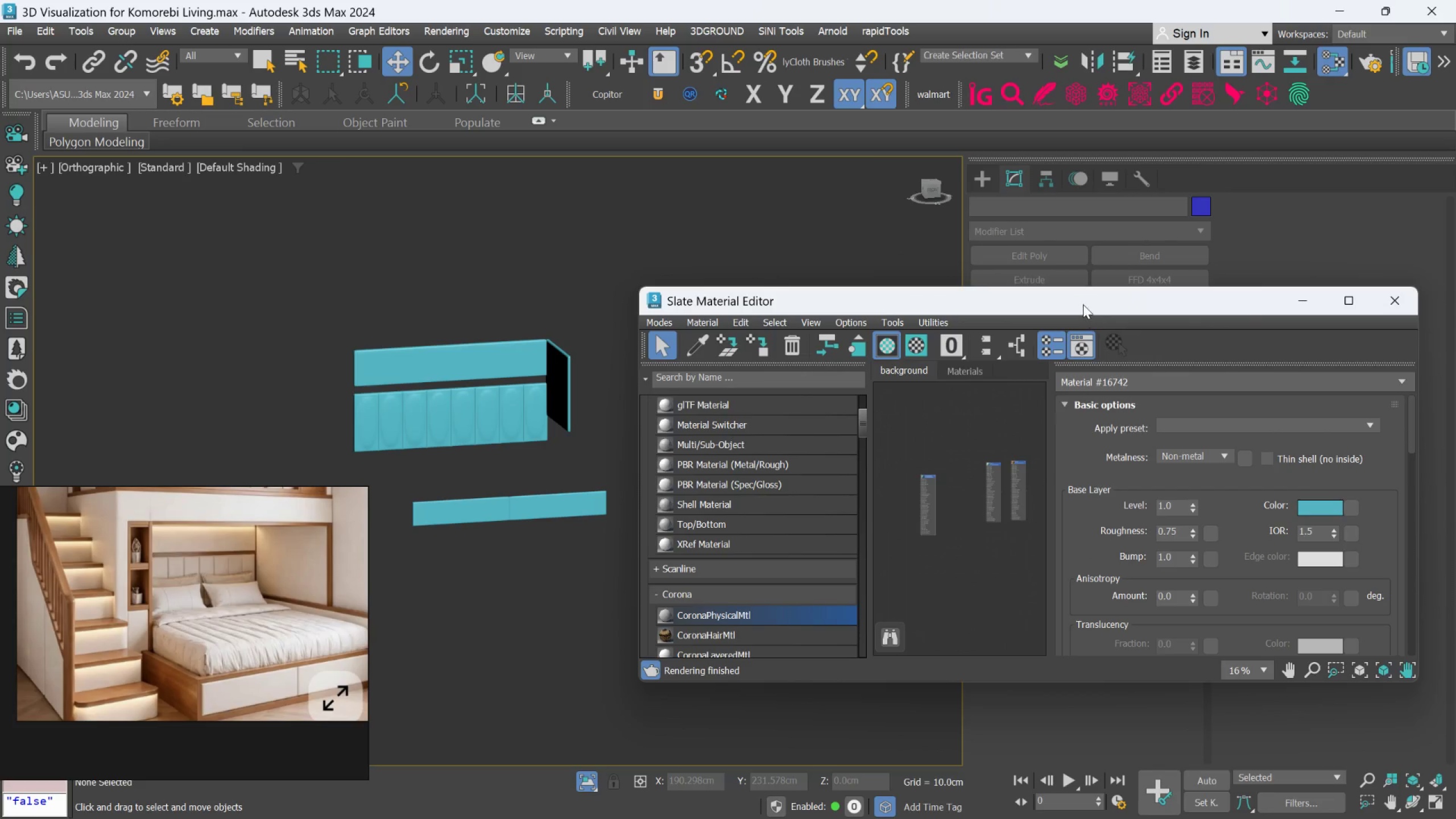 
left_click_drag(start_coordinate=[1083, 304], to_coordinate=[993, 490])
 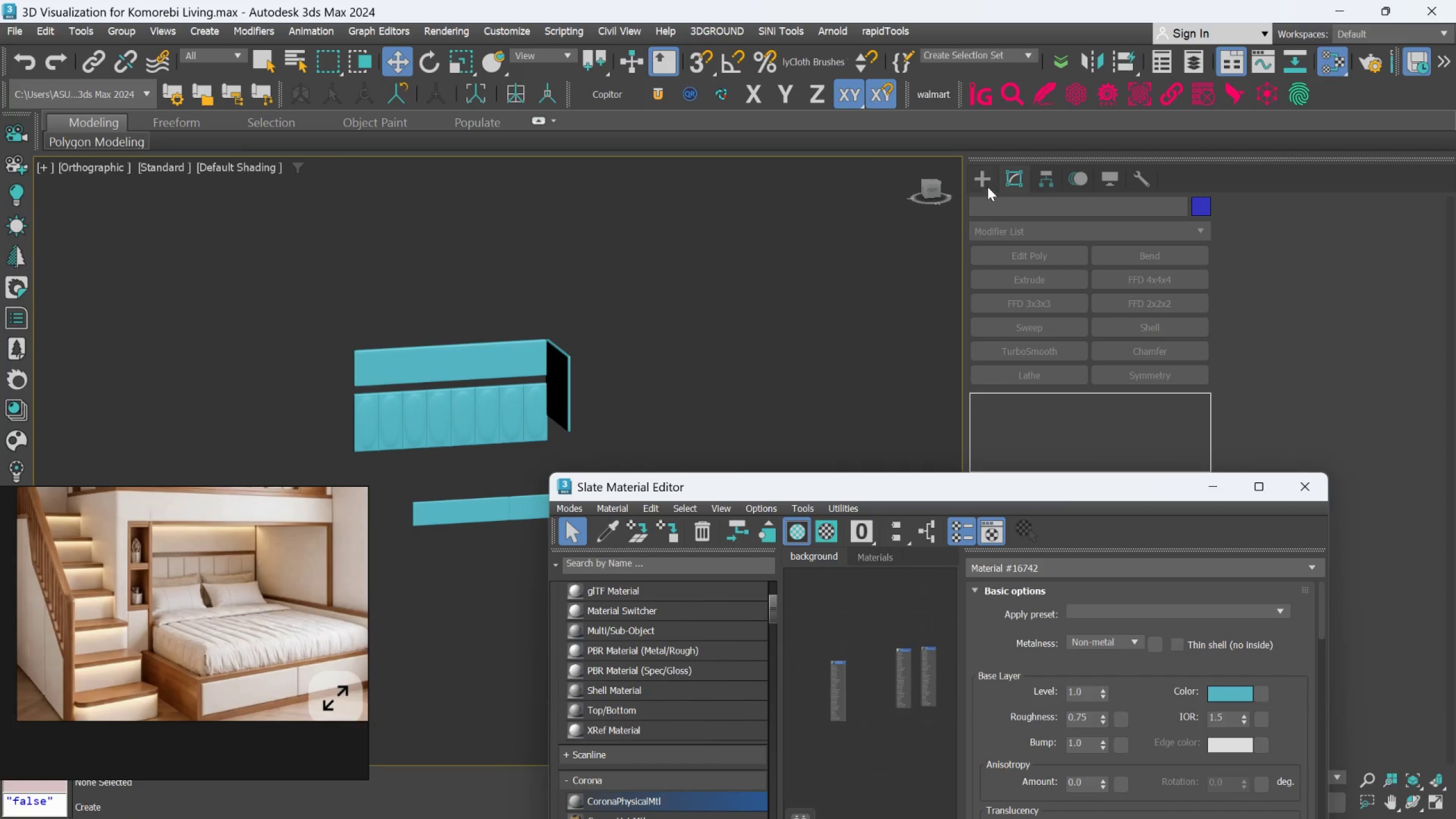 
left_click([989, 186])
 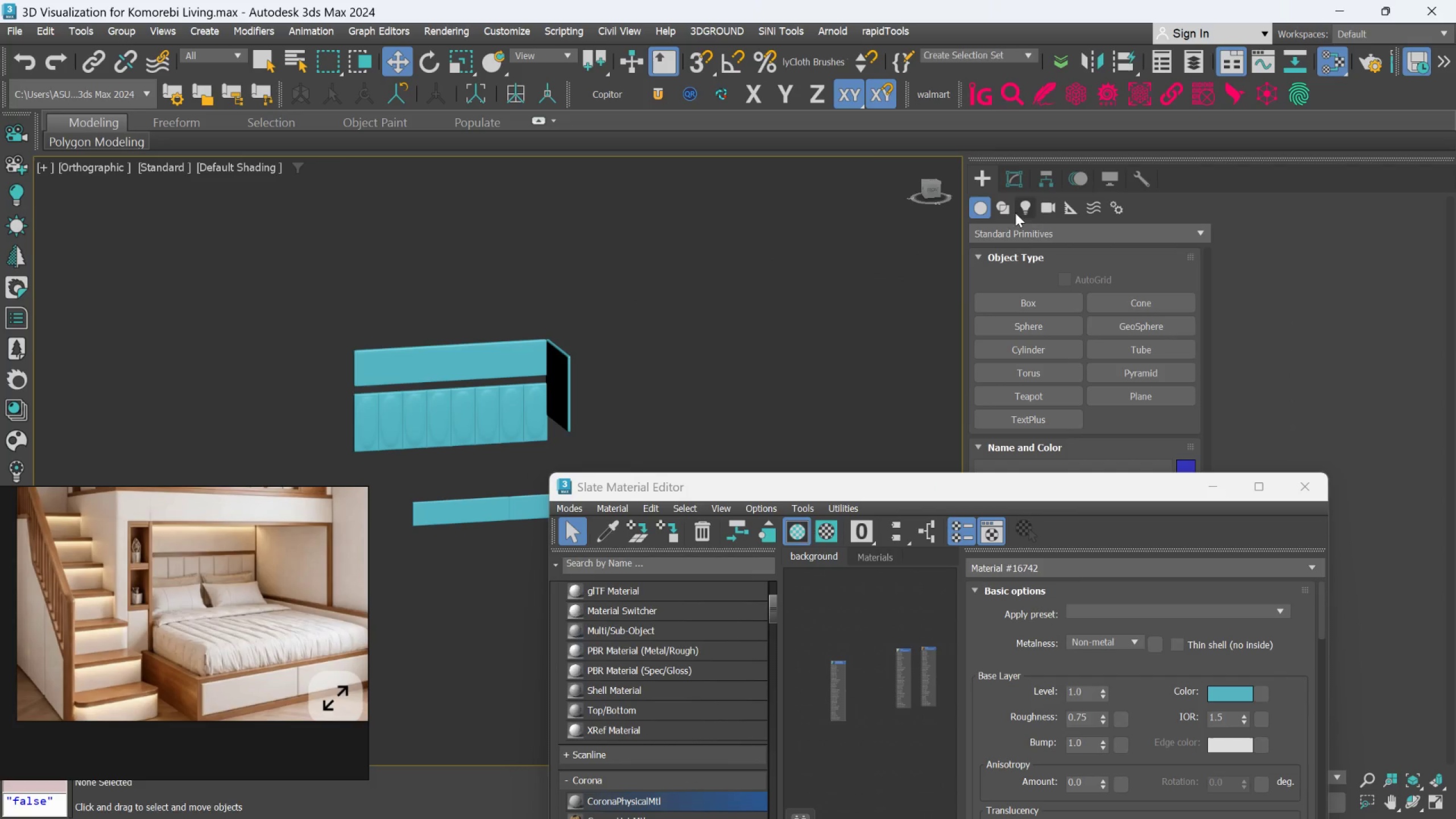 
left_click([1012, 184])
 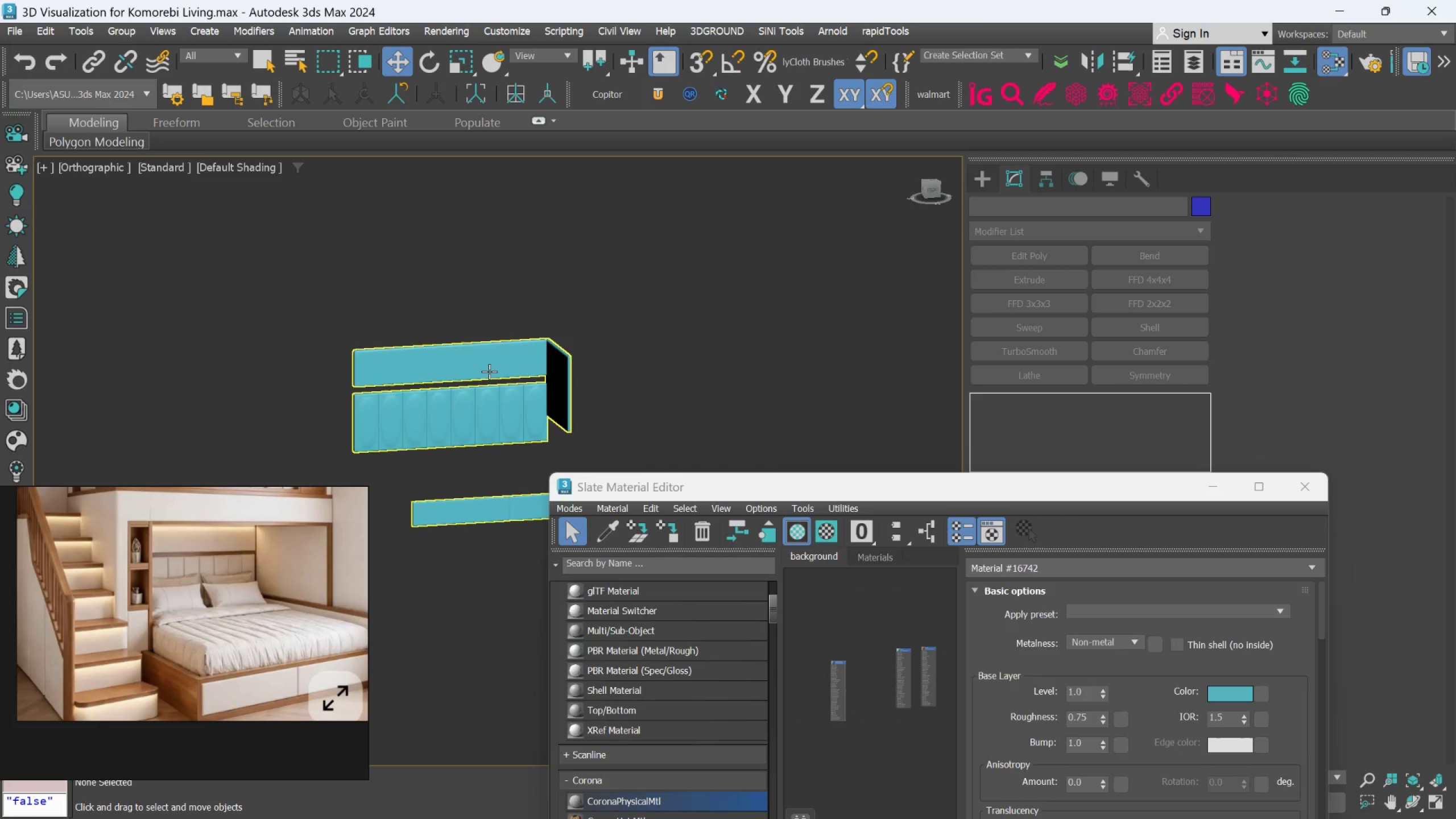 
left_click([489, 371])
 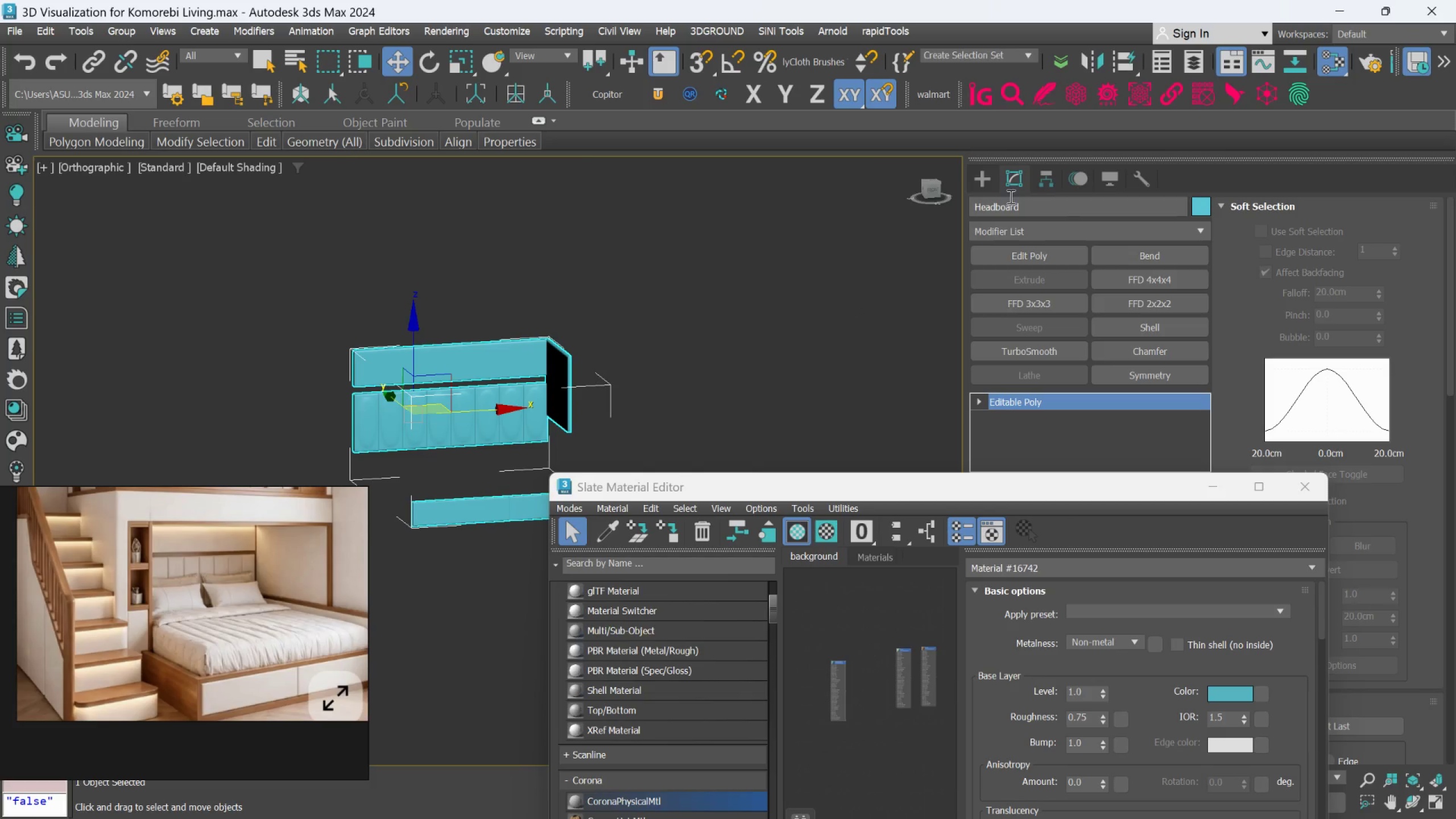 
double_click([1014, 209])
 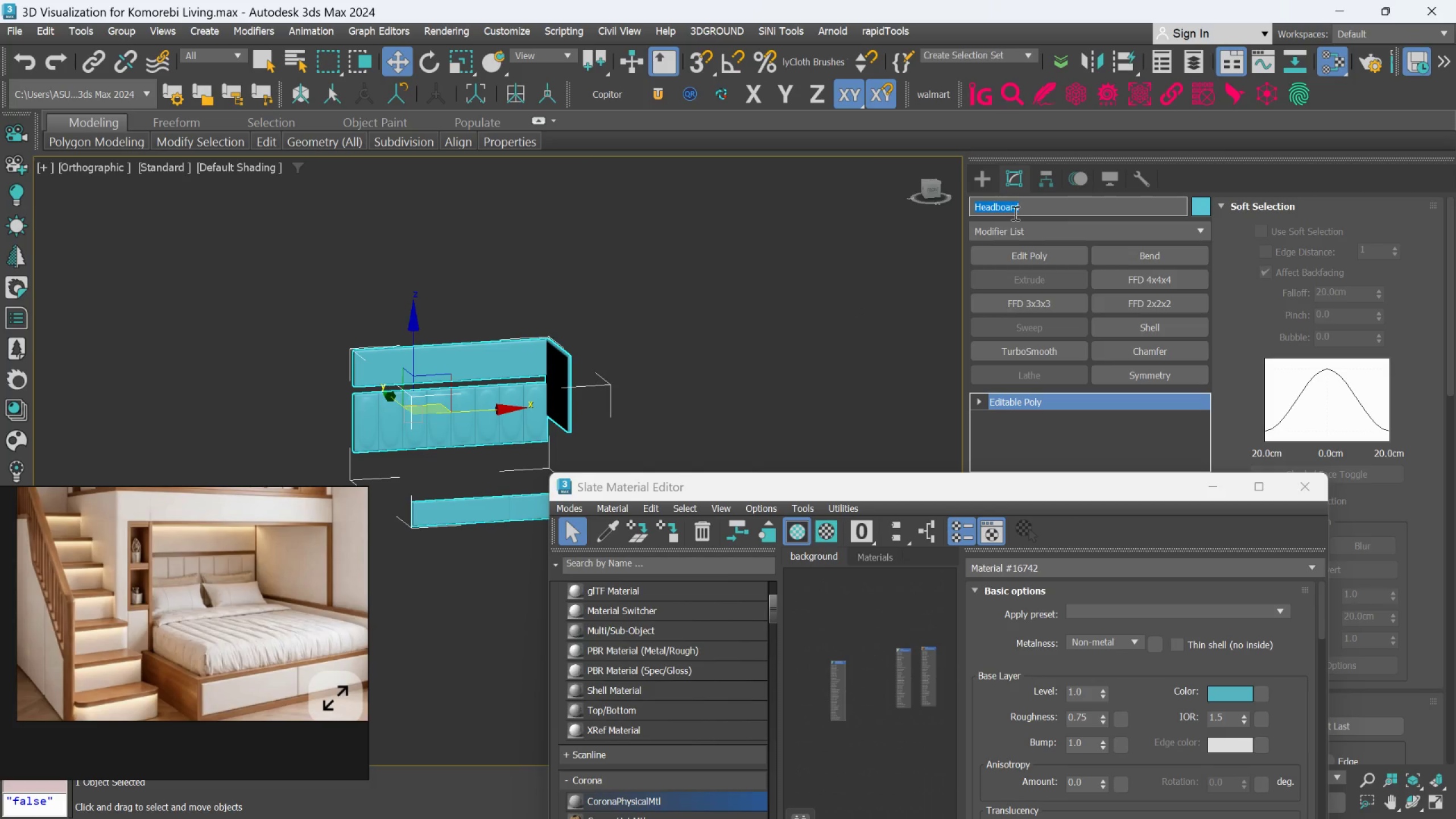 
key(Control+C)
 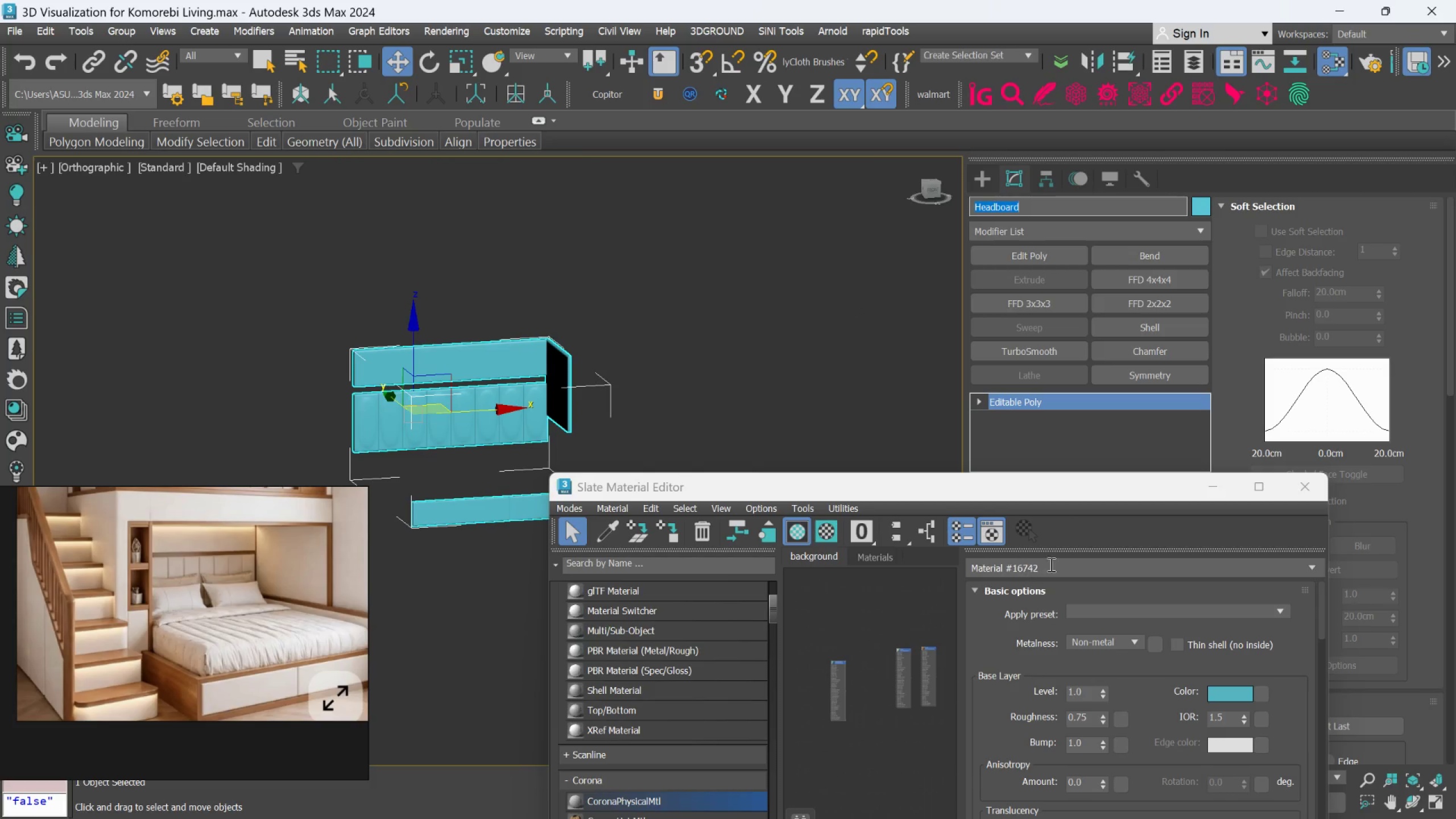 
left_click_drag(start_coordinate=[1054, 562], to_coordinate=[963, 576])
 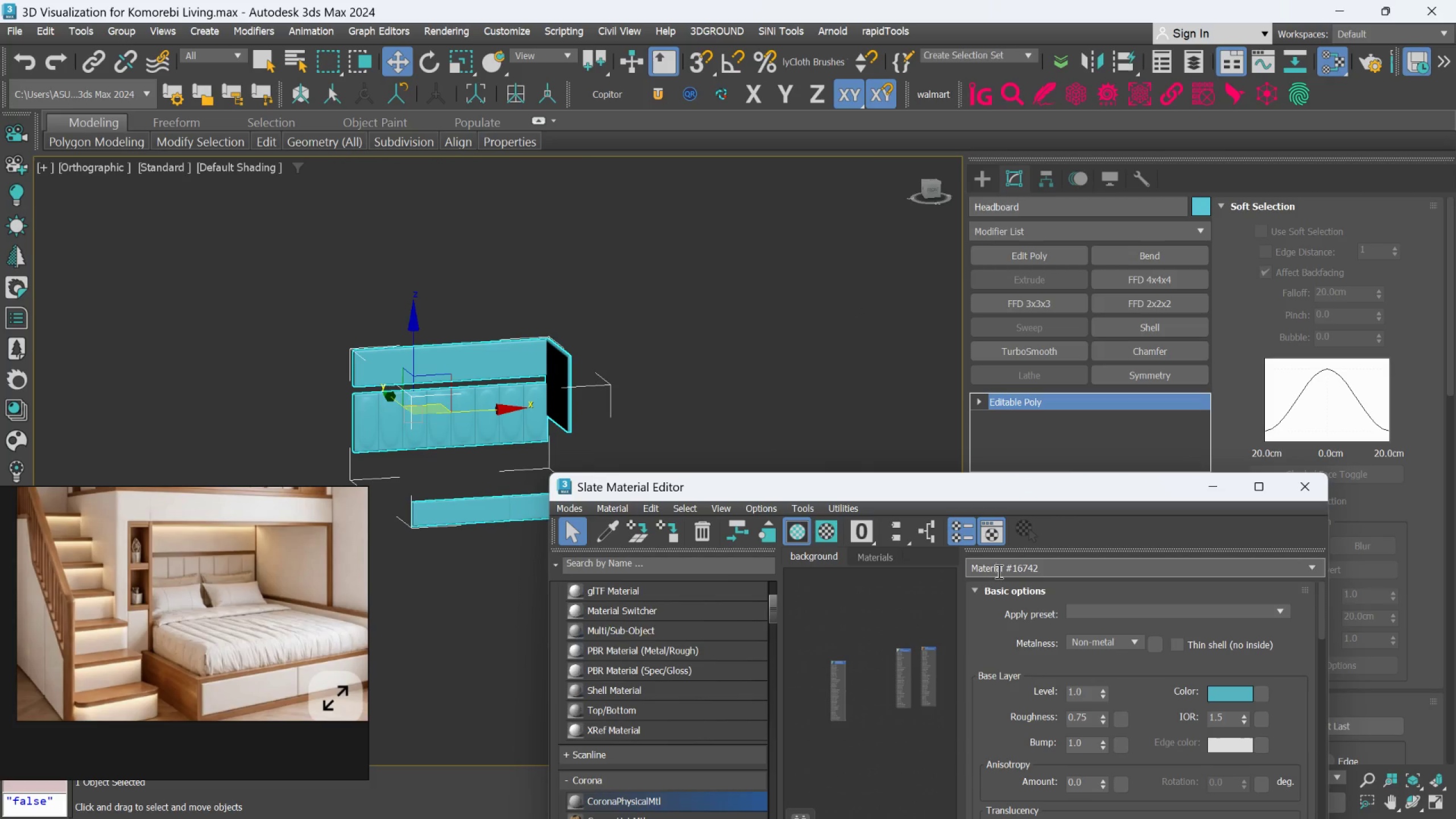 
double_click([998, 571])
 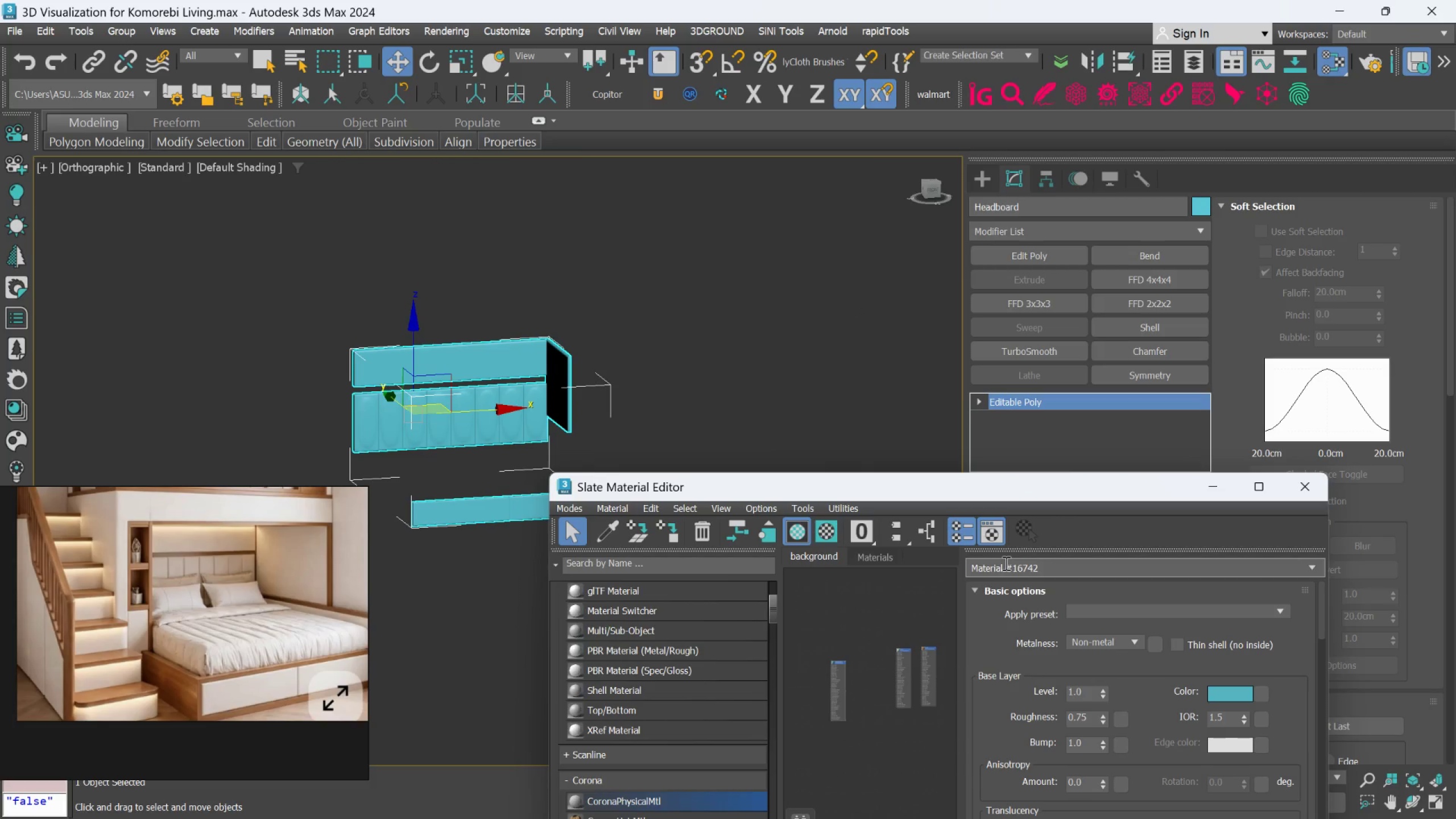 
triple_click([1005, 563])
 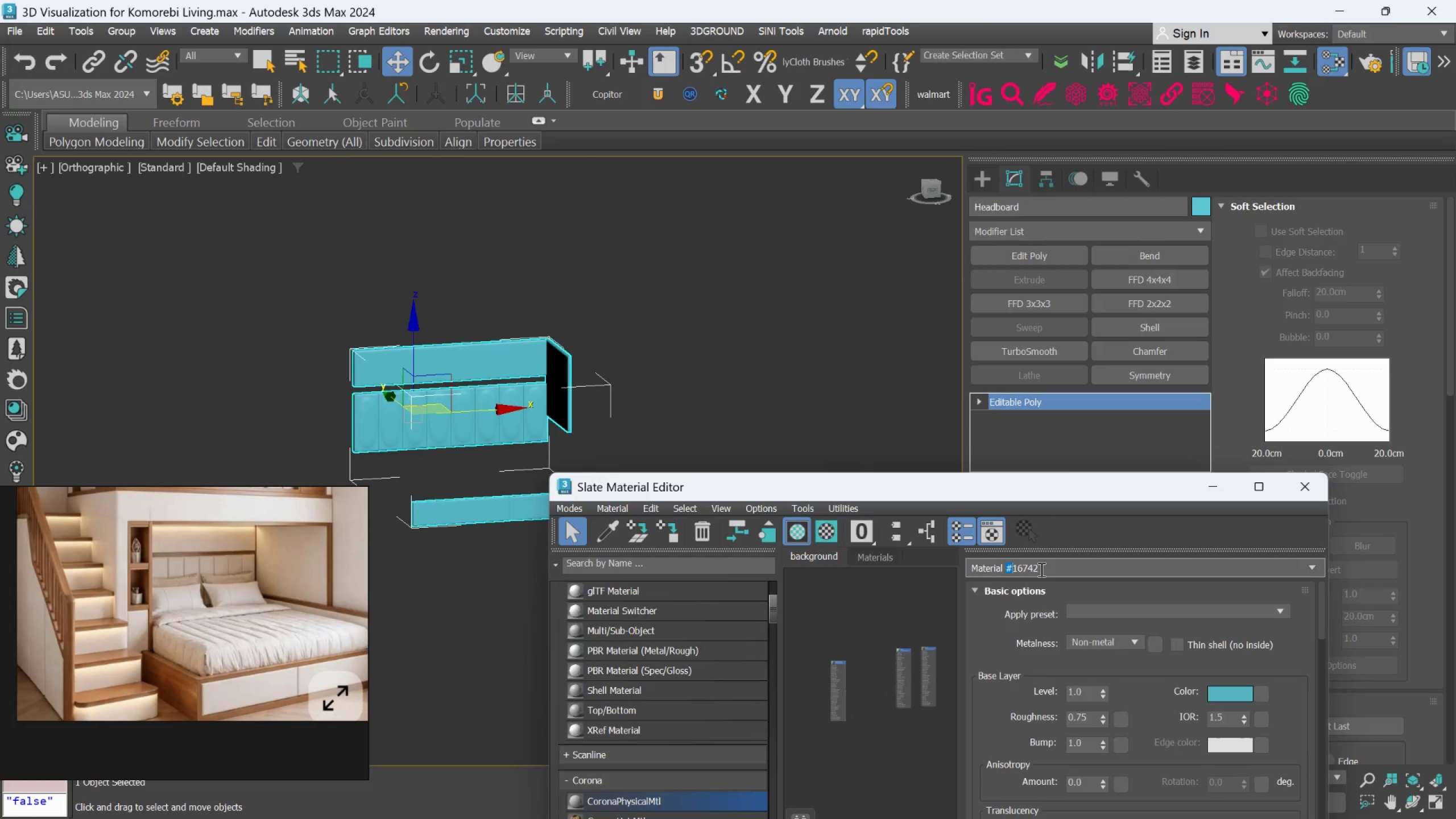 
left_click([1040, 569])
 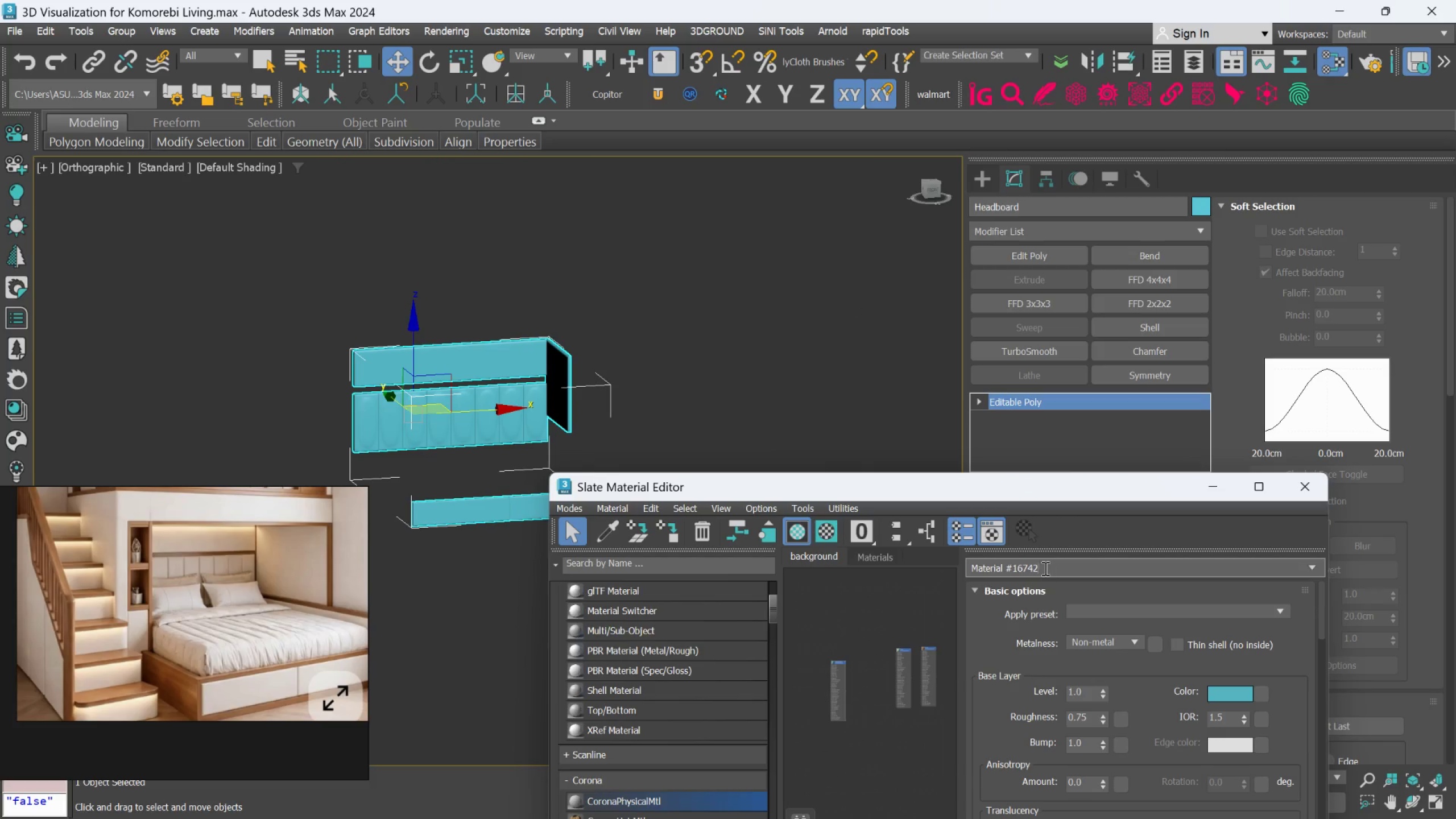 
left_click([1044, 568])
 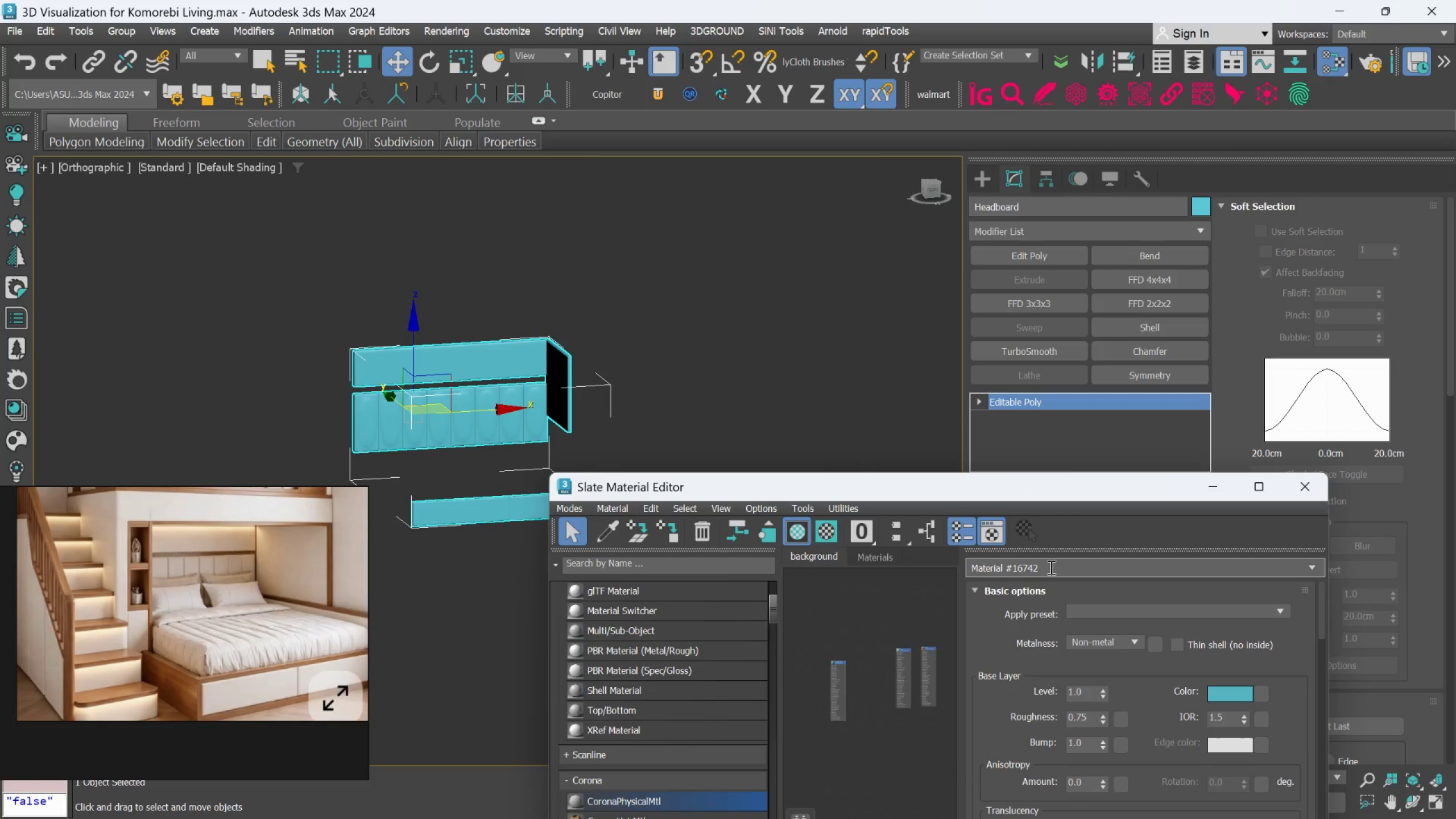 
key(Backspace)
 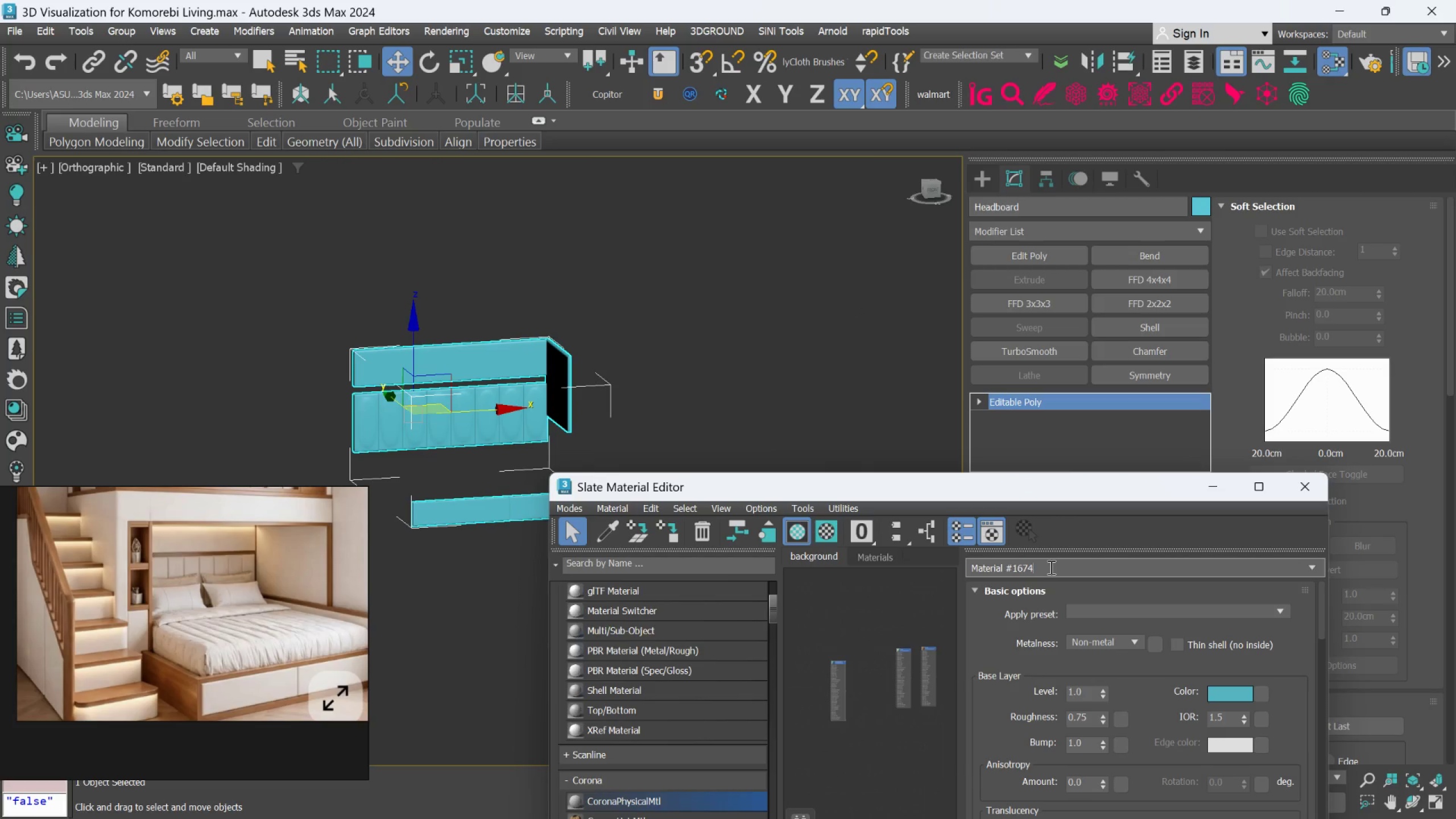 
key(Backspace)
 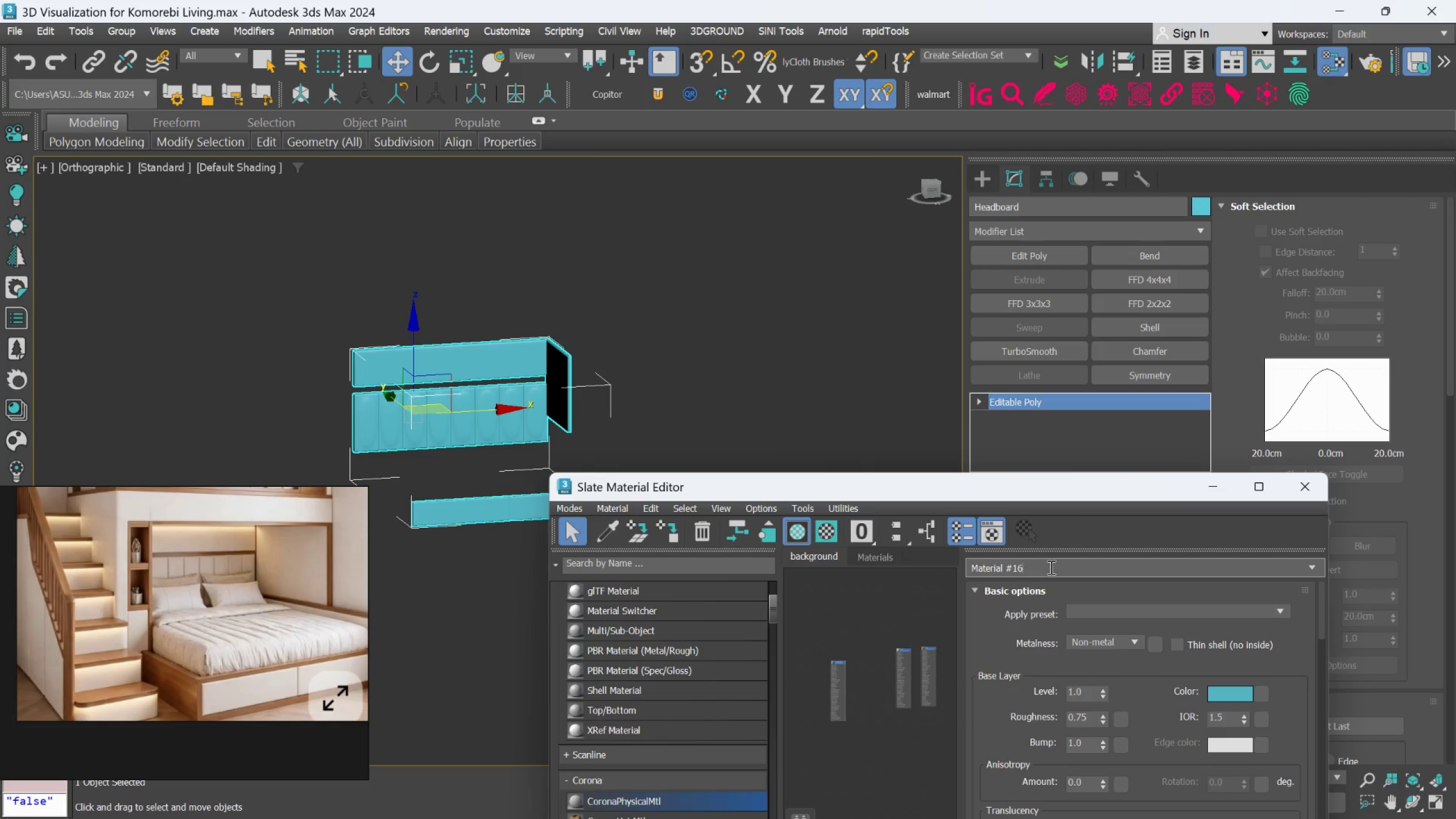 
key(Backspace)
 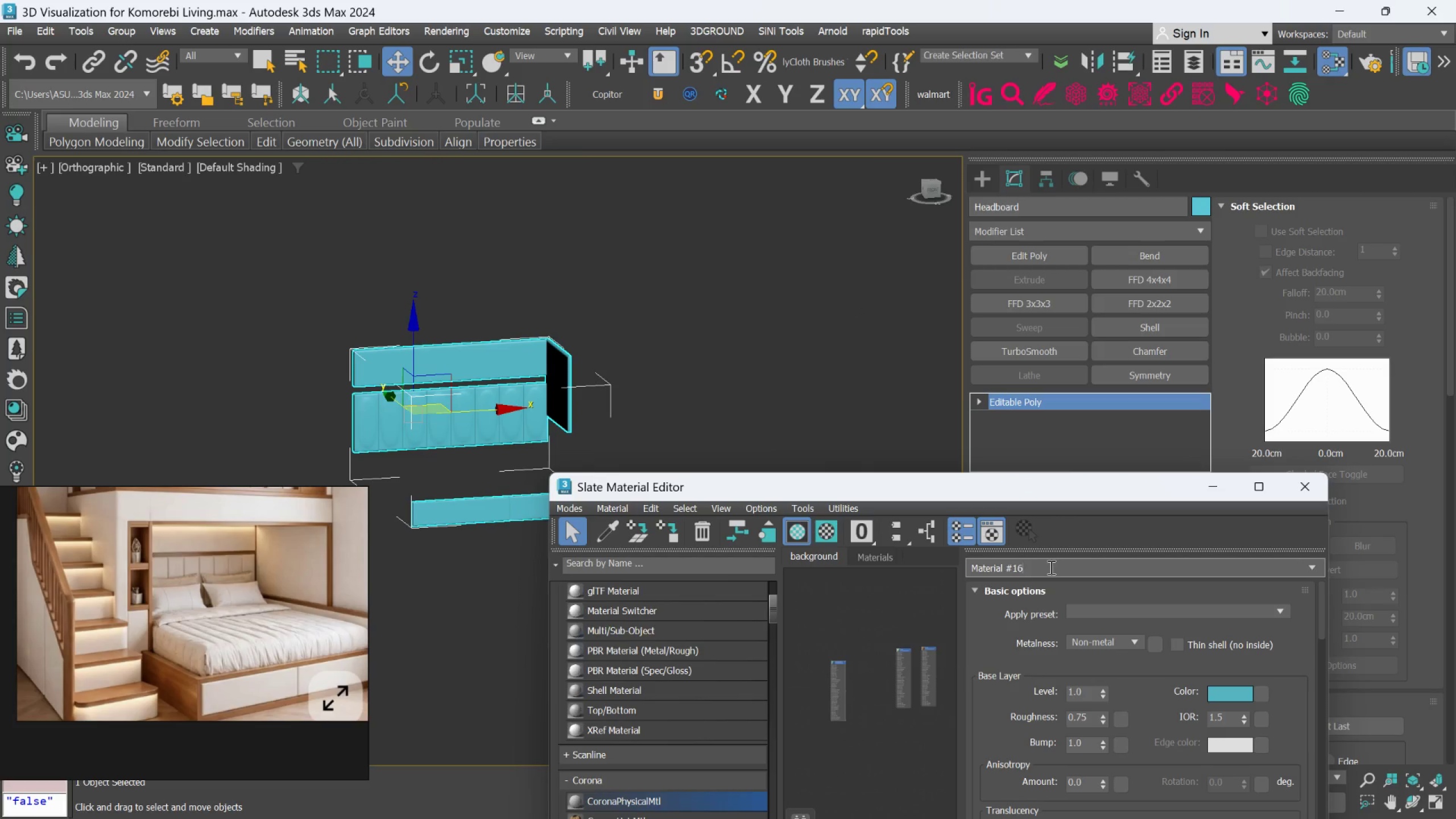 
hold_key(key=Backspace, duration=1.08)
 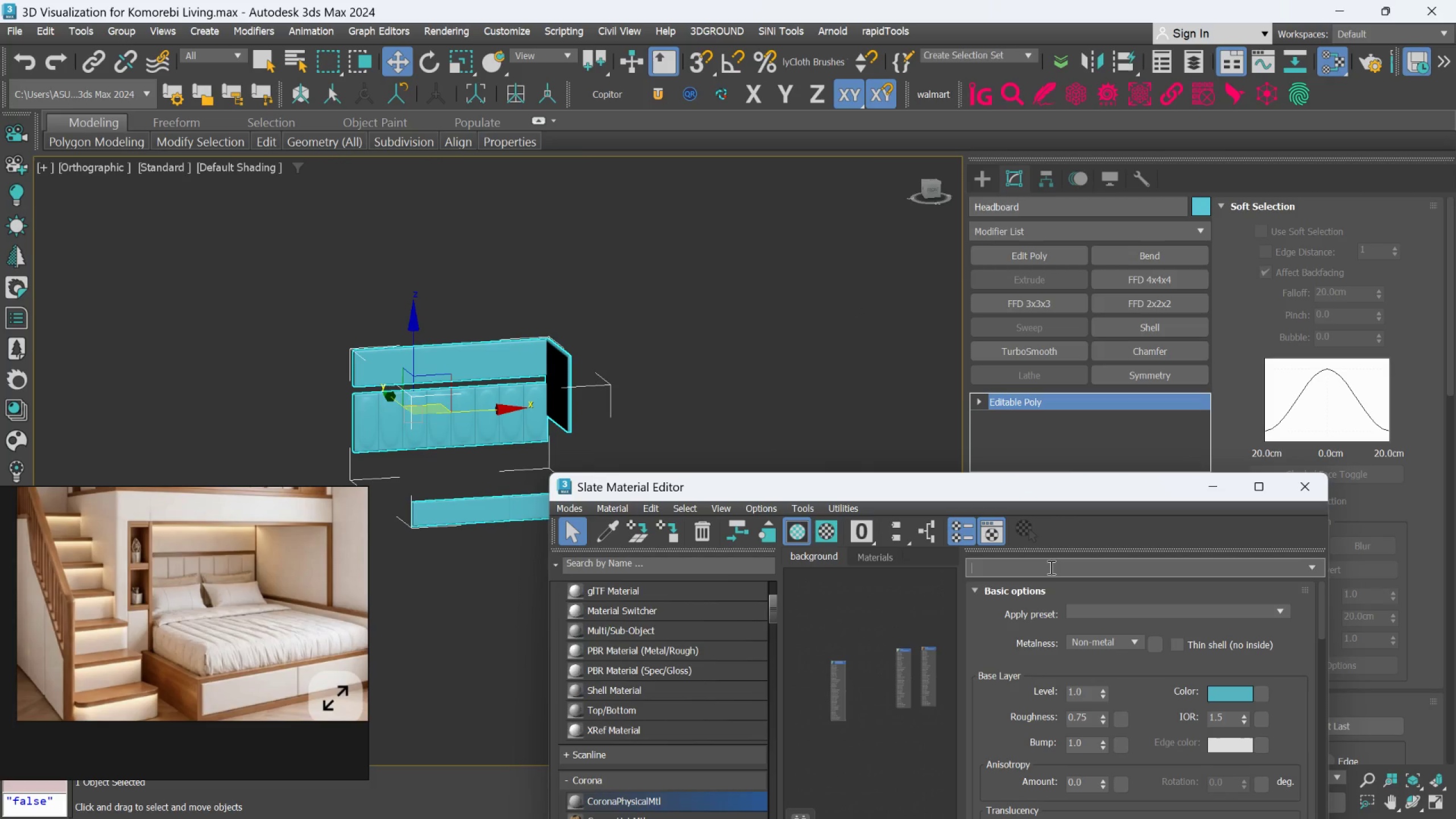 
key(Control+V)
 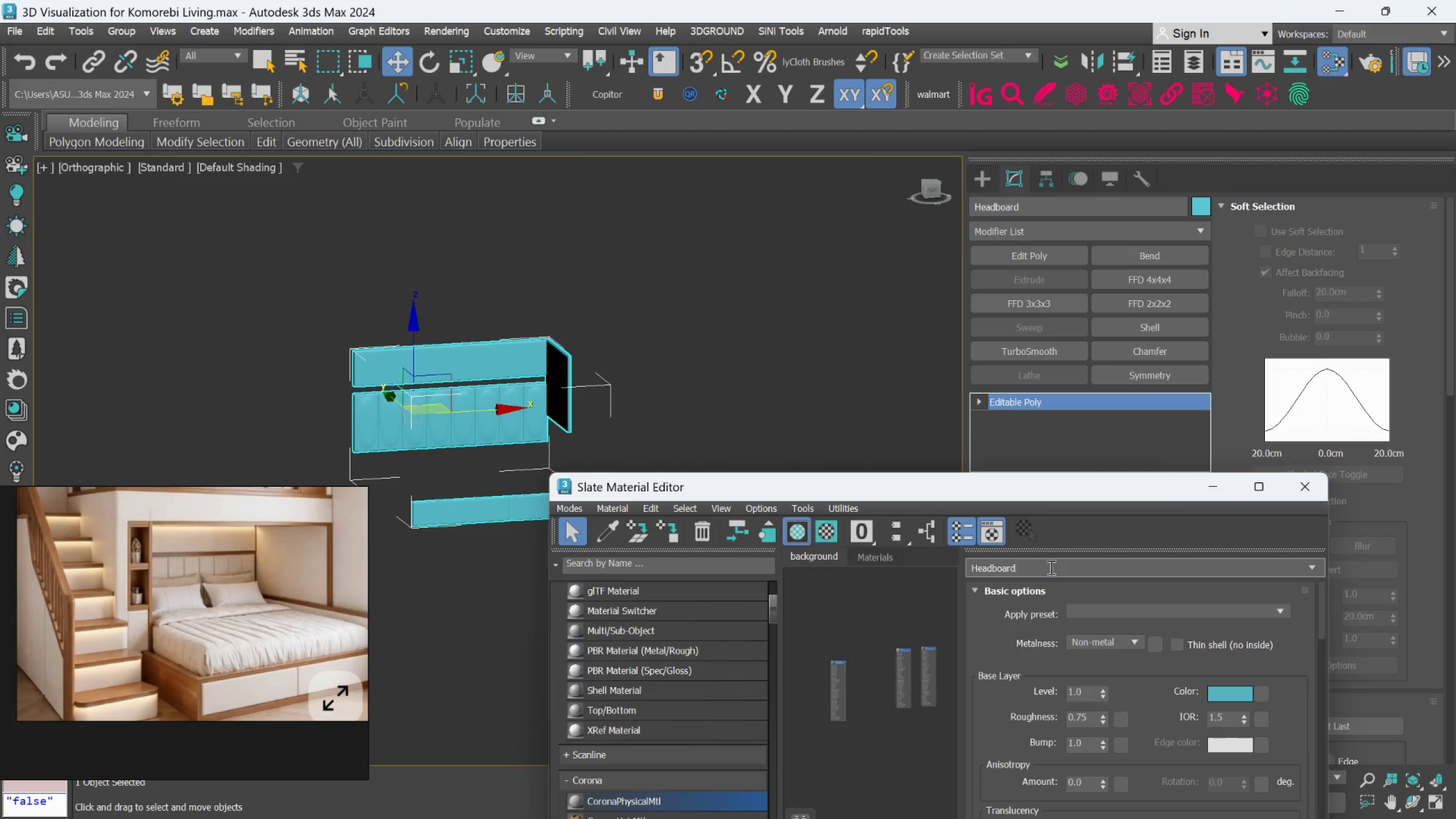 
key(Enter)
 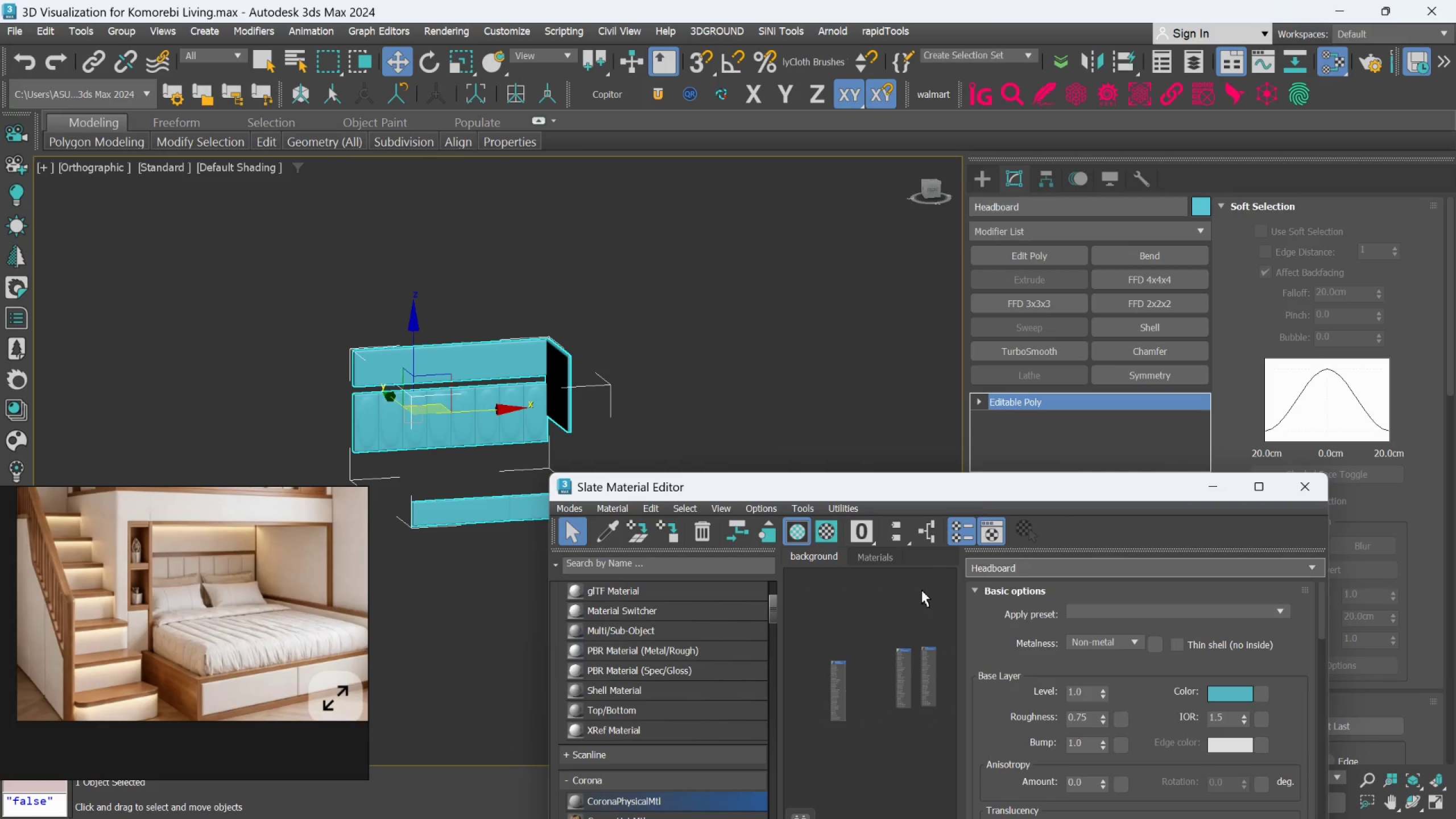 
left_click([887, 628])
 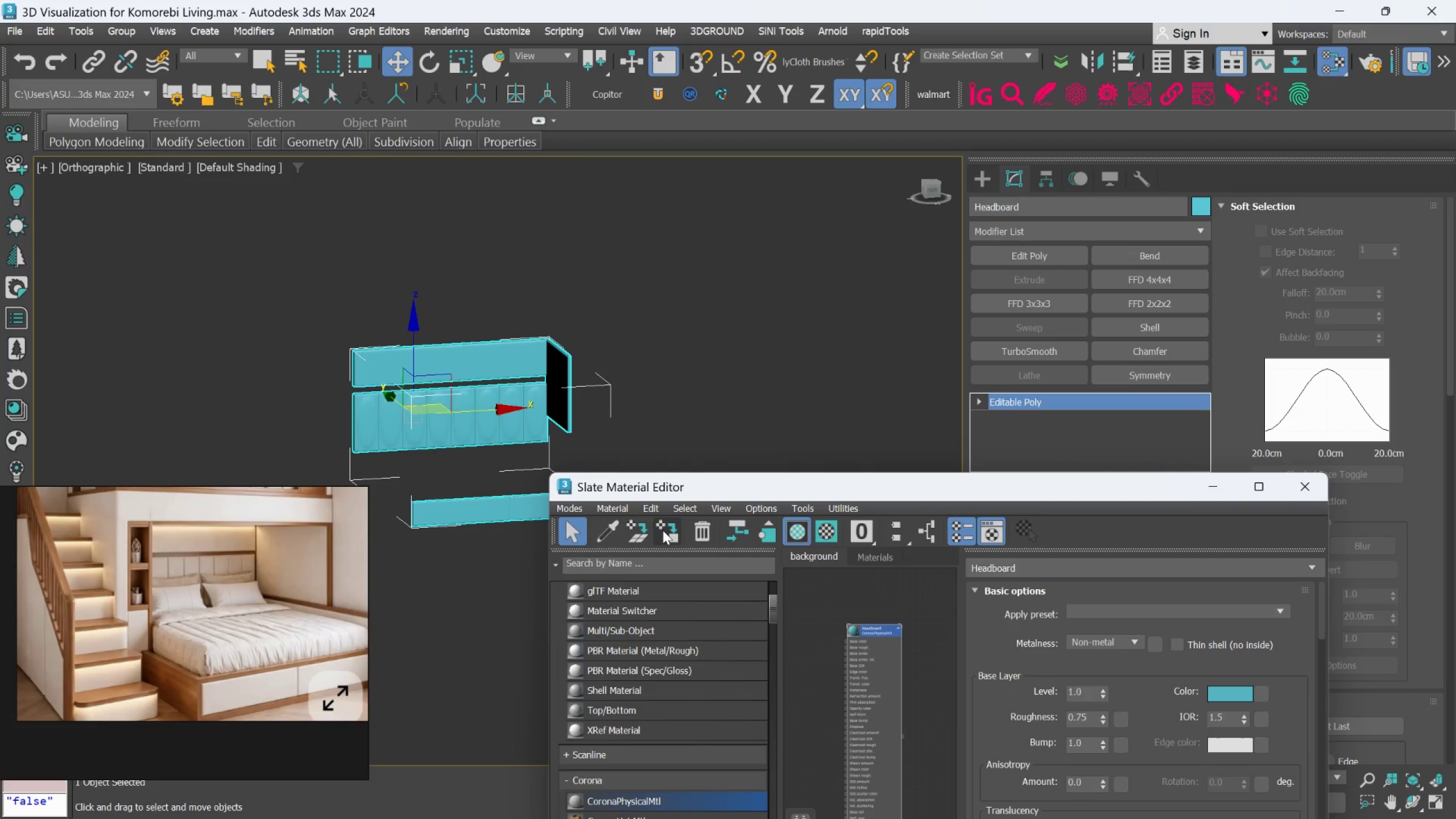 
scroll: coordinate [849, 644], scroll_direction: up, amount: 4.0
 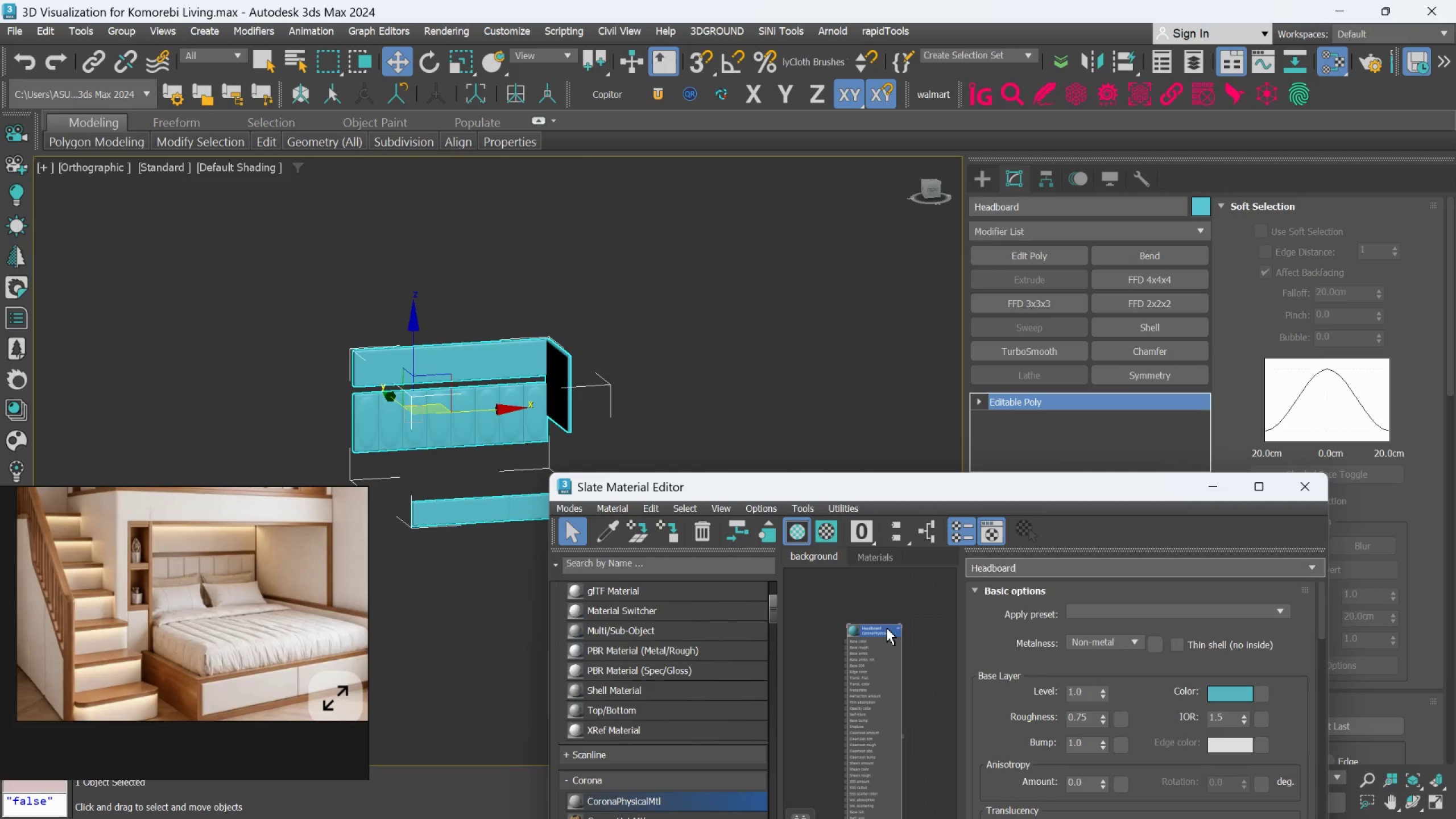 
left_click([667, 532])
 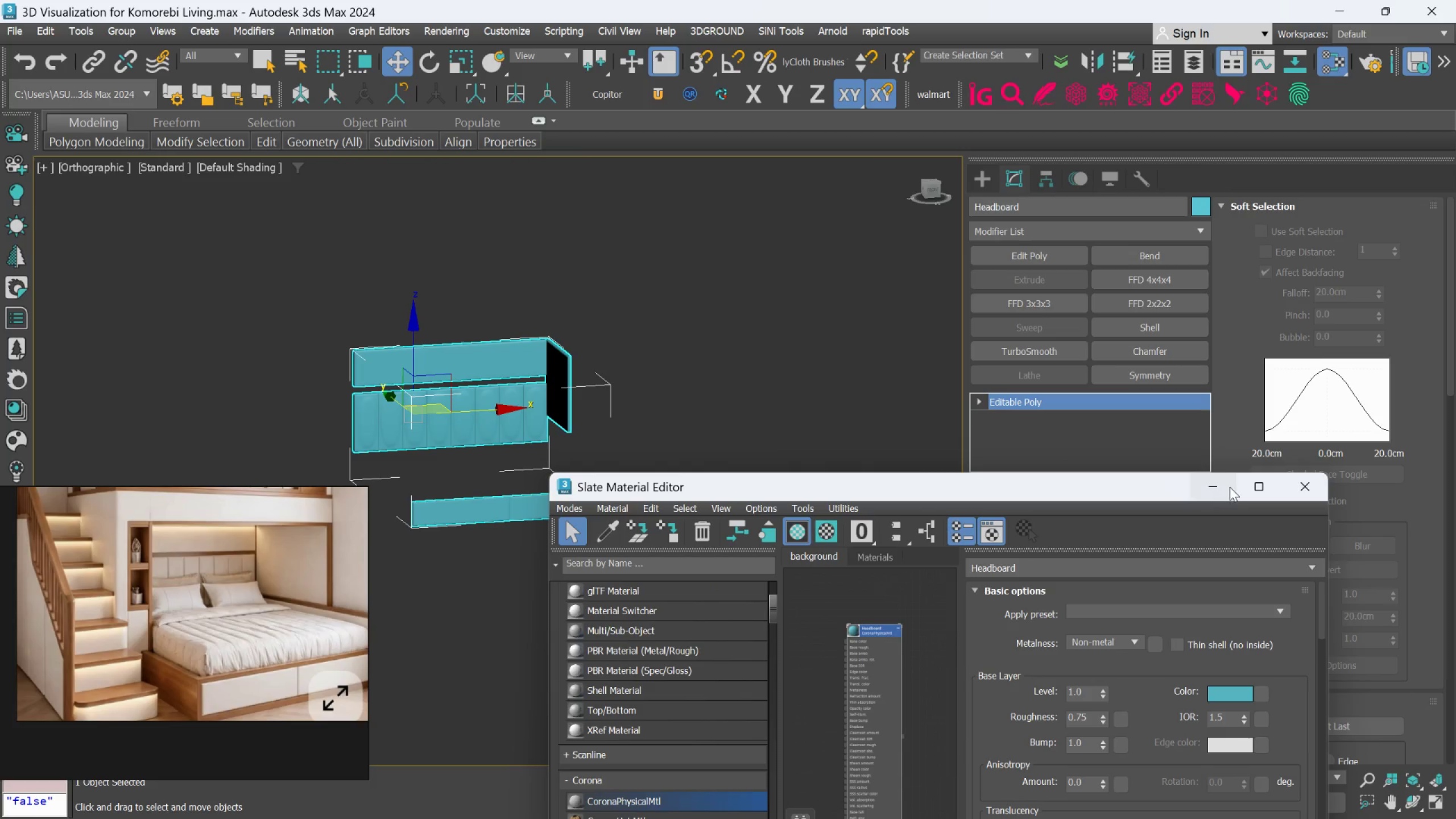 
left_click([1224, 485])
 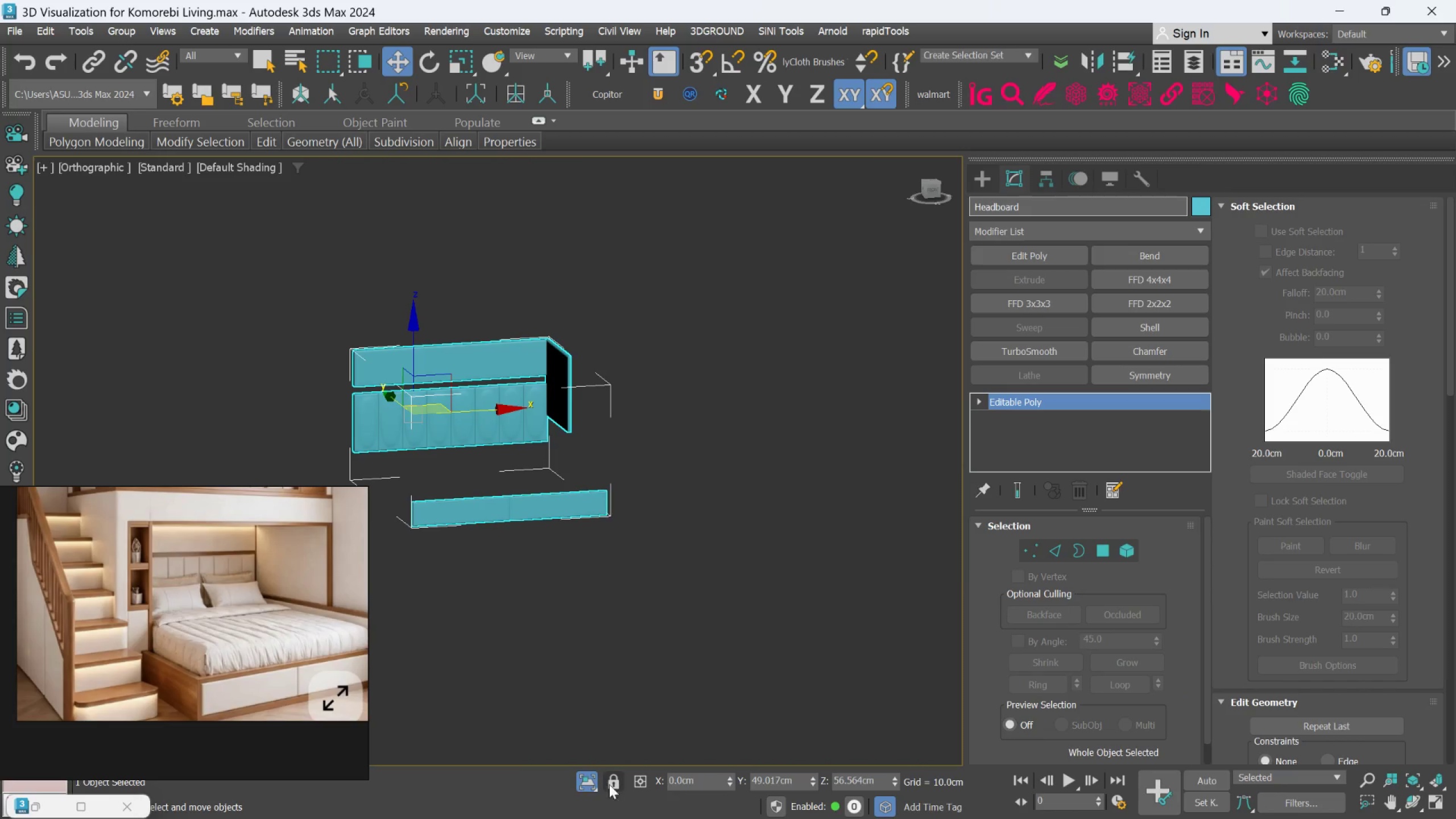 
left_click([590, 782])
 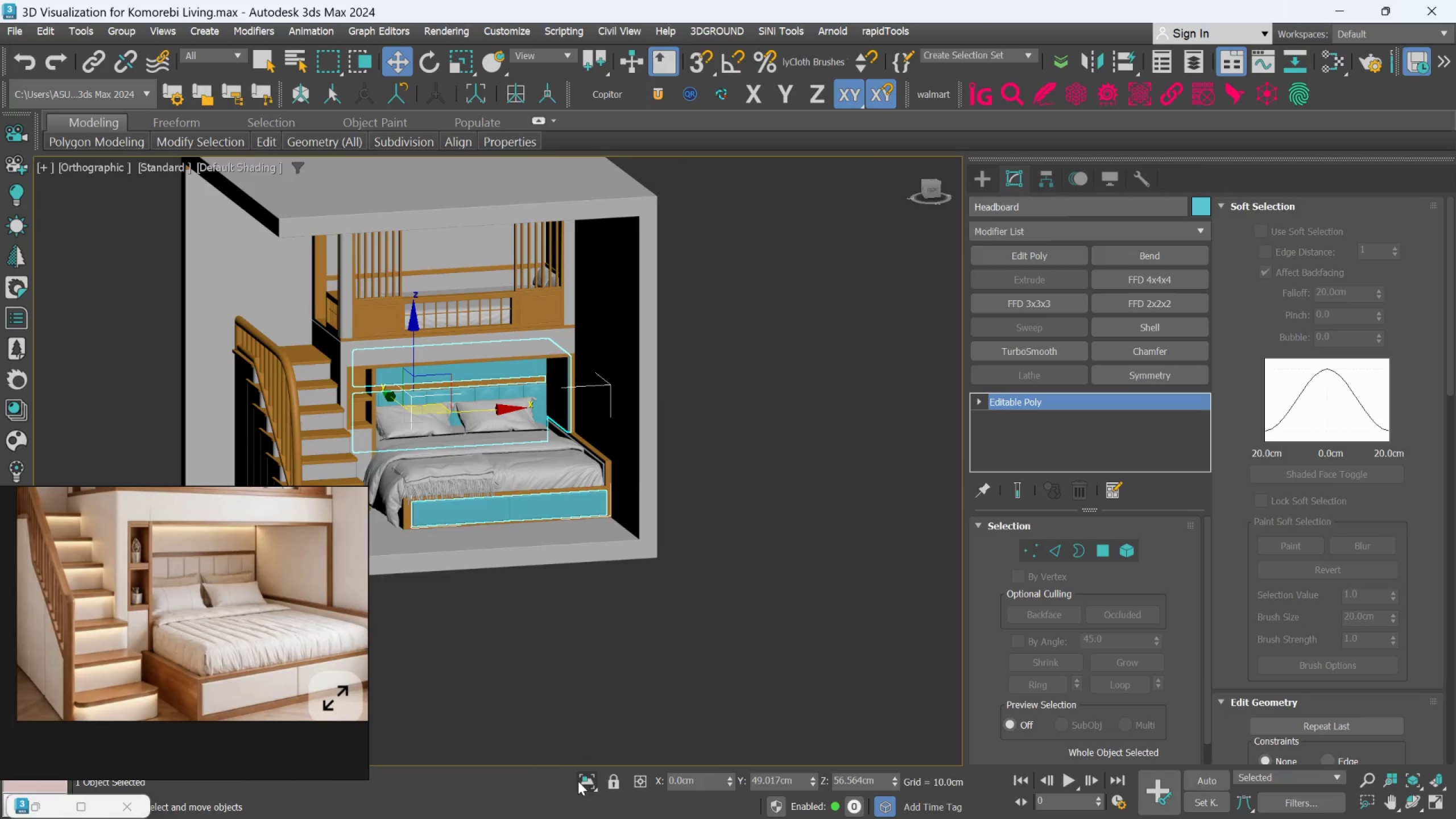 
hold_key(key=AltLeft, duration=0.8)
 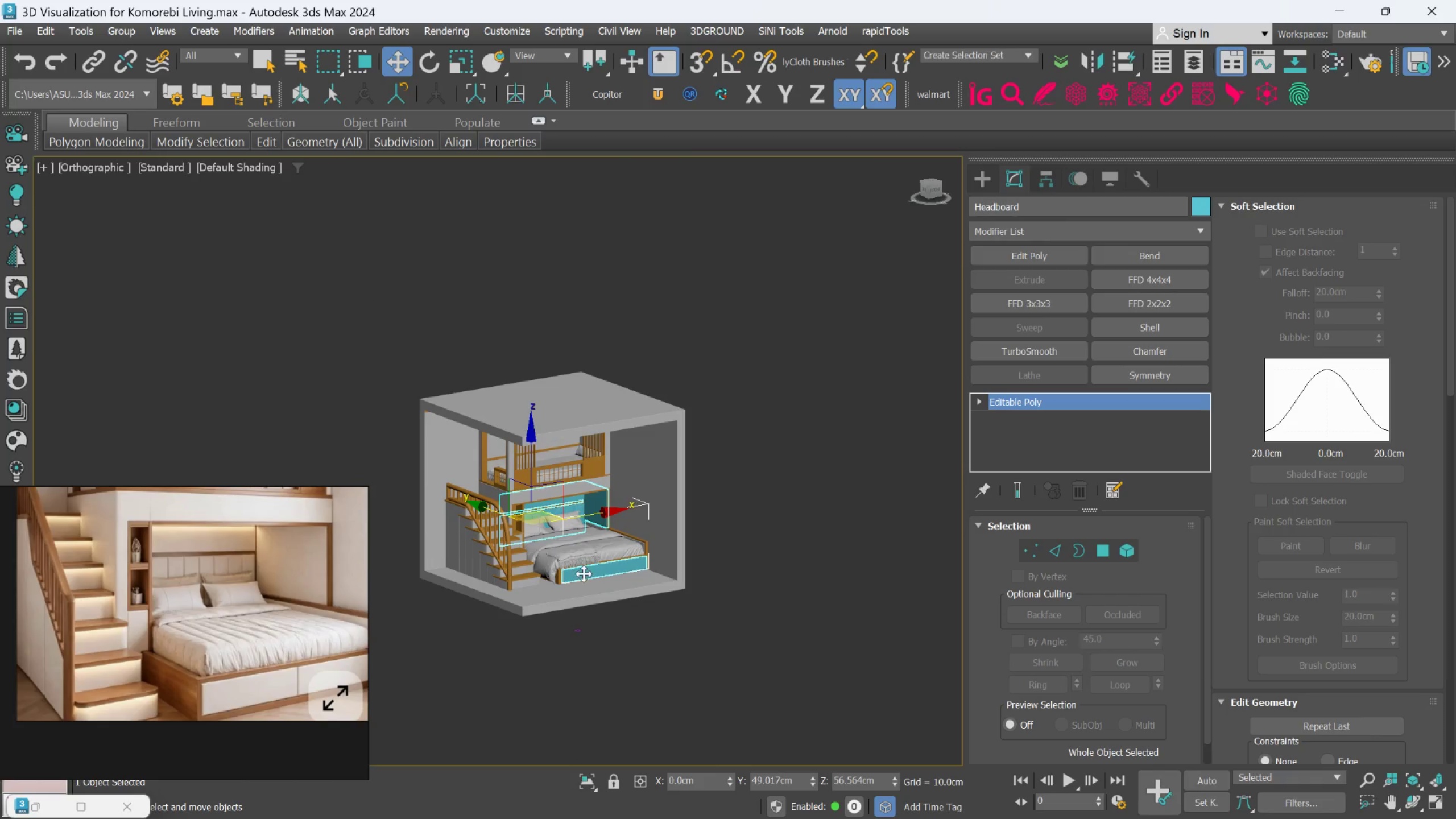 
scroll: coordinate [667, 631], scroll_direction: down, amount: 2.0
 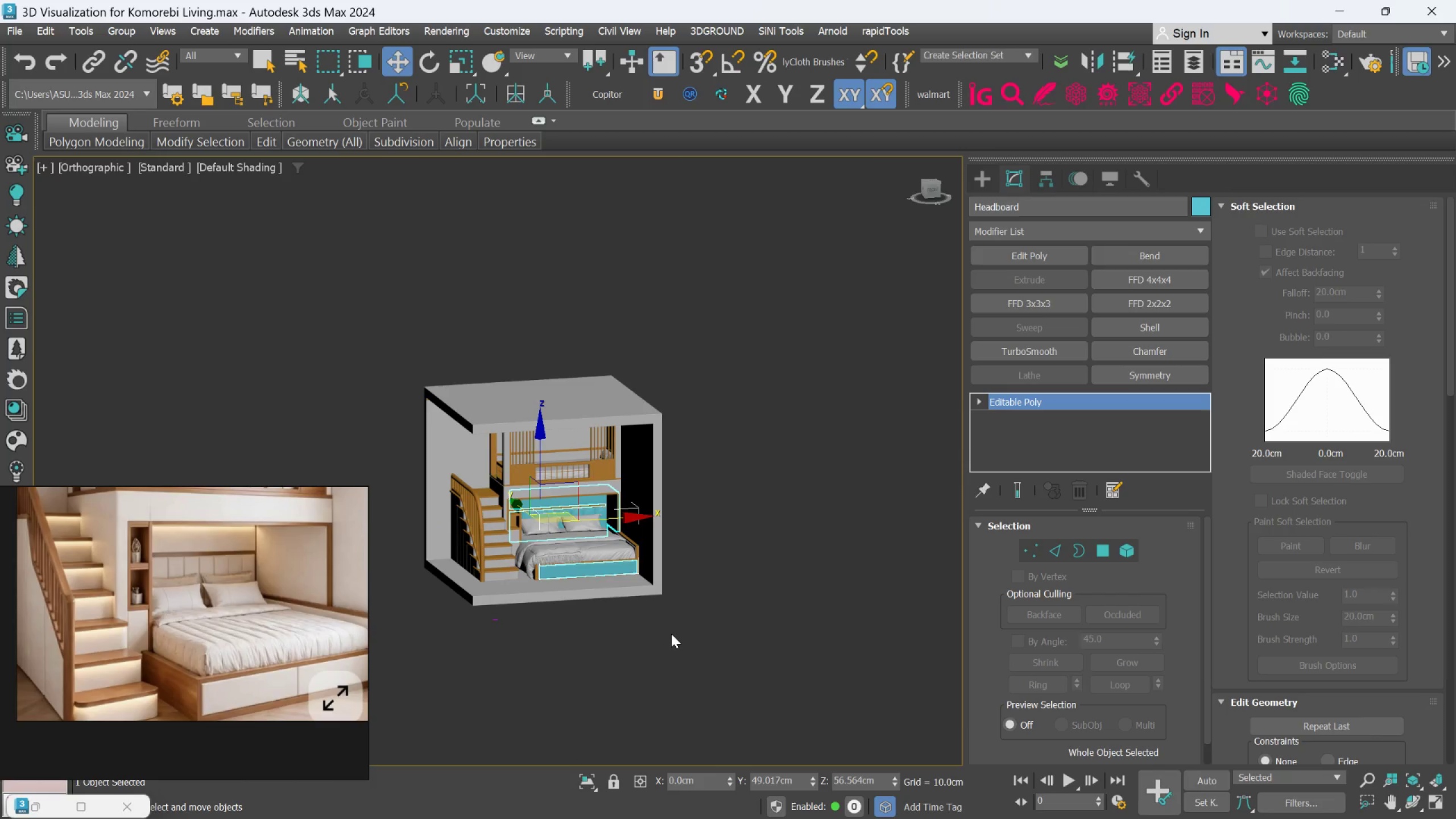 
hold_key(key=AltLeft, duration=0.64)
 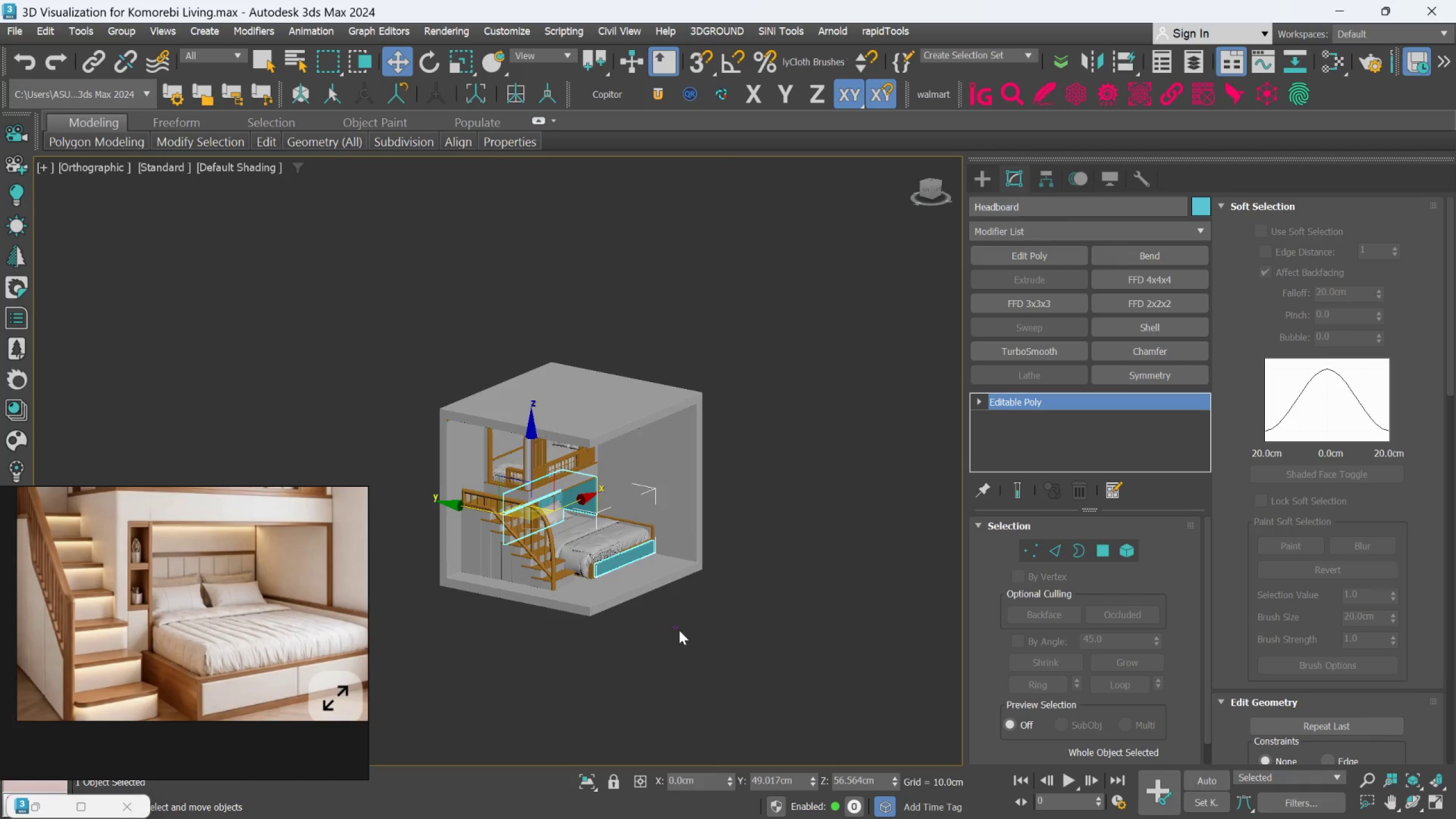 
scroll: coordinate [588, 567], scroll_direction: none, amount: 0.0
 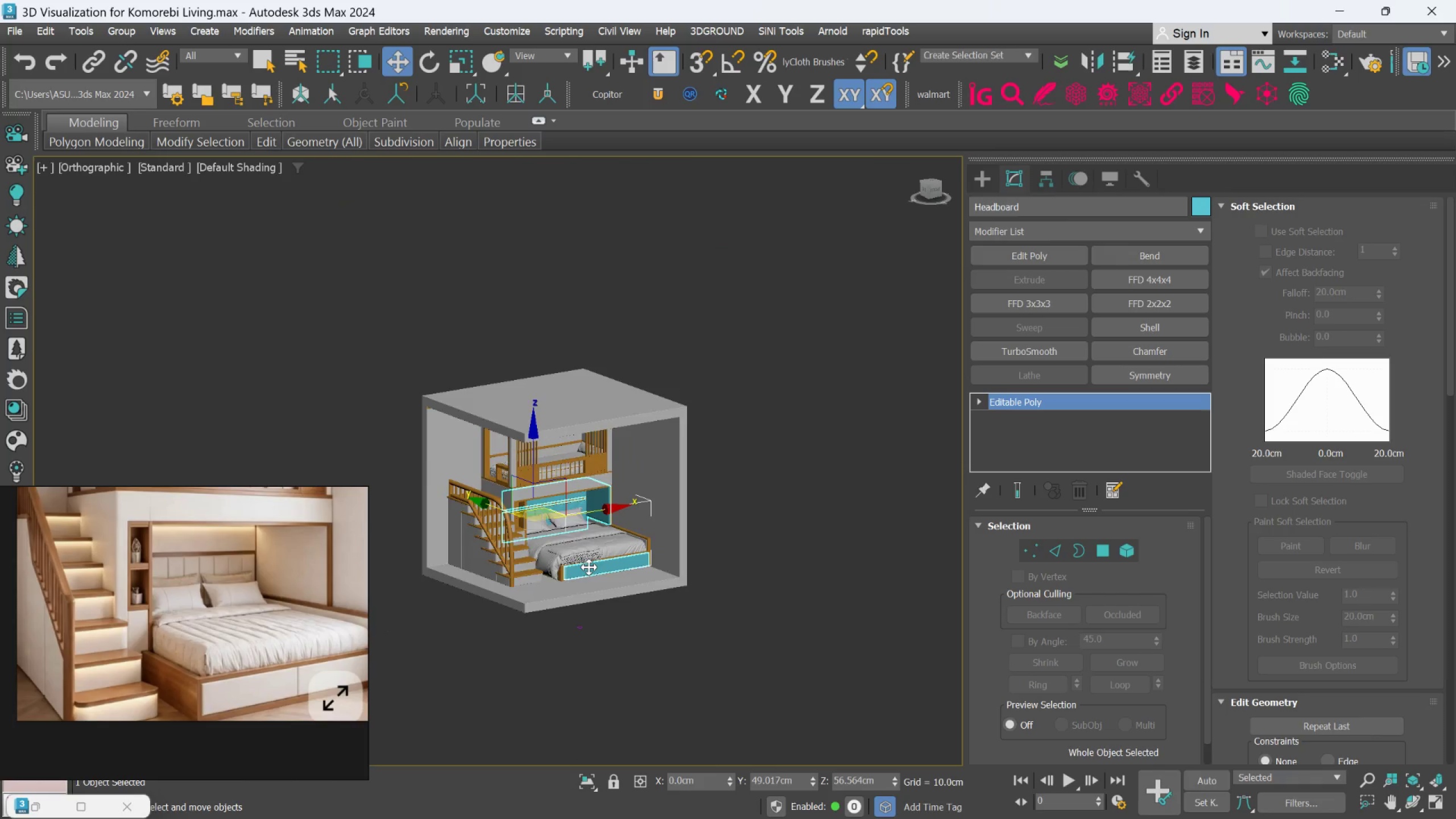 
scroll: coordinate [682, 632], scroll_direction: up, amount: 2.0
 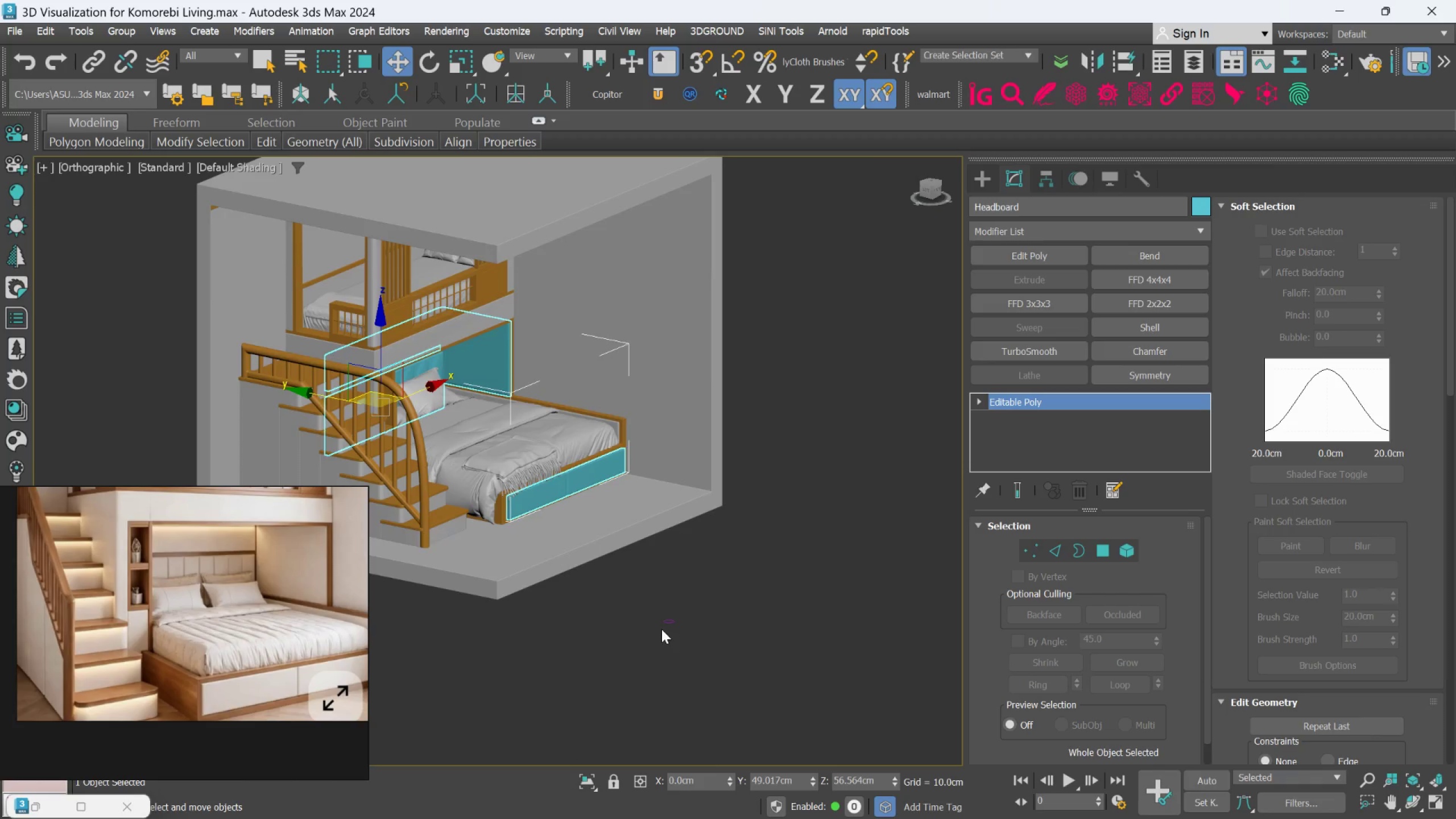 
left_click([748, 646])
 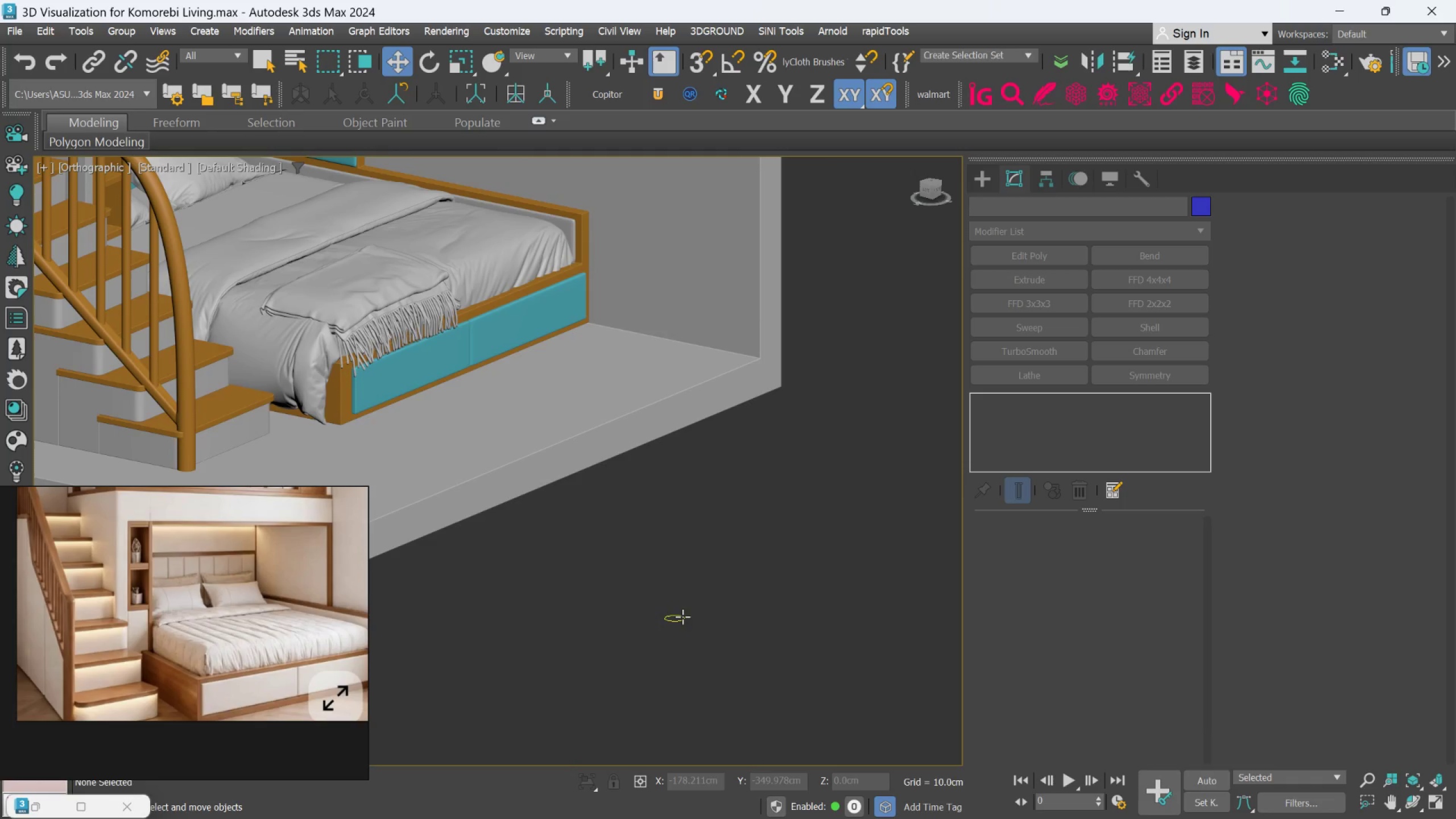 
scroll: coordinate [664, 622], scroll_direction: up, amount: 2.0
 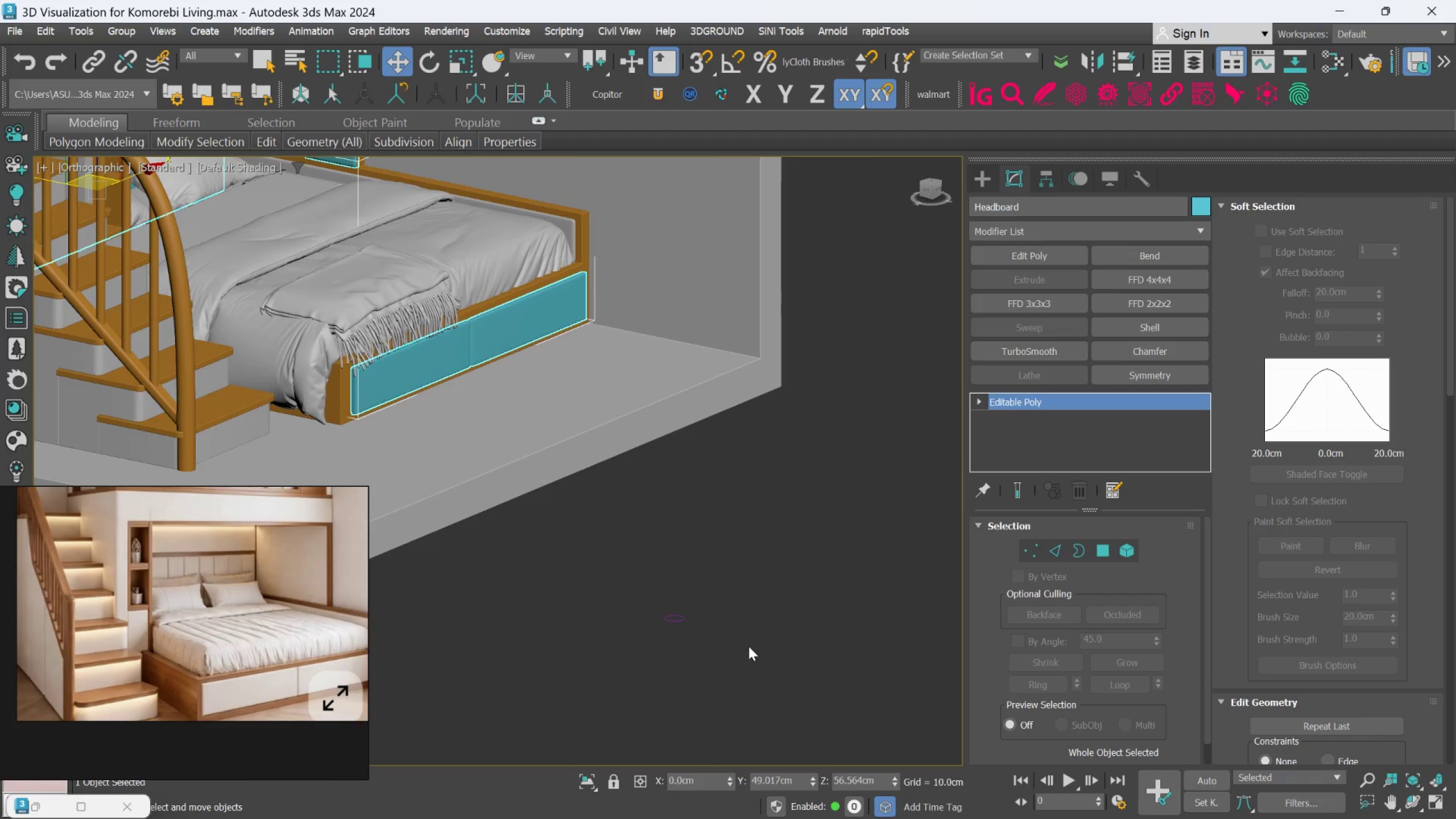 
left_click([682, 615])
 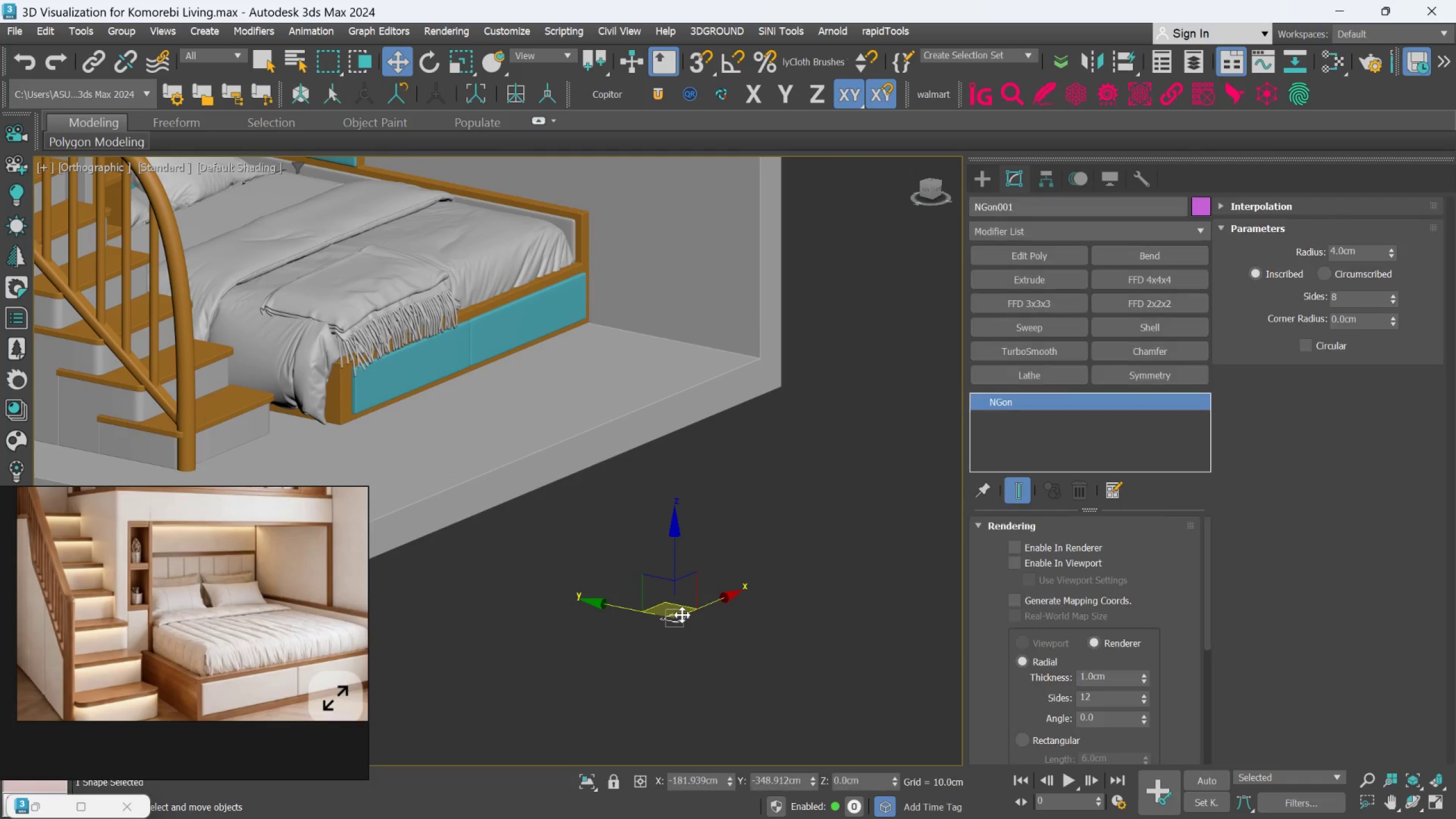 
scroll: coordinate [684, 619], scroll_direction: down, amount: 2.0
 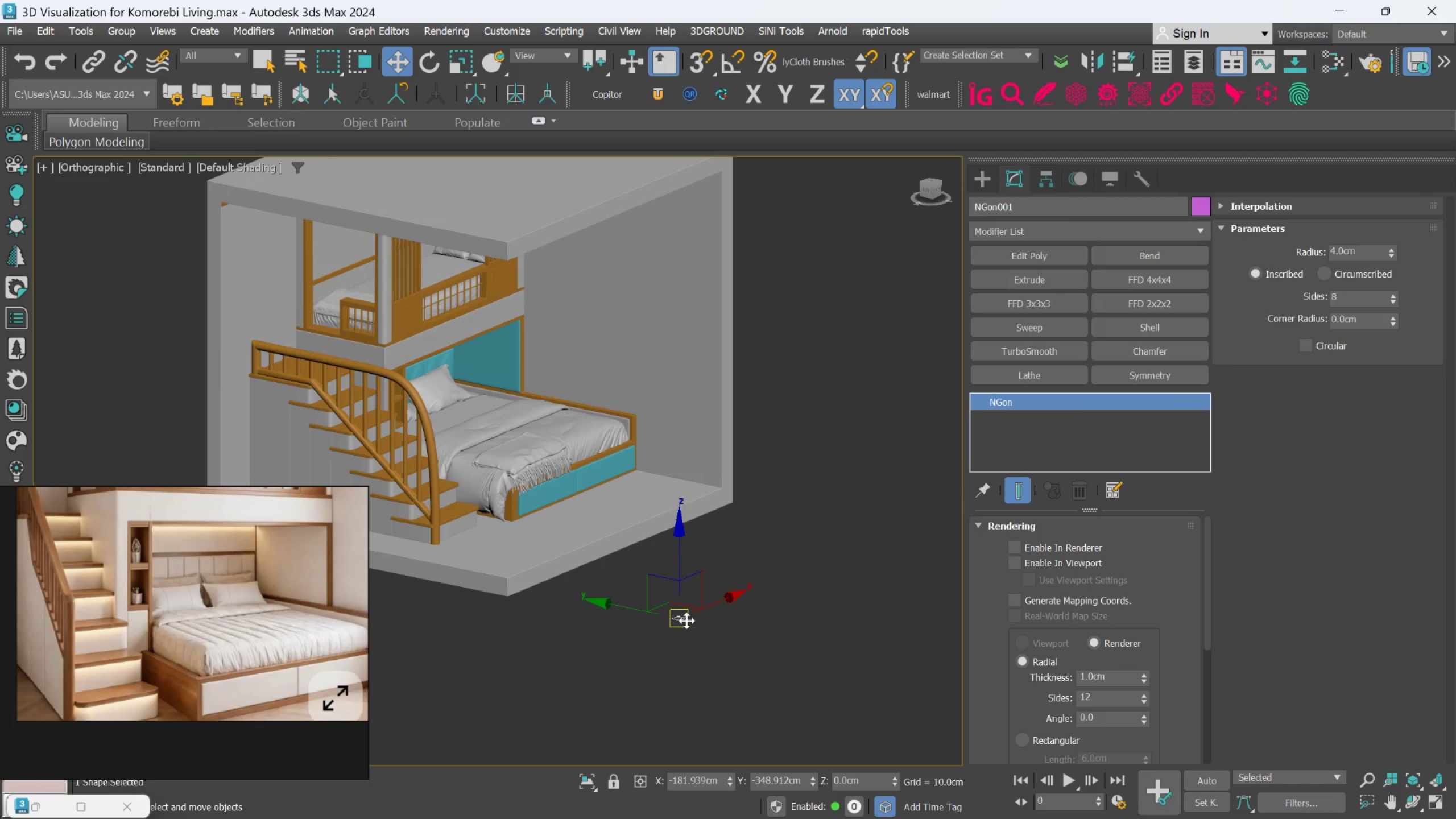 
key(Delete)
 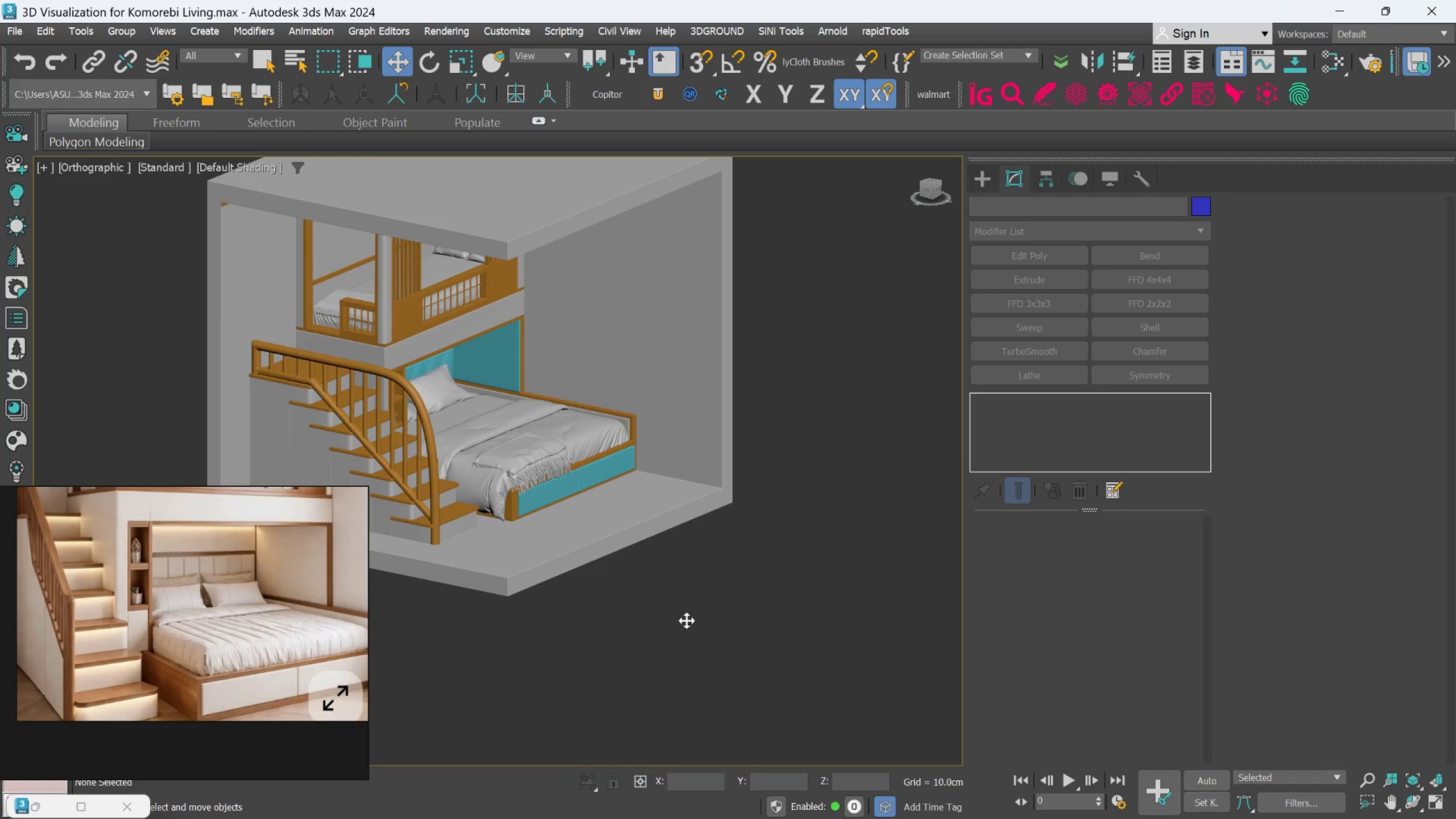 
scroll: coordinate [763, 640], scroll_direction: down, amount: 2.0
 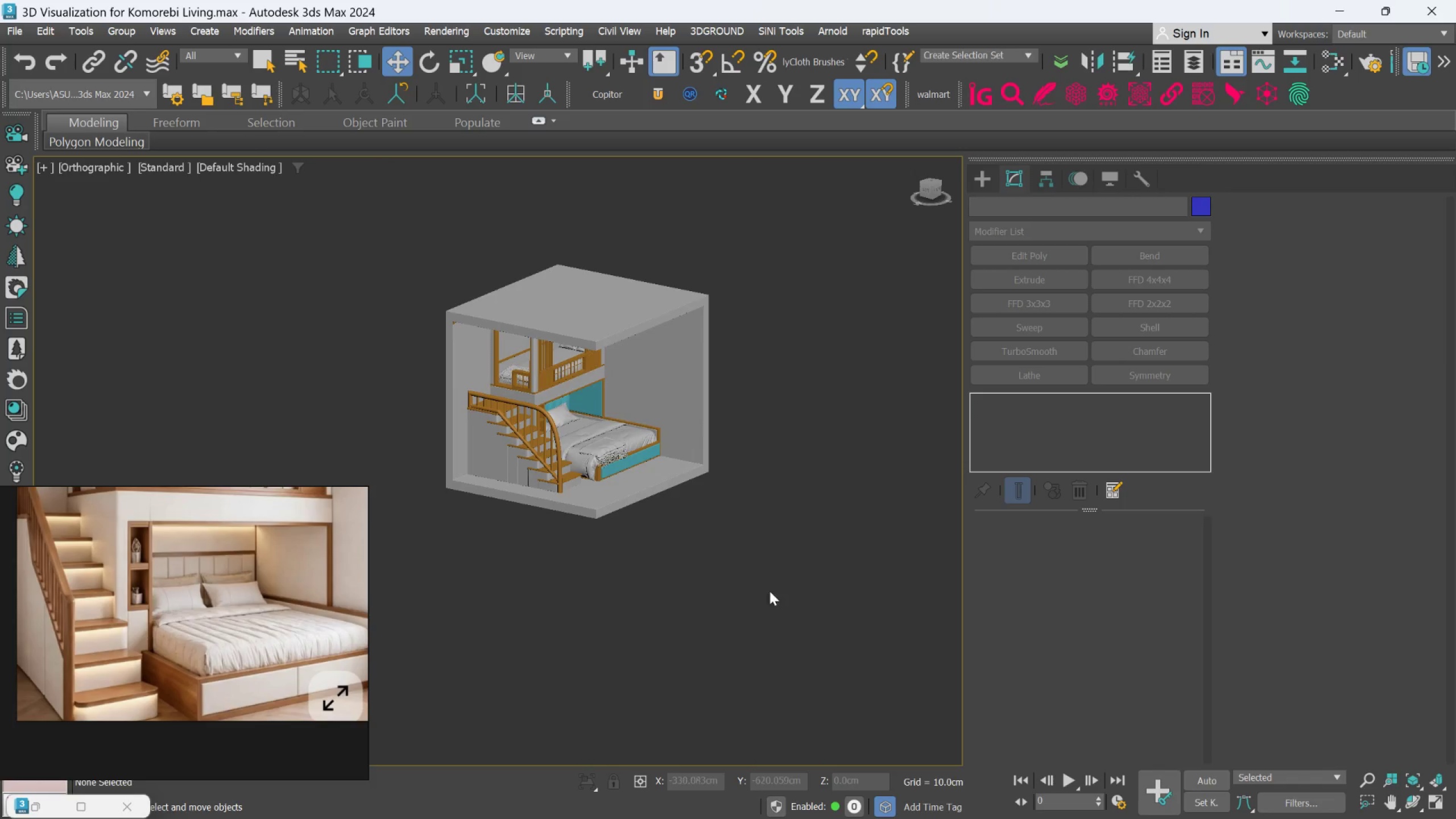 
scroll: coordinate [771, 710], scroll_direction: up, amount: 2.0
 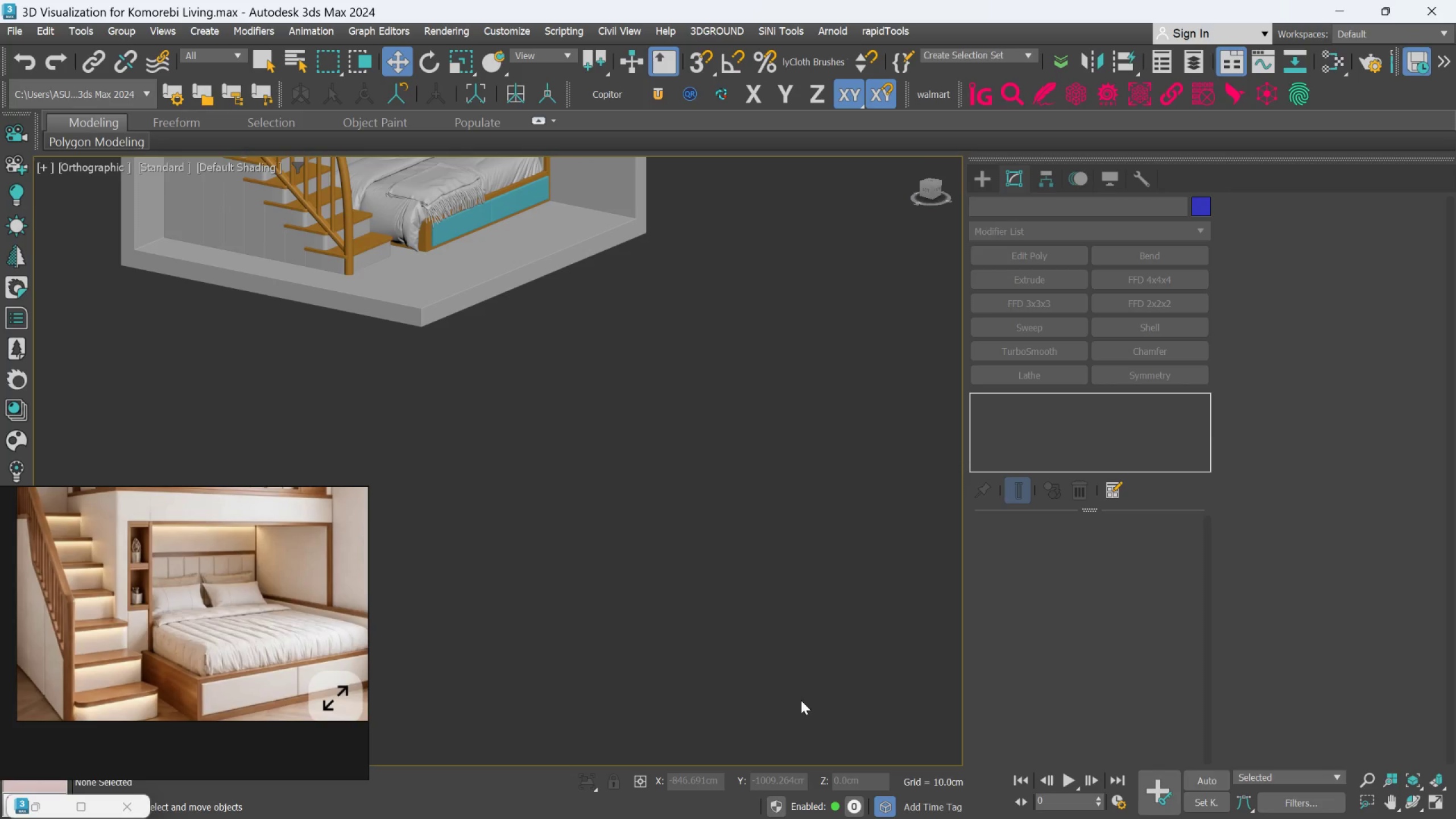 
scroll: coordinate [717, 461], scroll_direction: down, amount: 5.0
 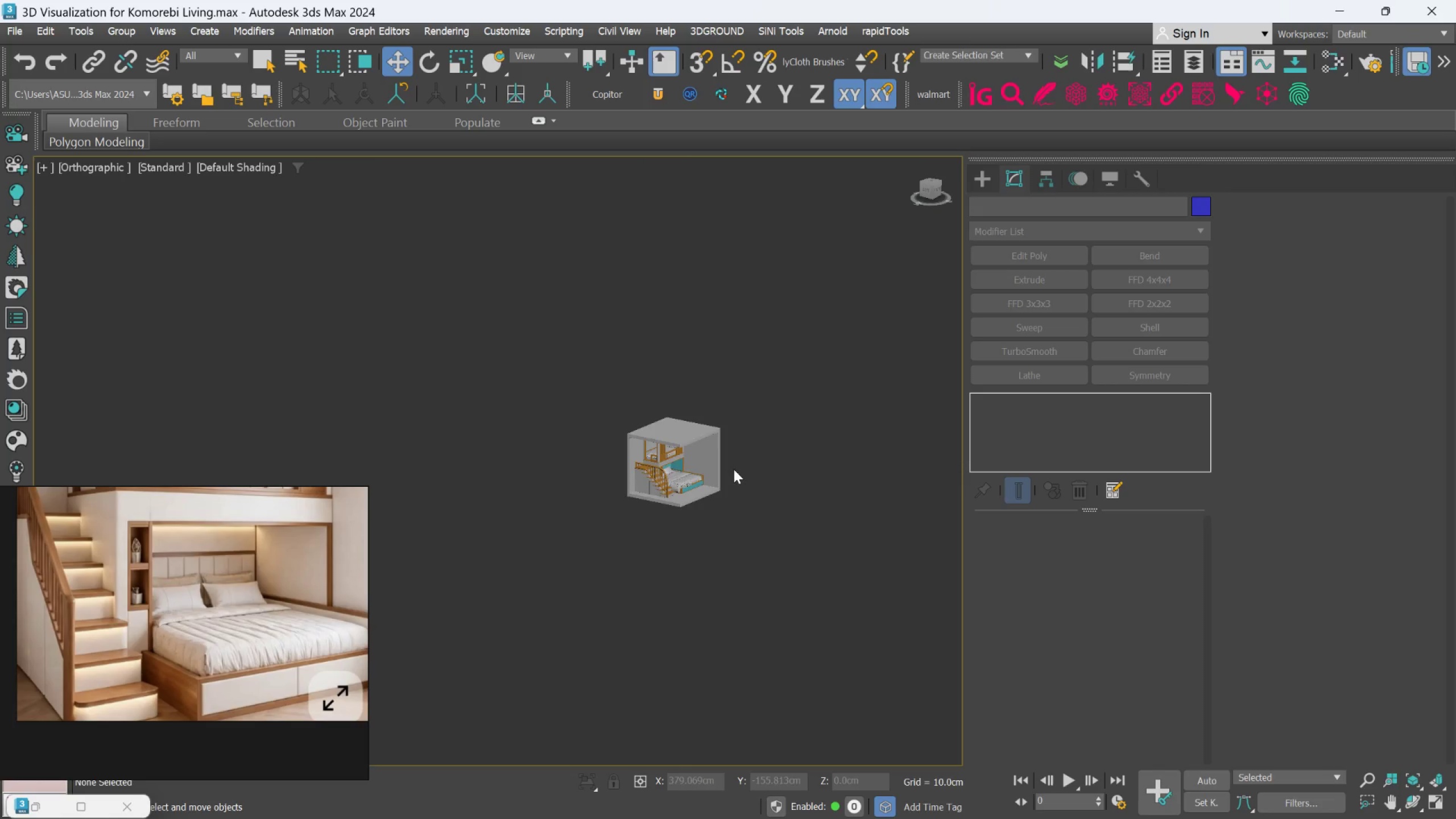 
hold_key(key=AltLeft, duration=0.48)
 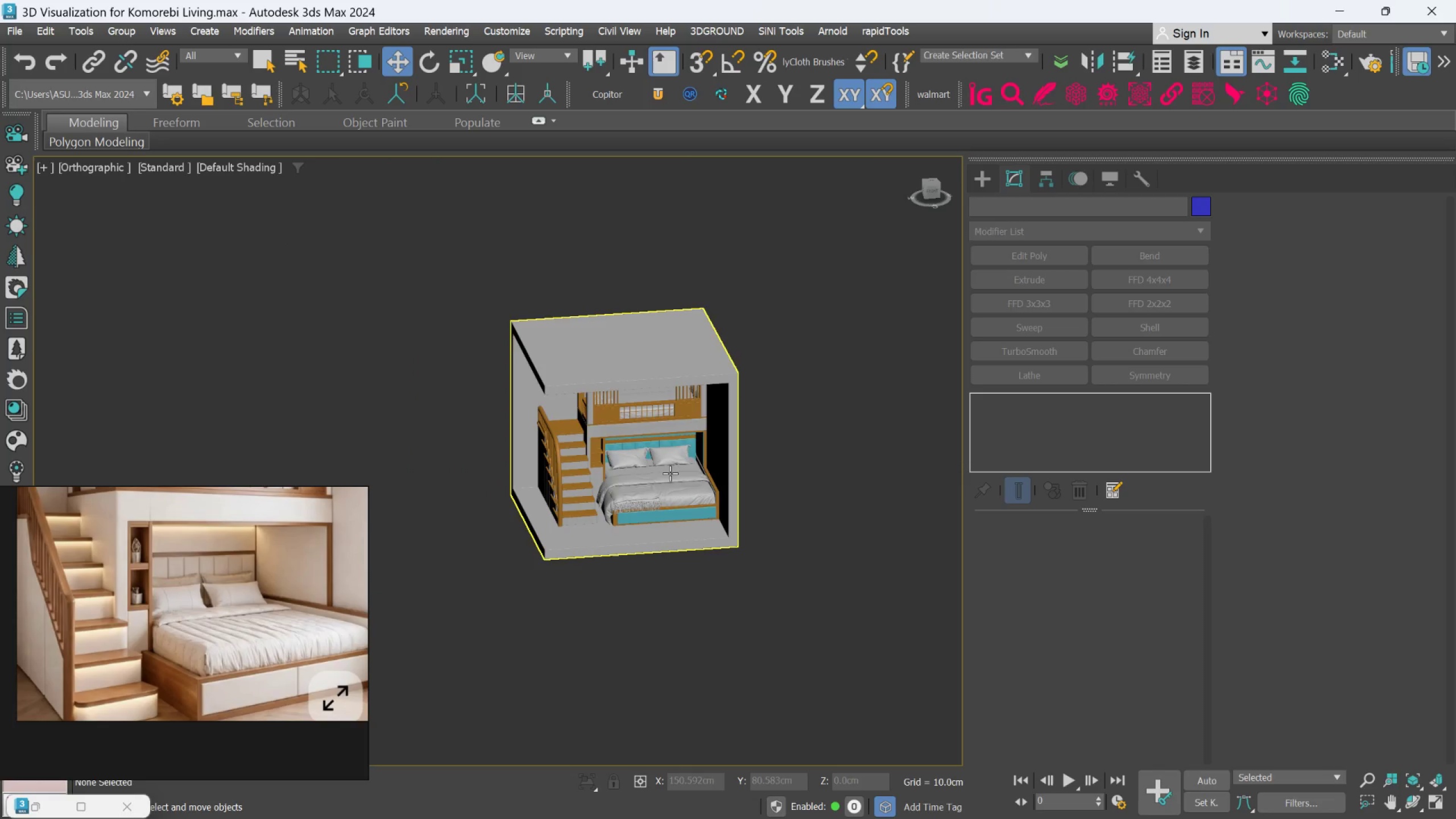 
scroll: coordinate [730, 457], scroll_direction: up, amount: 3.0
 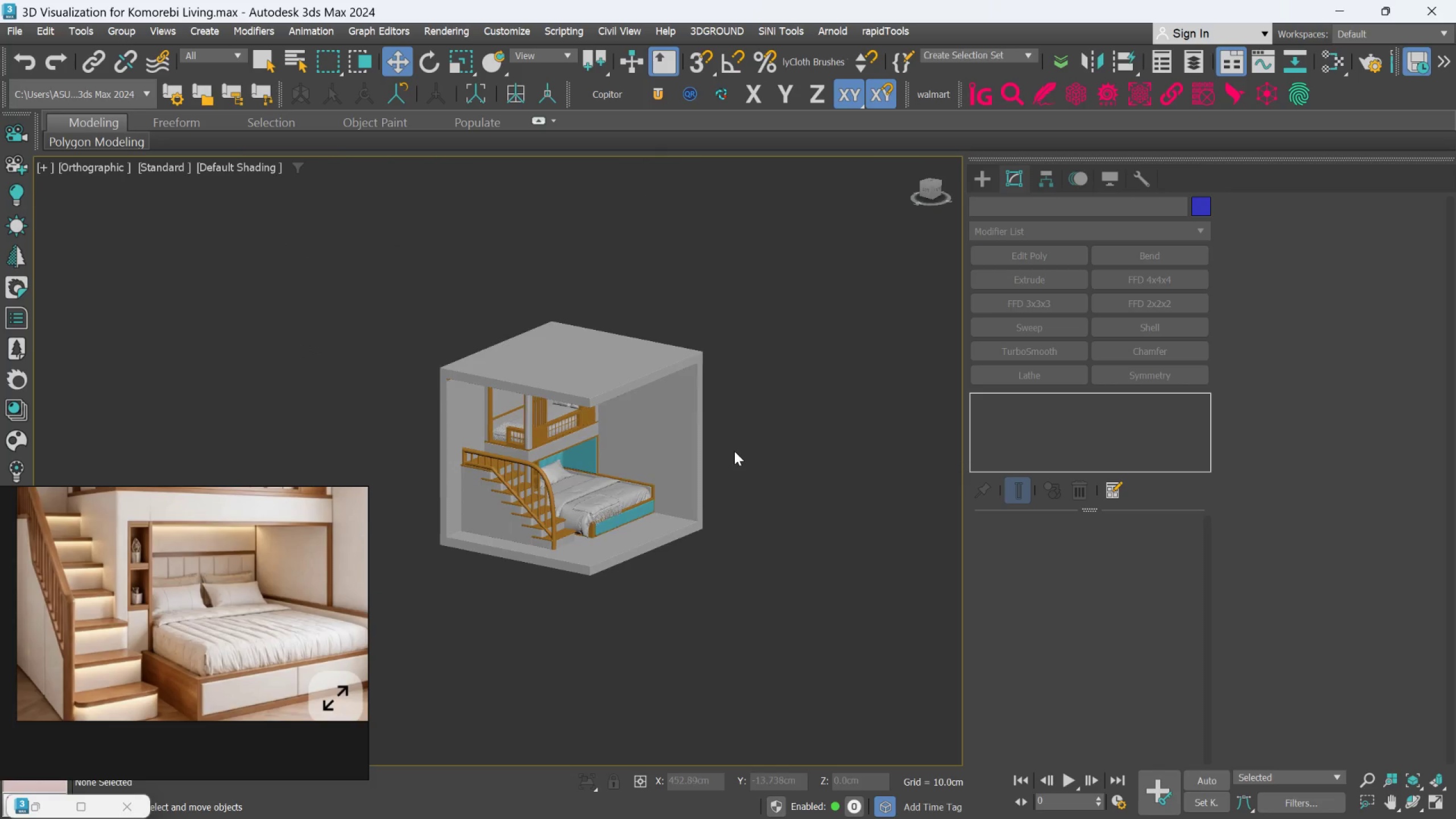 
hold_key(key=AltLeft, duration=0.55)
 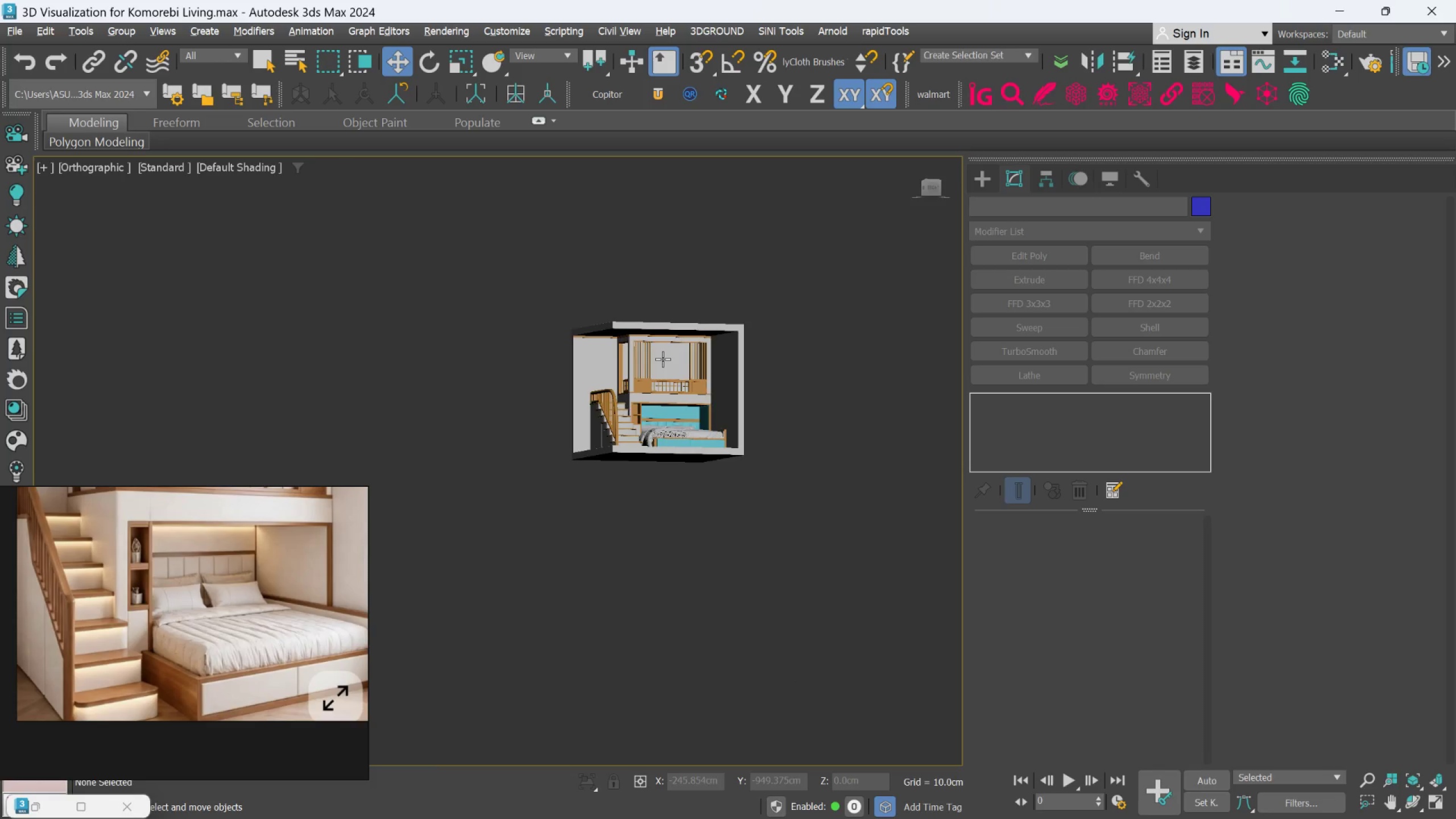 
scroll: coordinate [683, 457], scroll_direction: up, amount: 1.0
 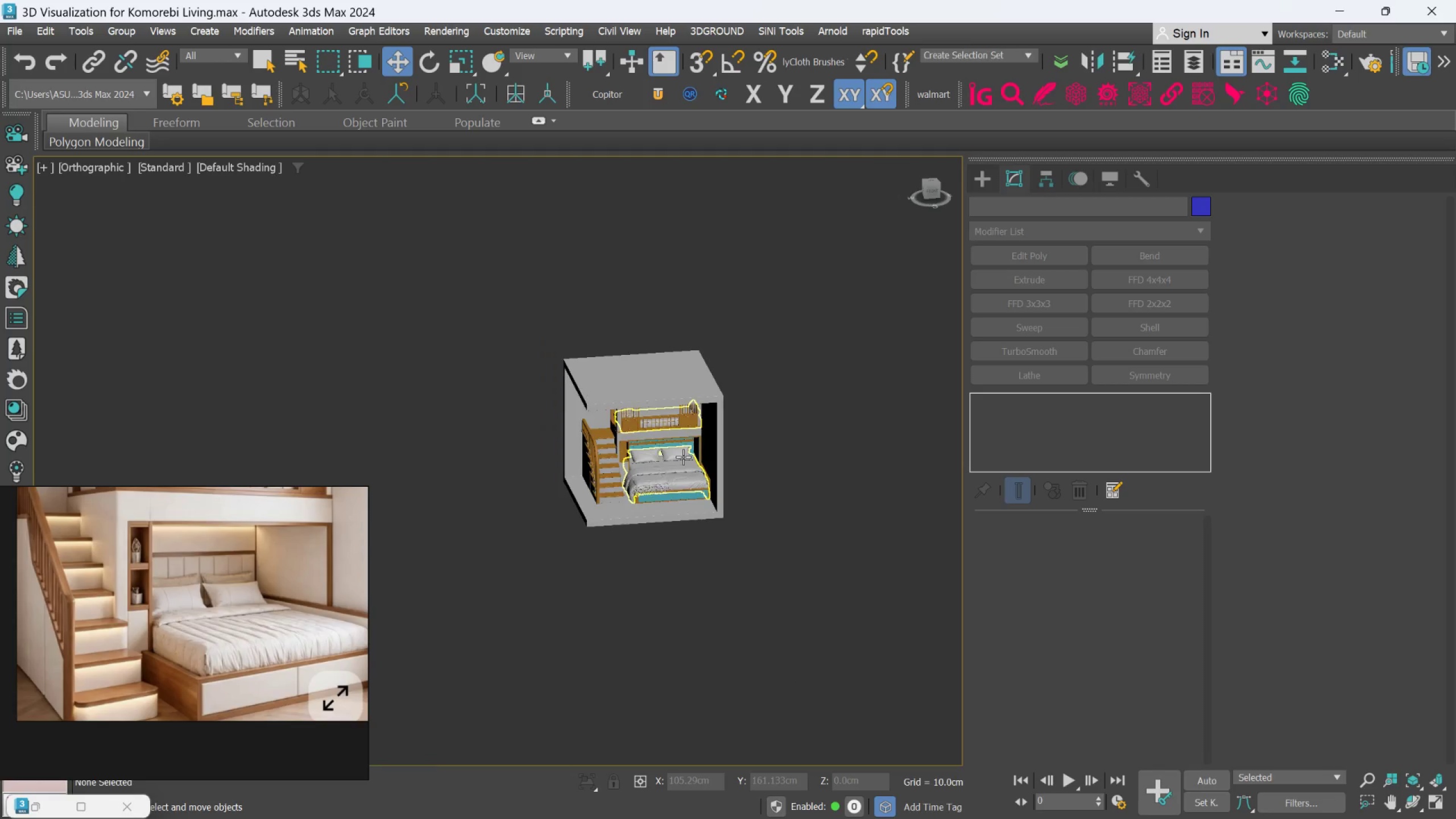 
hold_key(key=AltLeft, duration=0.36)
 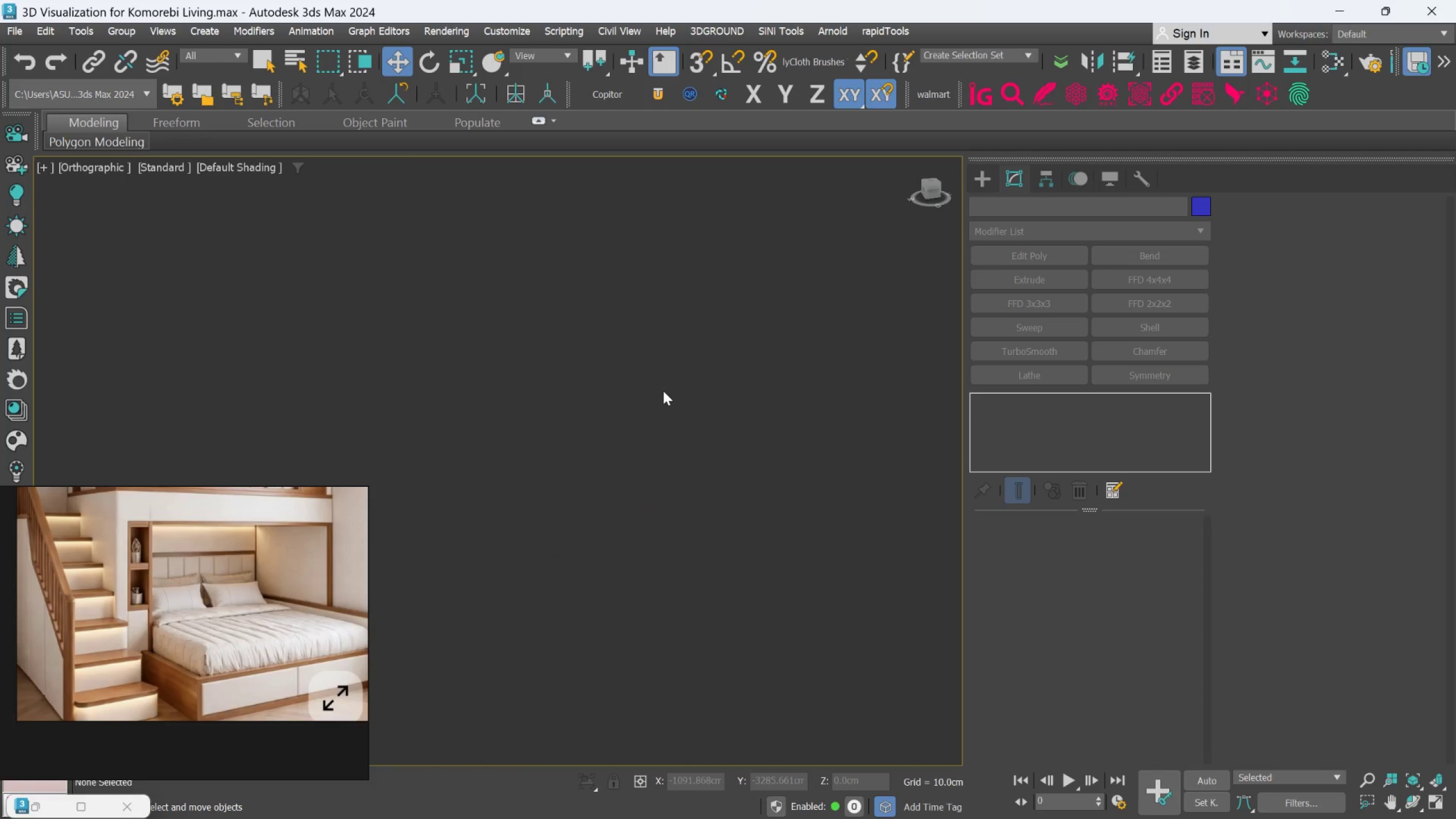 
scroll: coordinate [664, 353], scroll_direction: up, amount: 4.0
 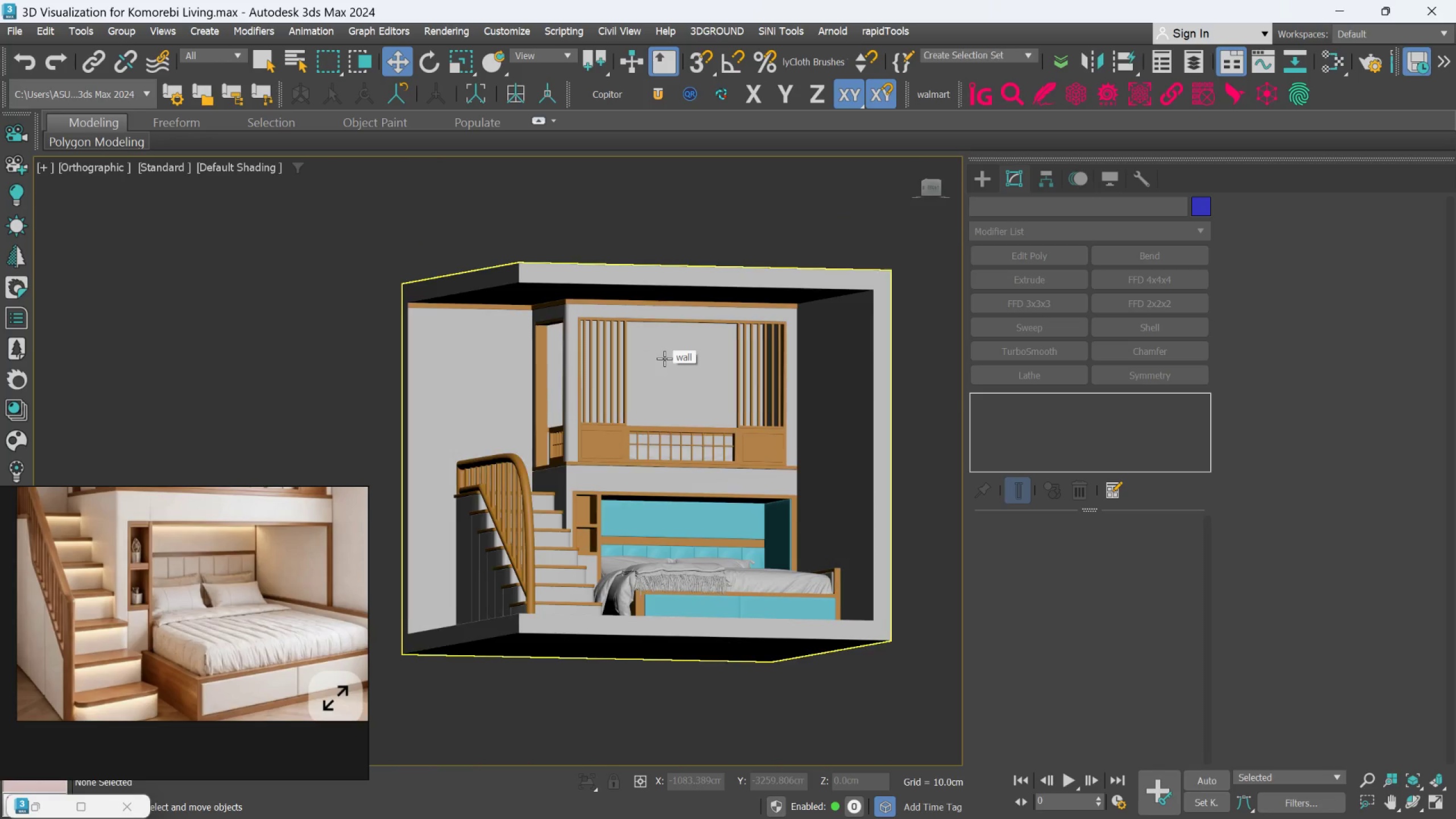 
scroll: coordinate [664, 388], scroll_direction: down, amount: 9.0
 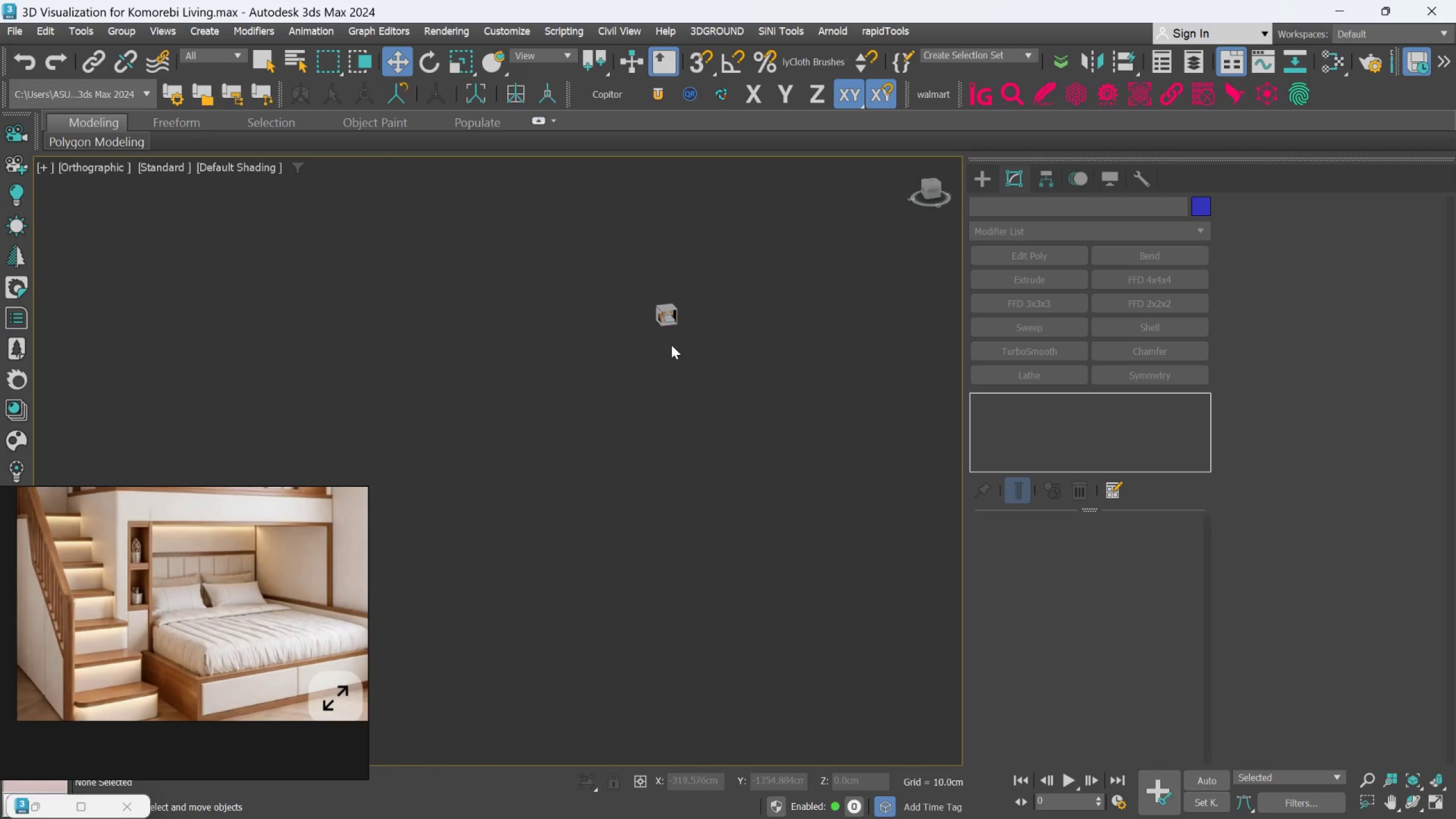 
scroll: coordinate [659, 288], scroll_direction: up, amount: 16.0
 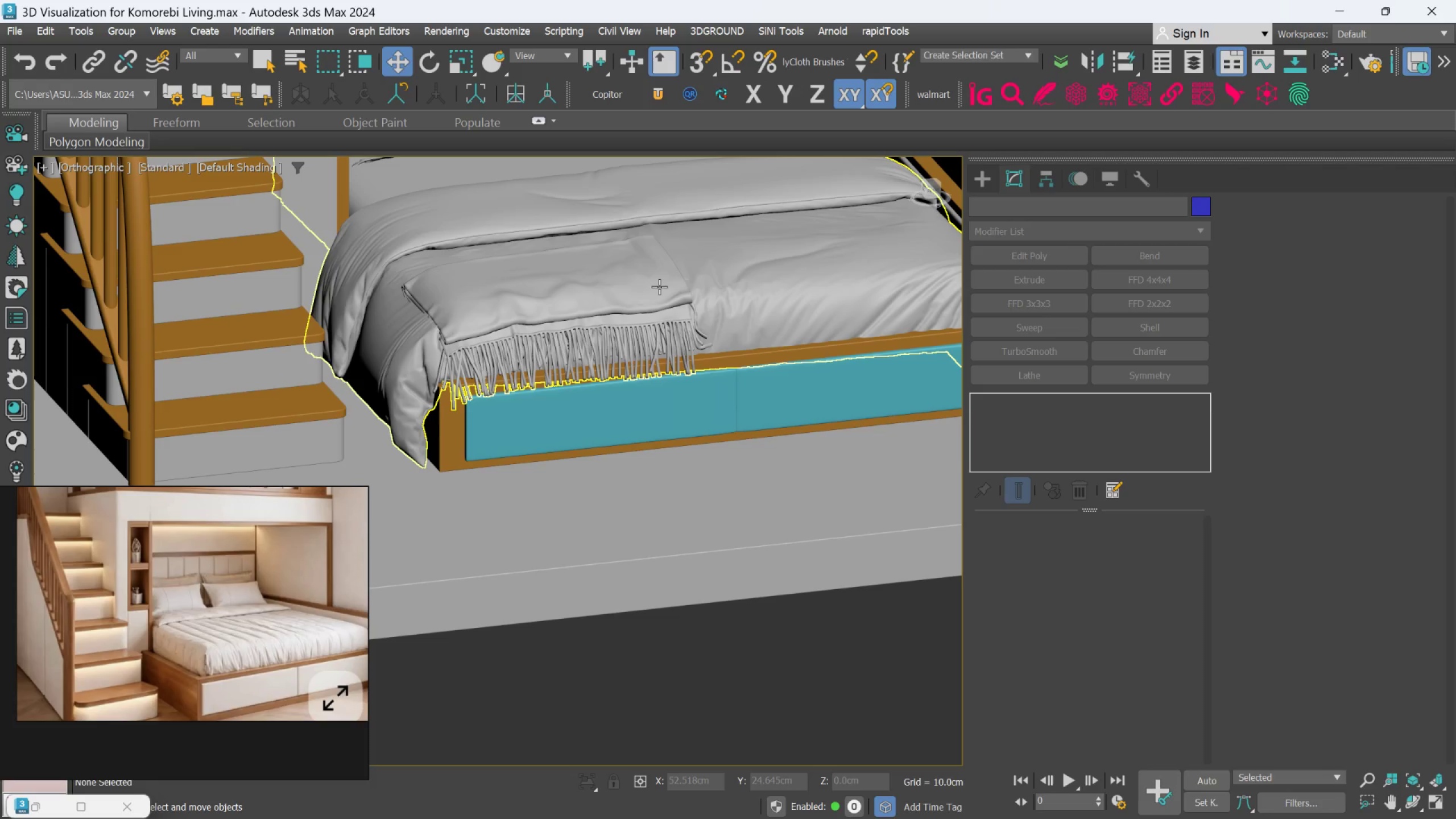 
left_click([659, 287])
 